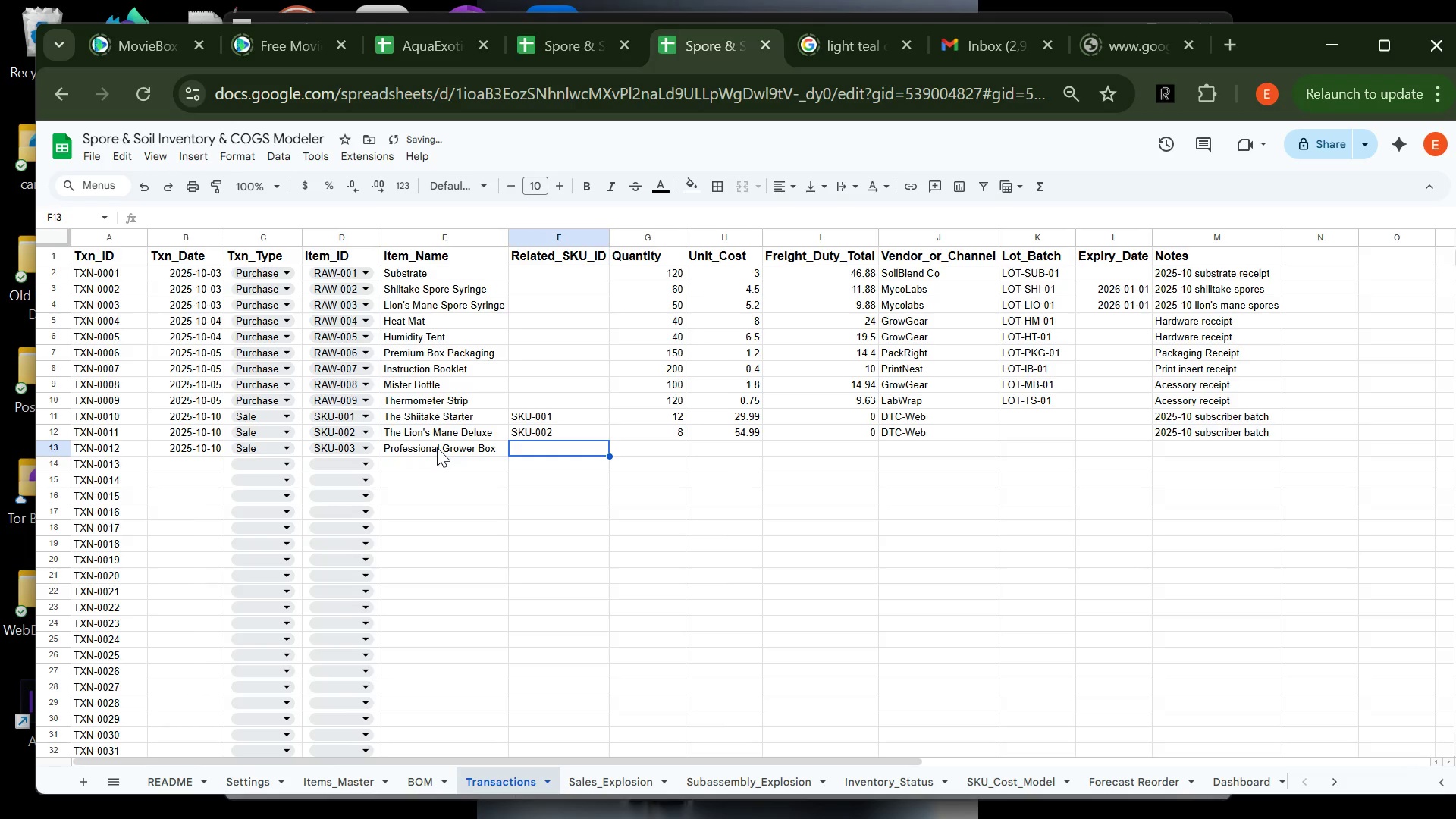 
wait(6.67)
 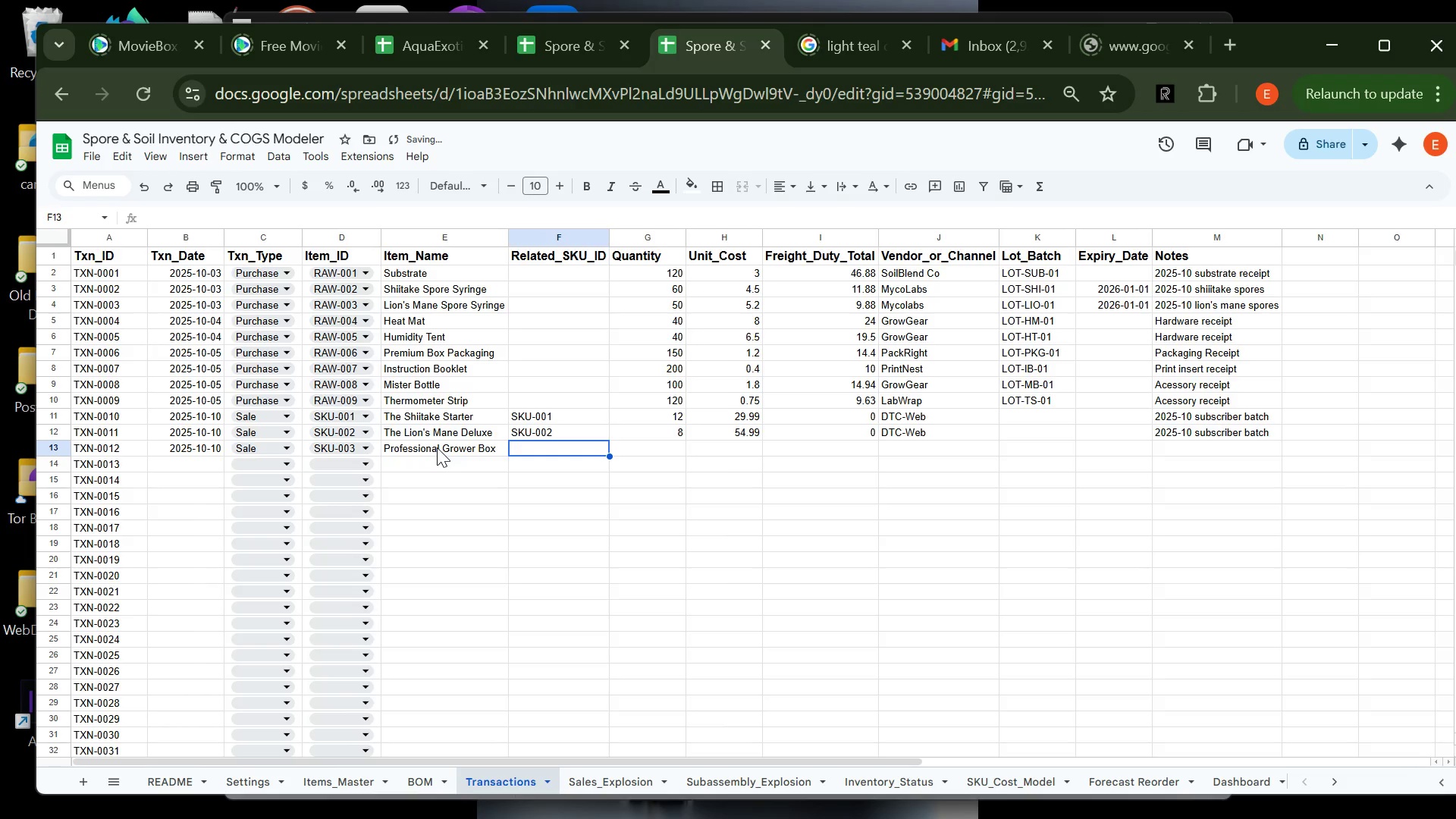 
type(SKU-003)
key(Tab)
 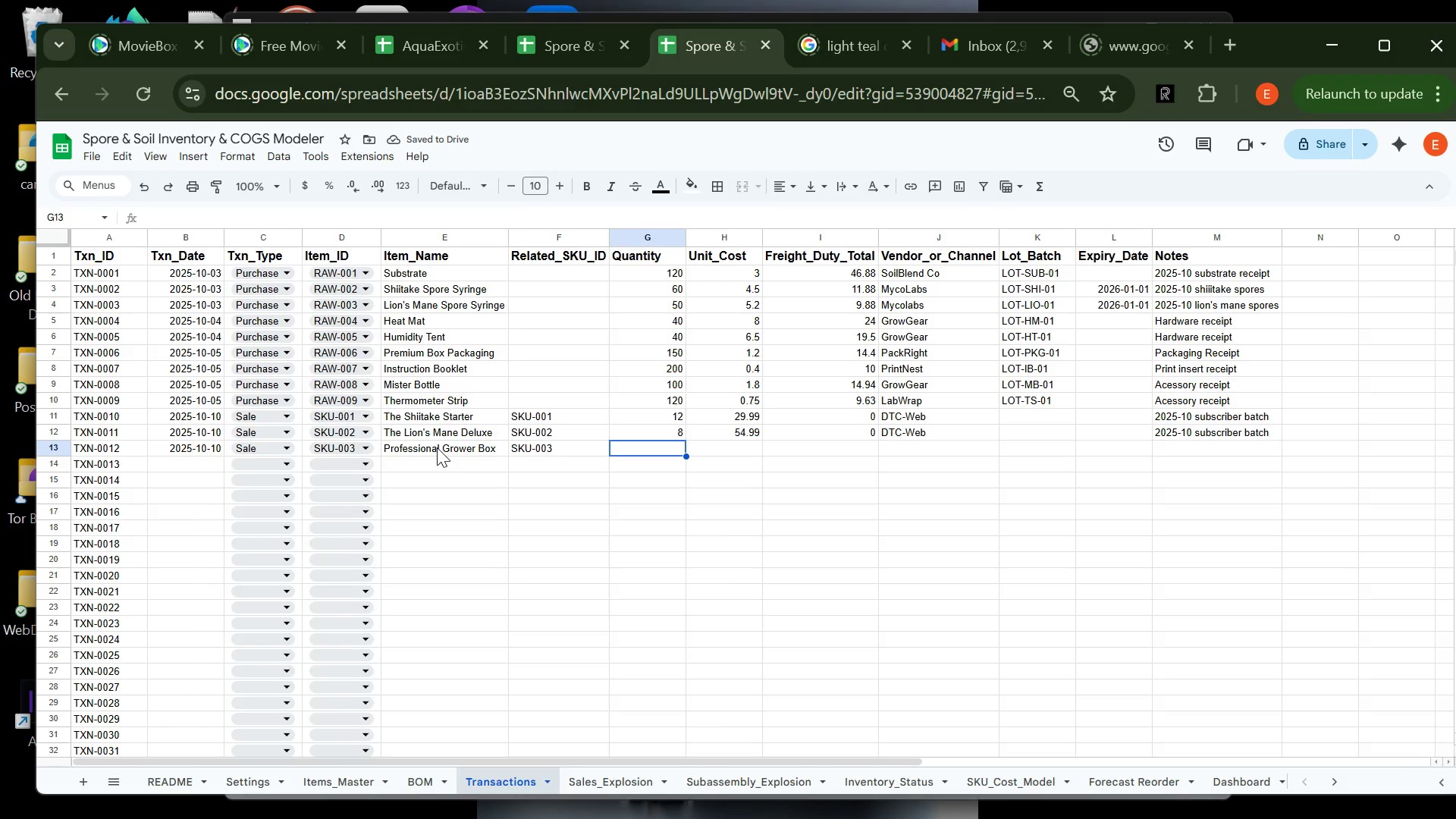 
type(89.99)
key(Tab)
type(0)
key(Tab)
 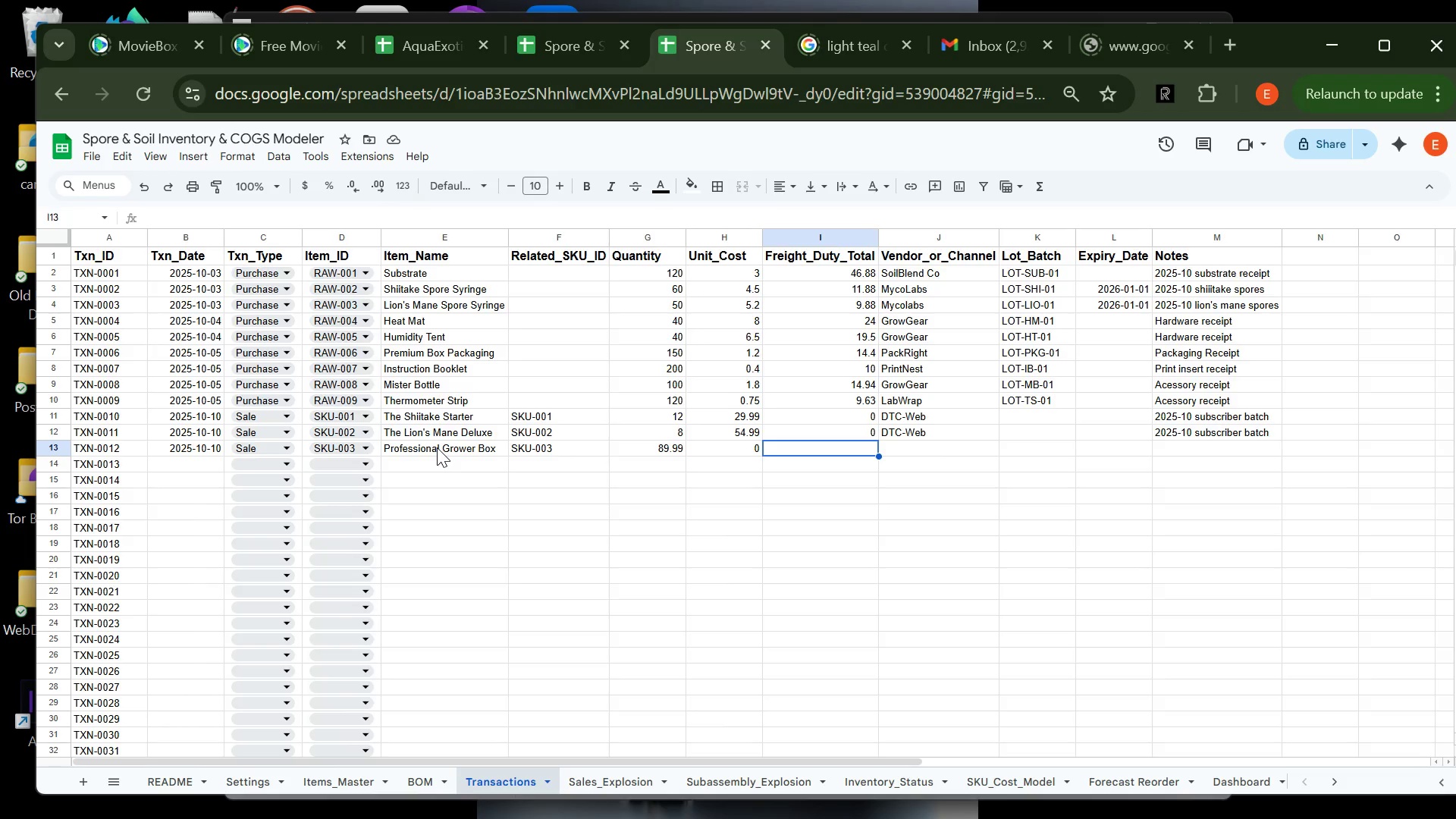 
wait(7.45)
 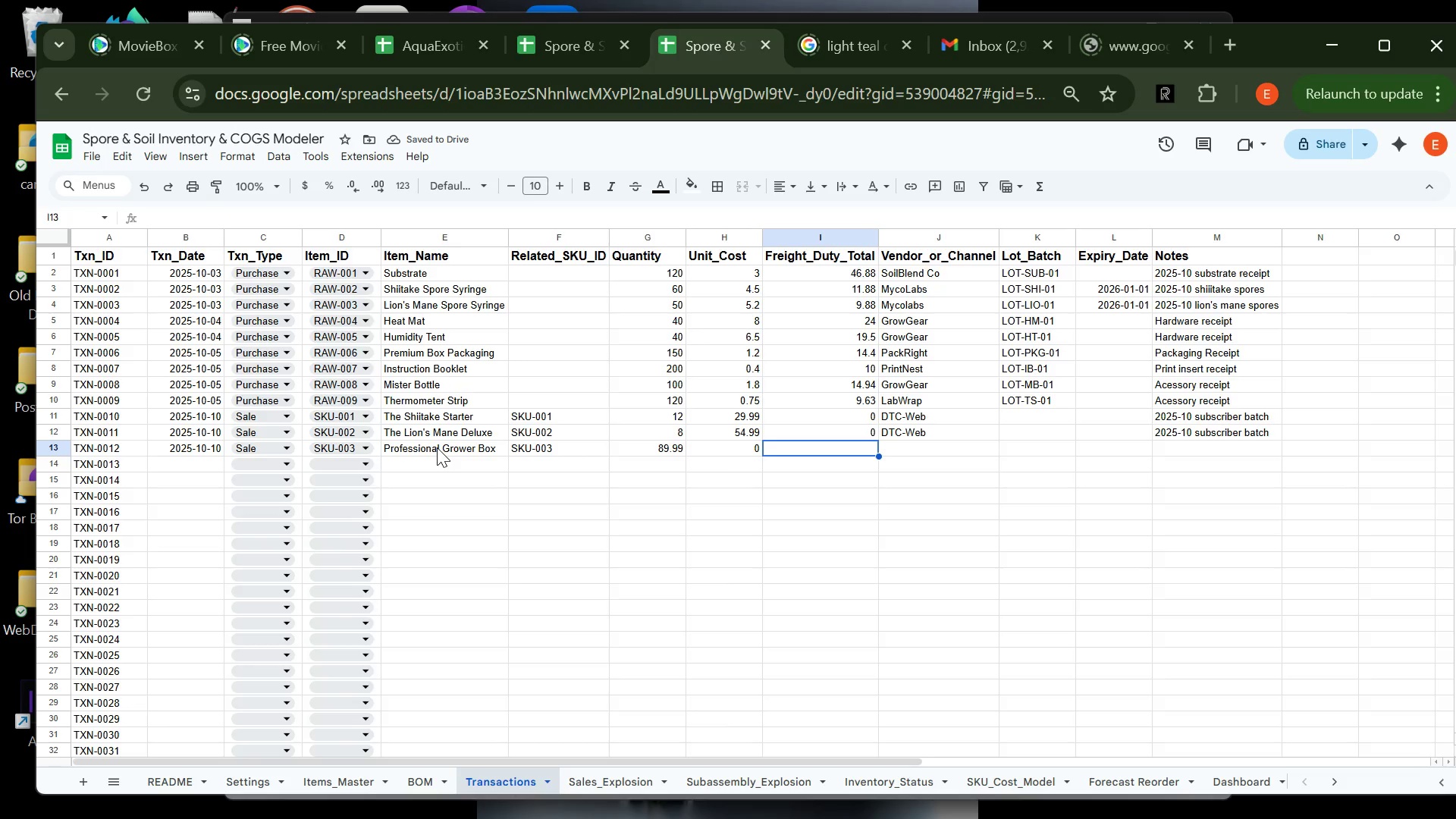 
key(ArrowLeft)
 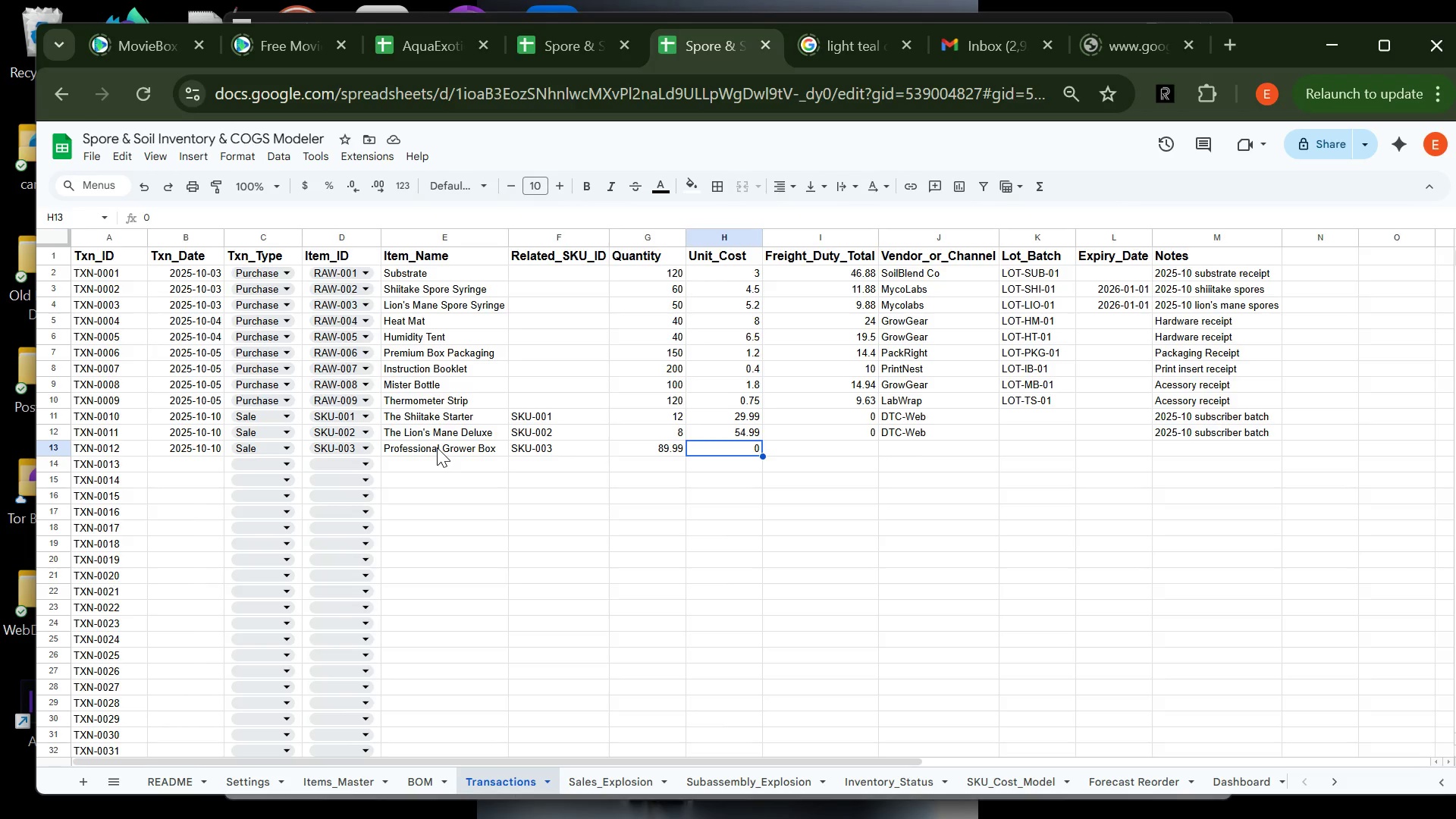 
key(ArrowLeft)
 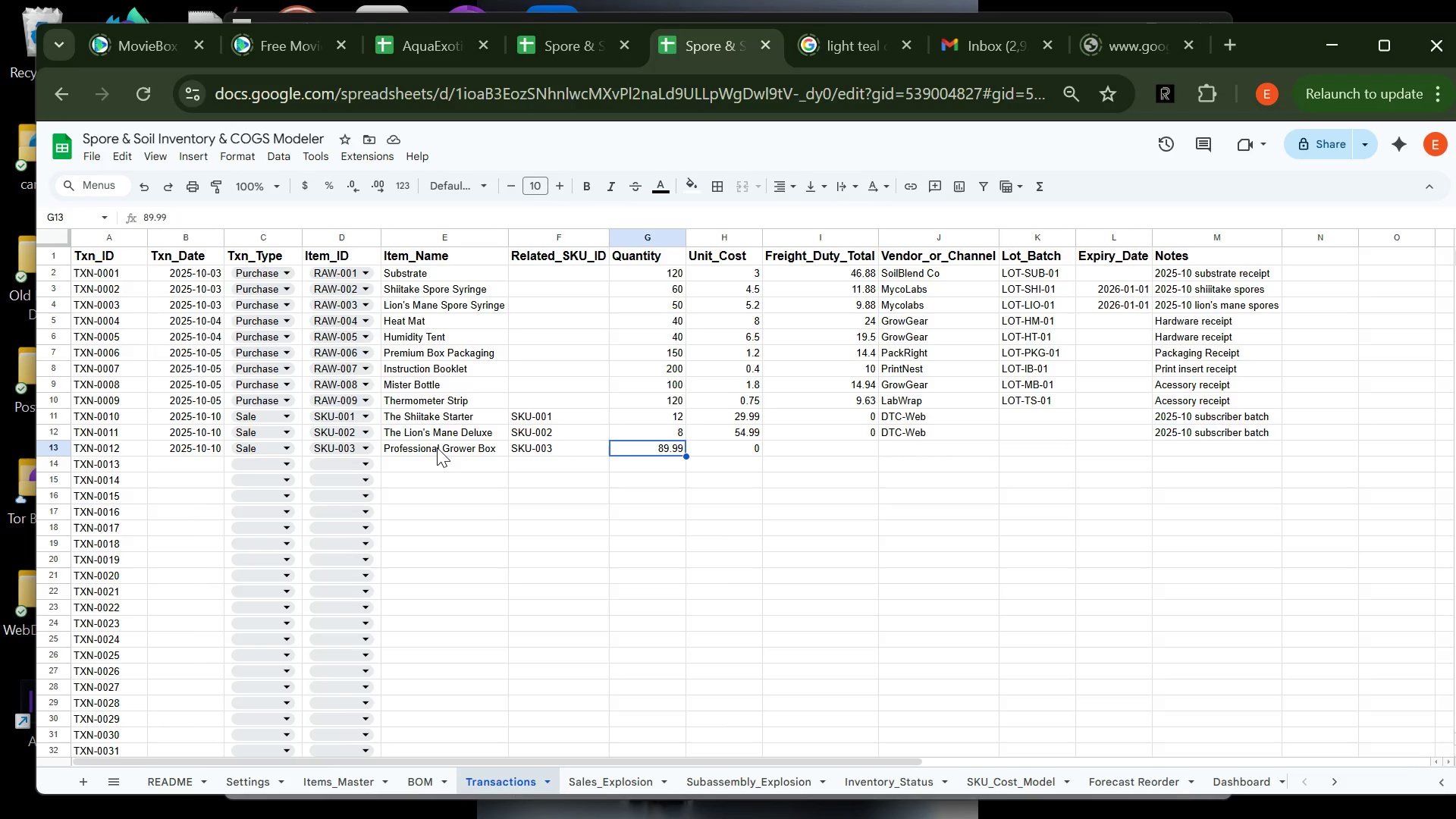 
type(5)
key(Tab)
type(89.99)
key(Tab)
type(0)
key(Tab)
type(dtc)
key(Tab)
key(Tab)
key(Tab)
type(2025-10 subscriber batch)
 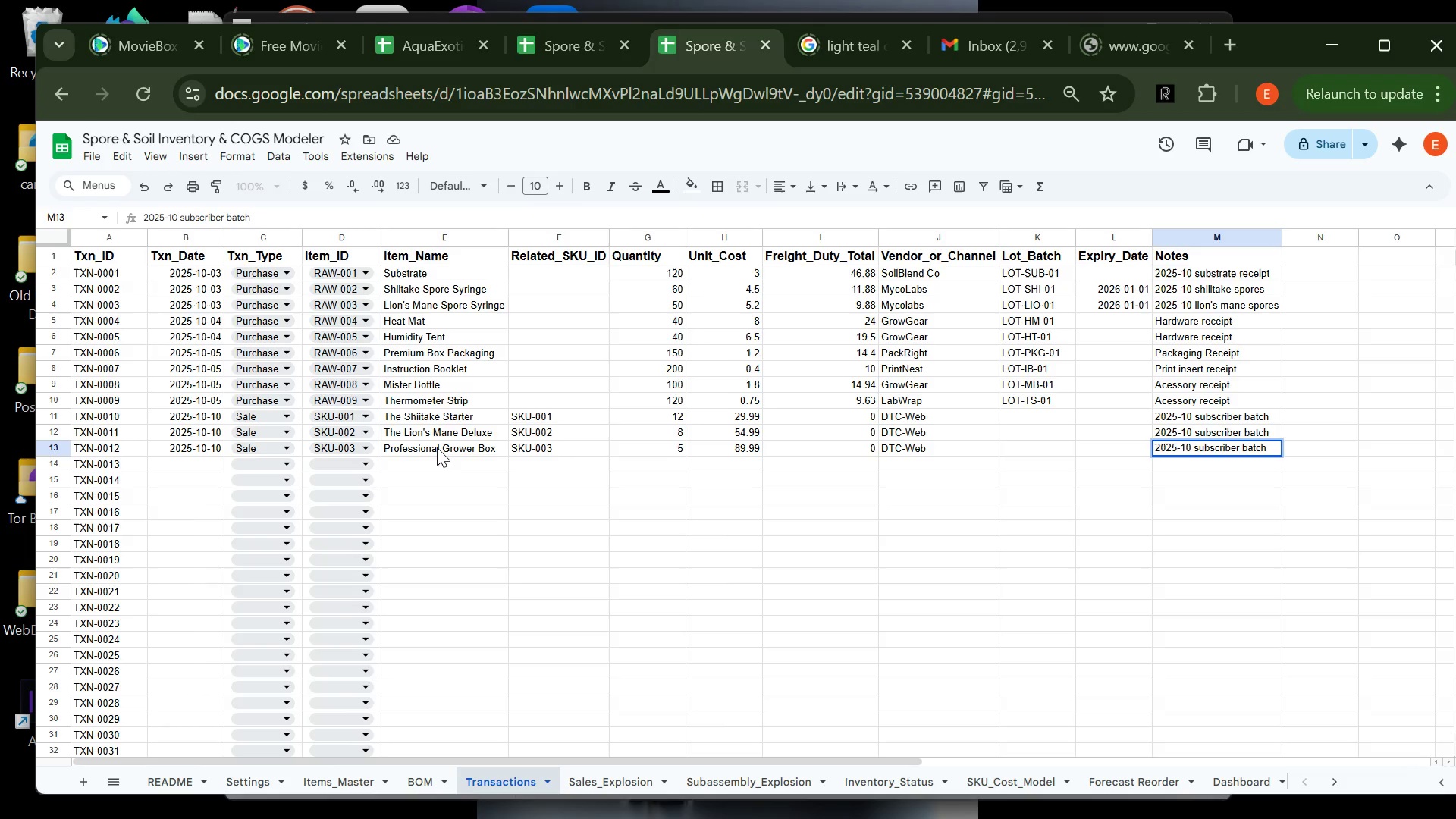 
key(Enter)
 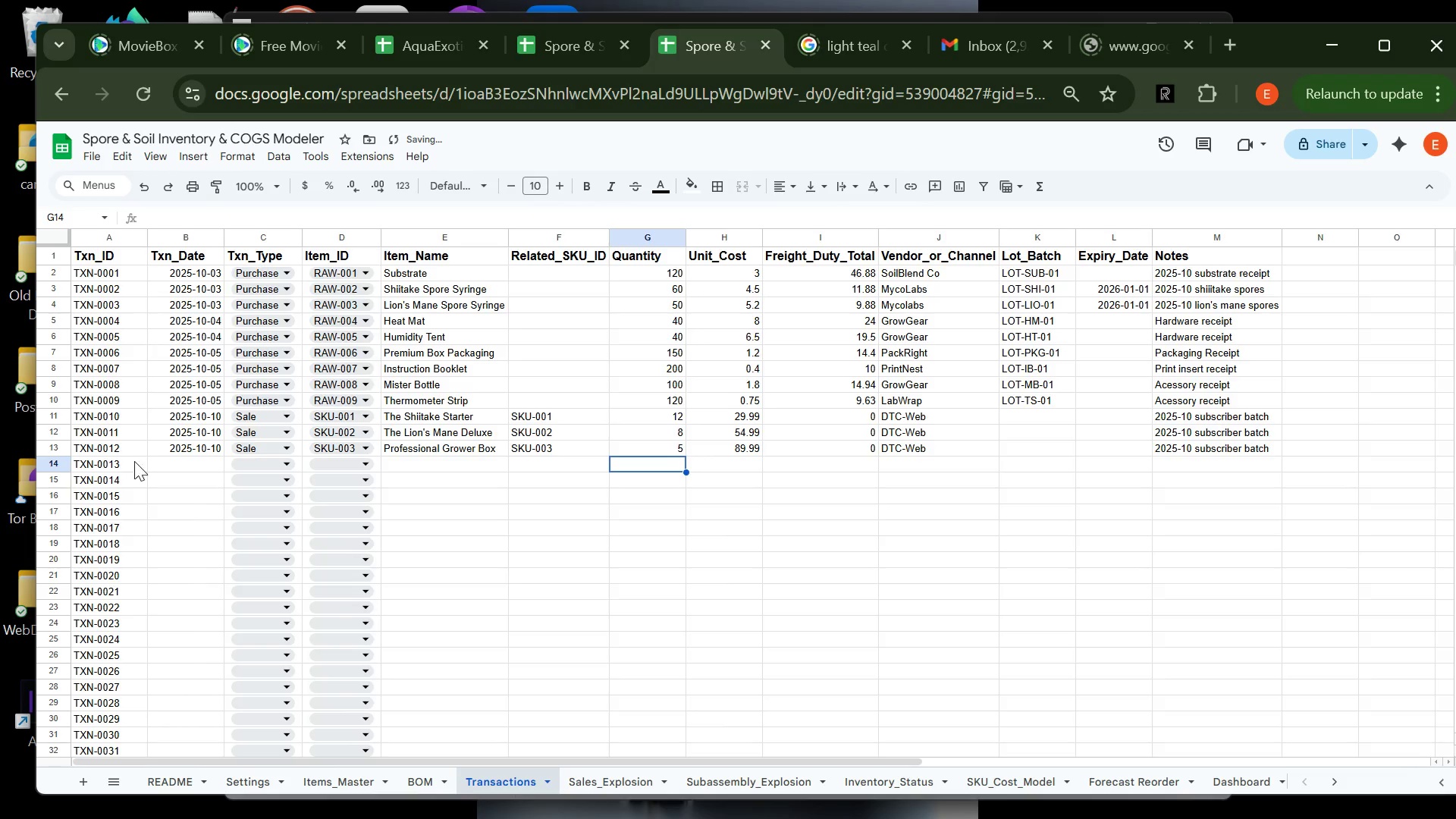 
left_click([157, 464])
 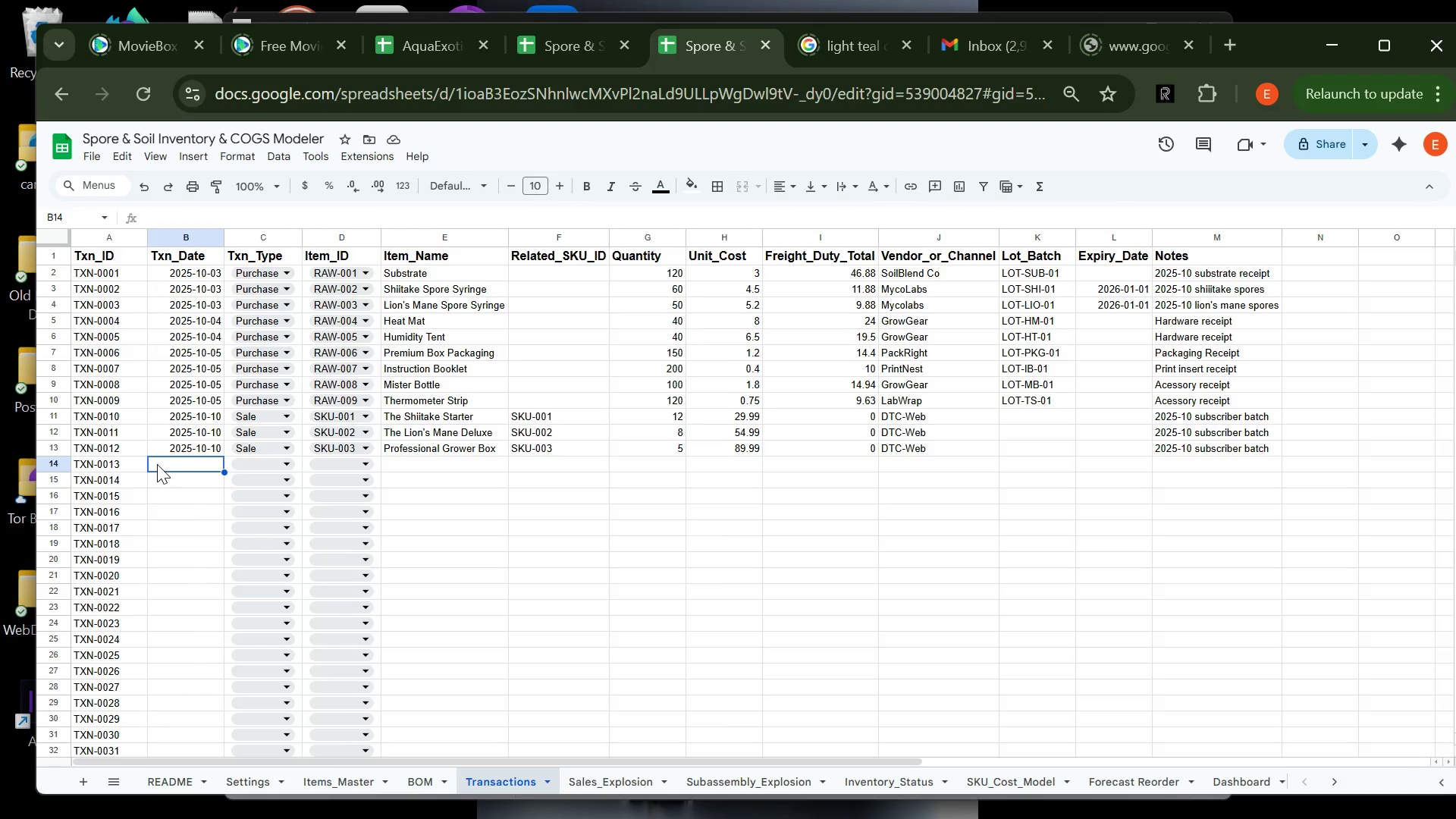 
wait(9.11)
 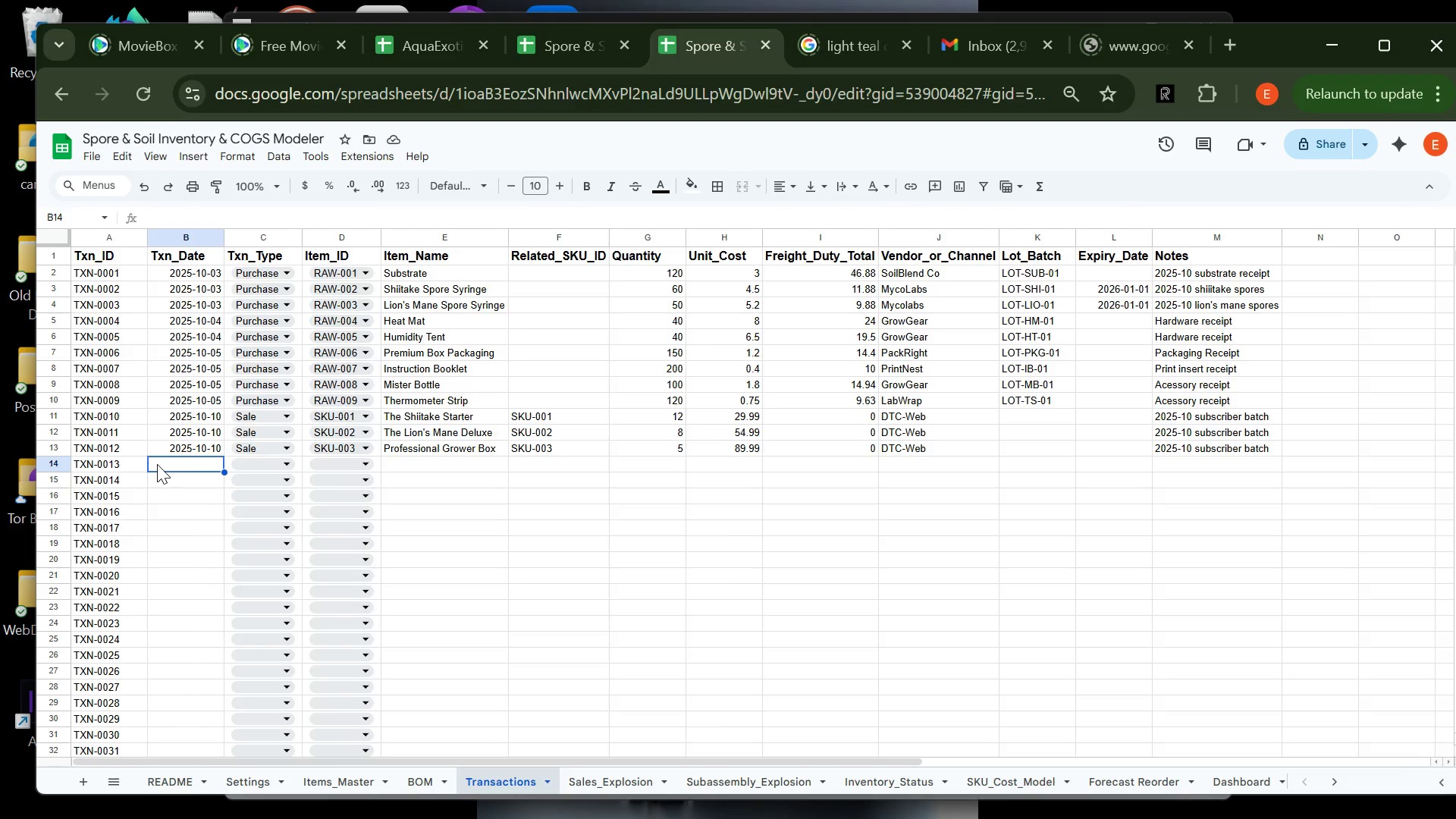 
type(2025-10-20)
key(Tab)
 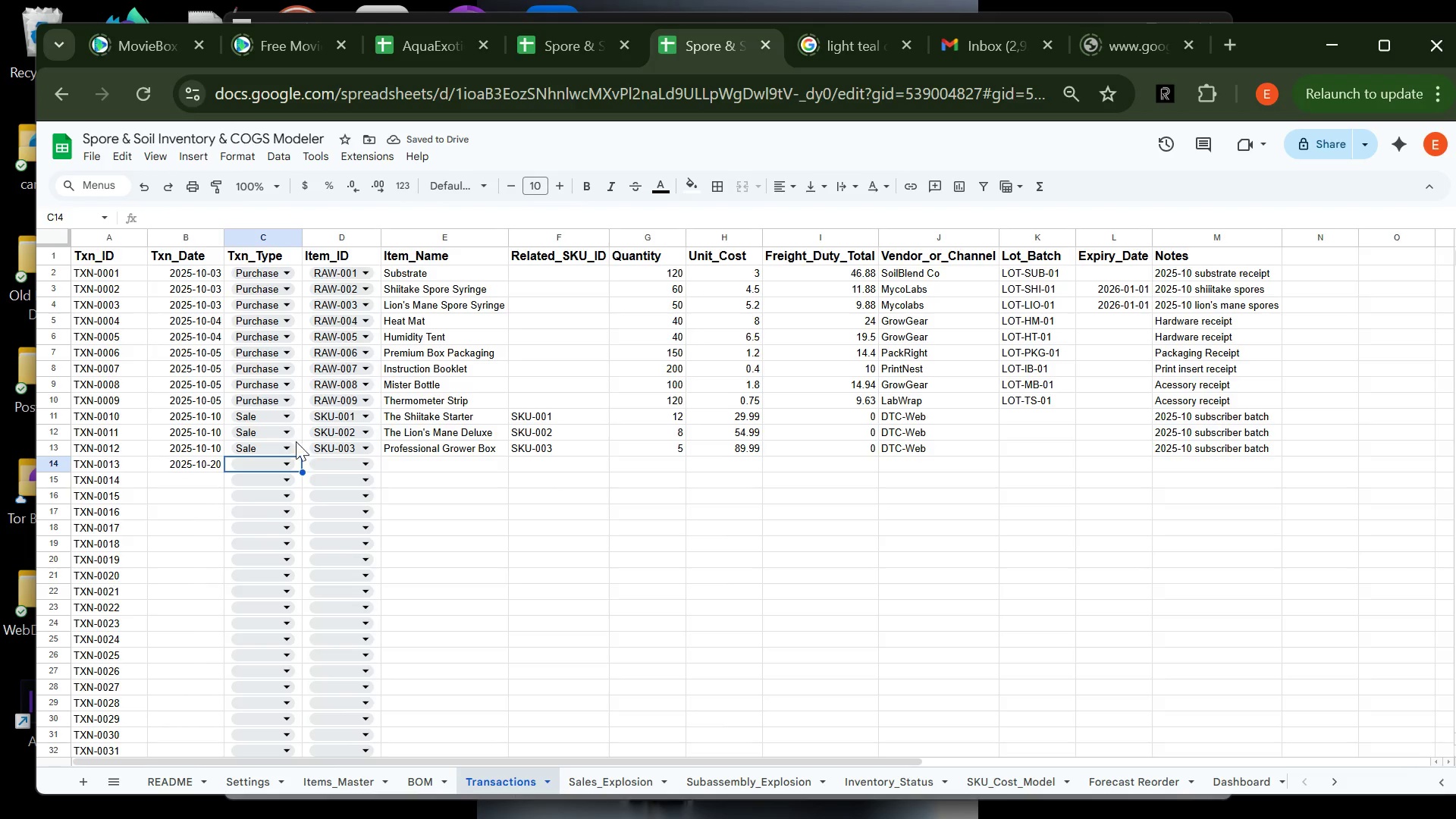 
left_click([259, 468])
 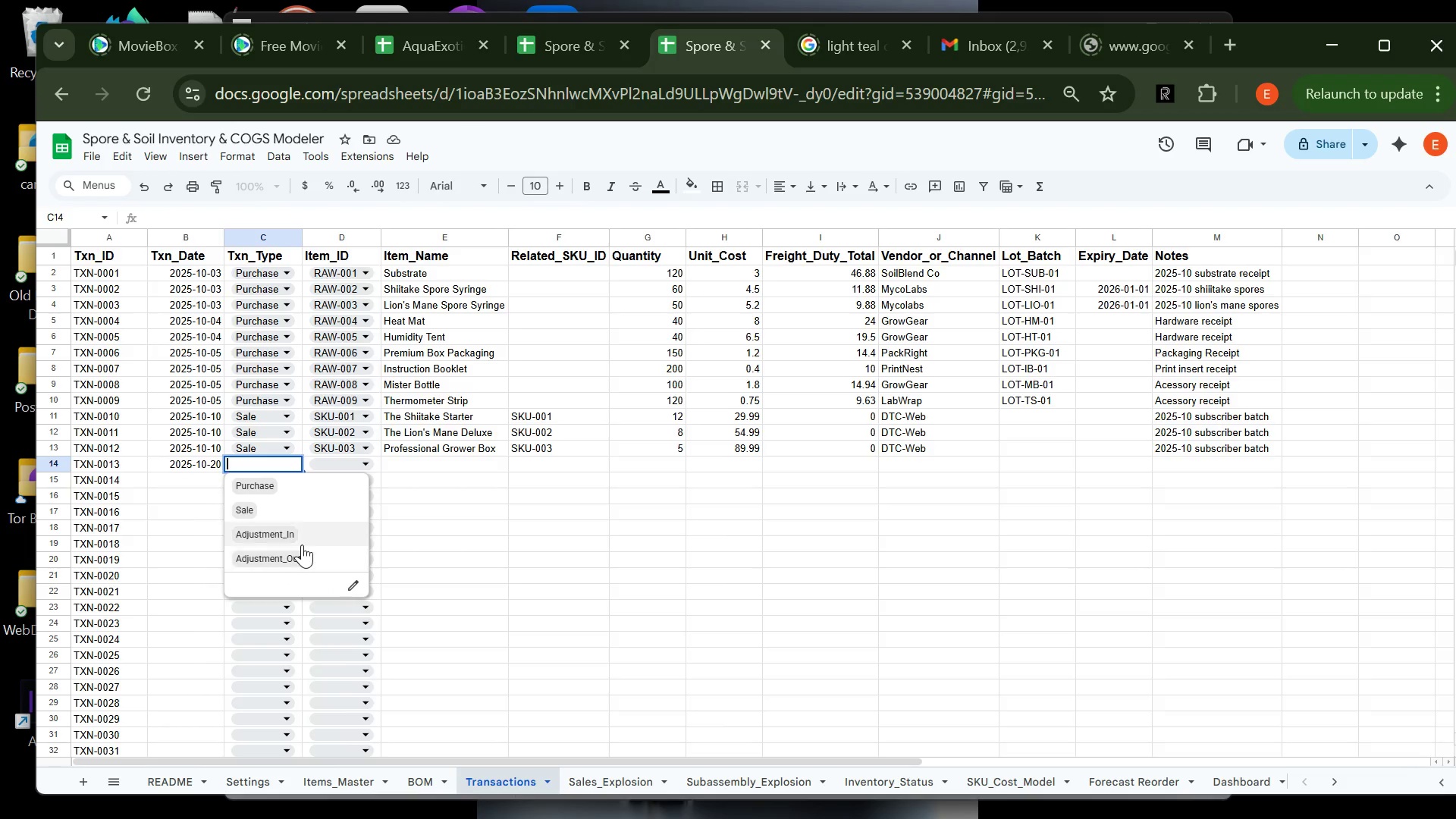 
left_click([303, 546])
 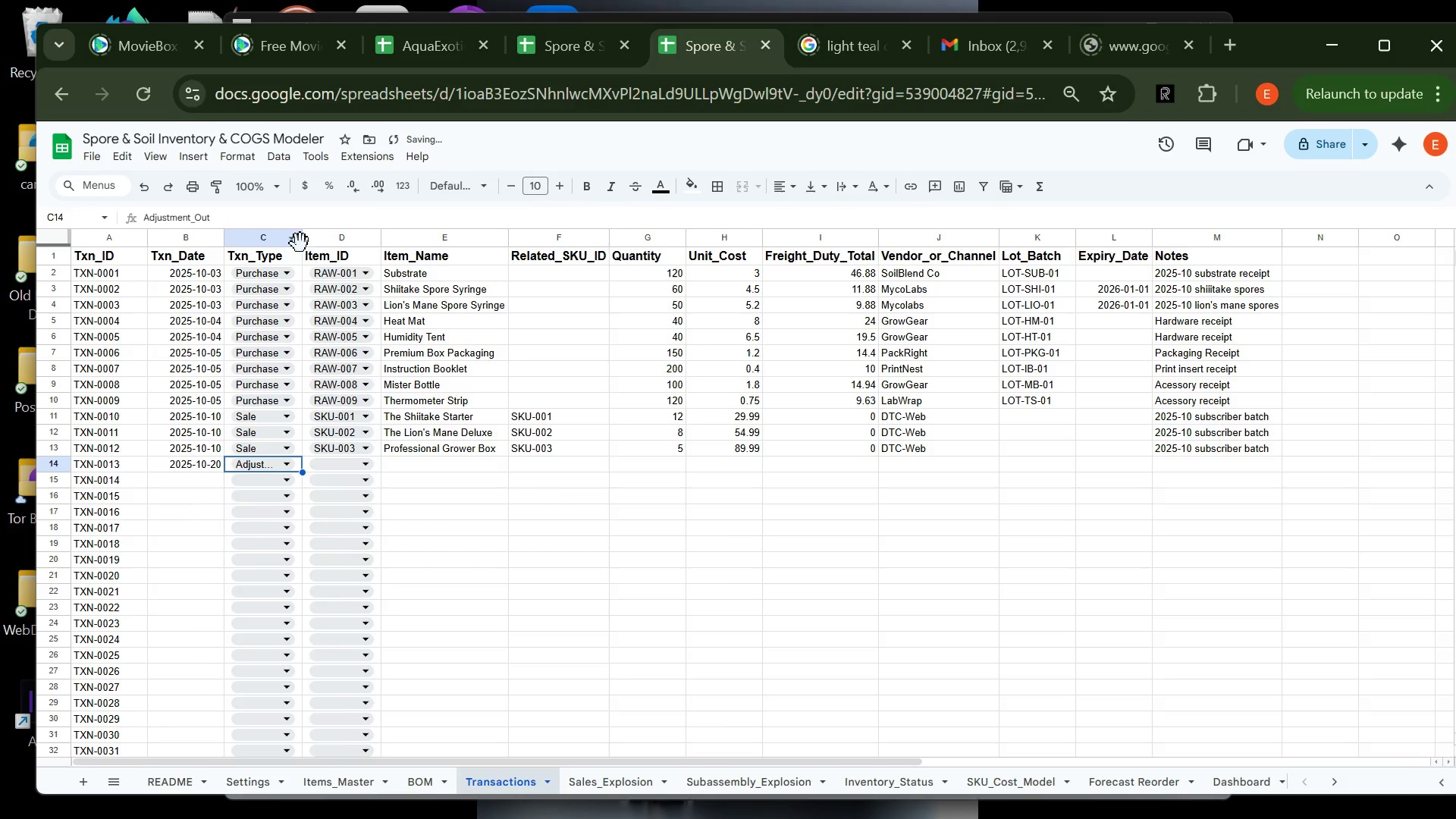 
double_click([303, 239])
 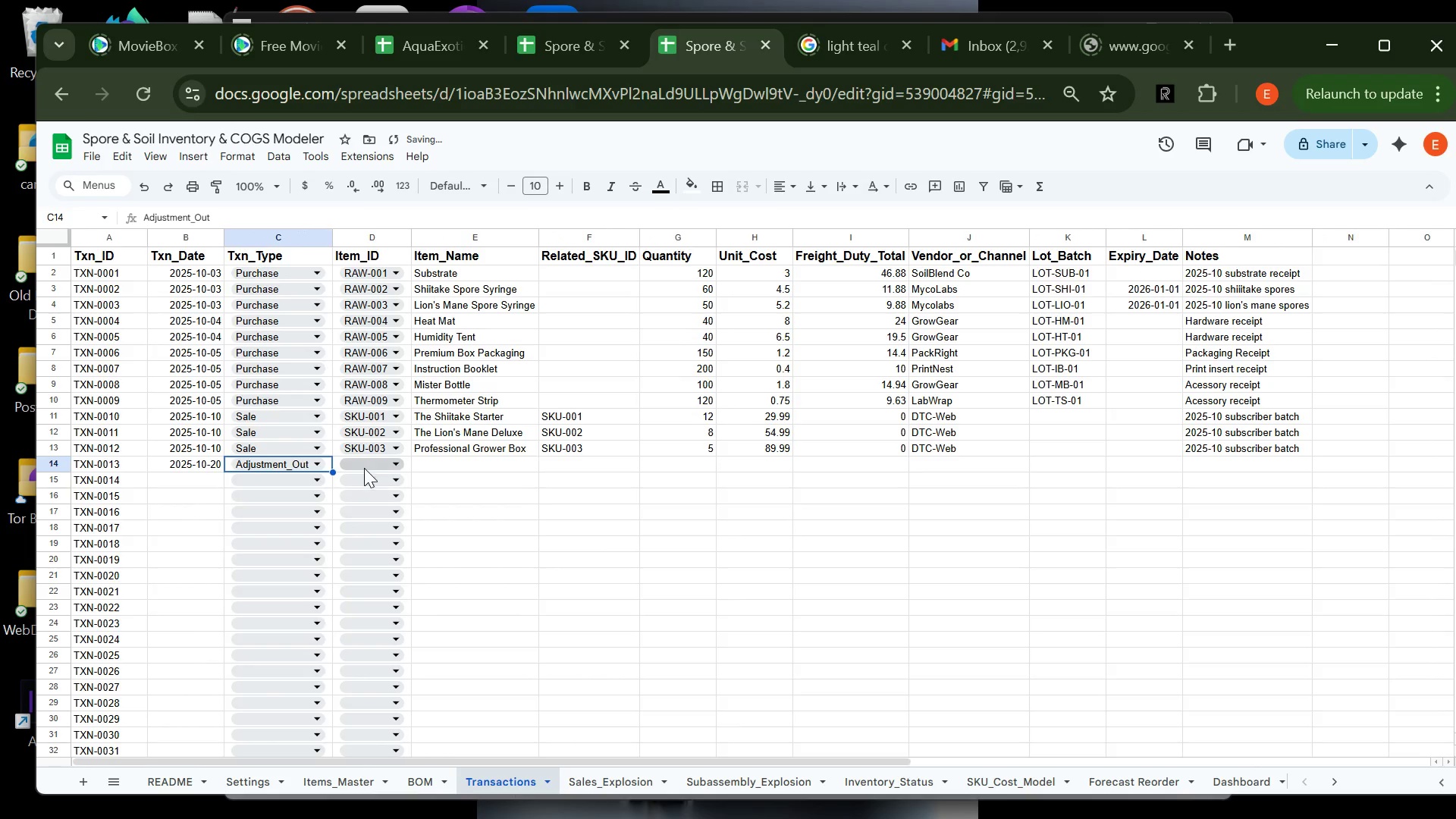 
left_click([364, 466])
 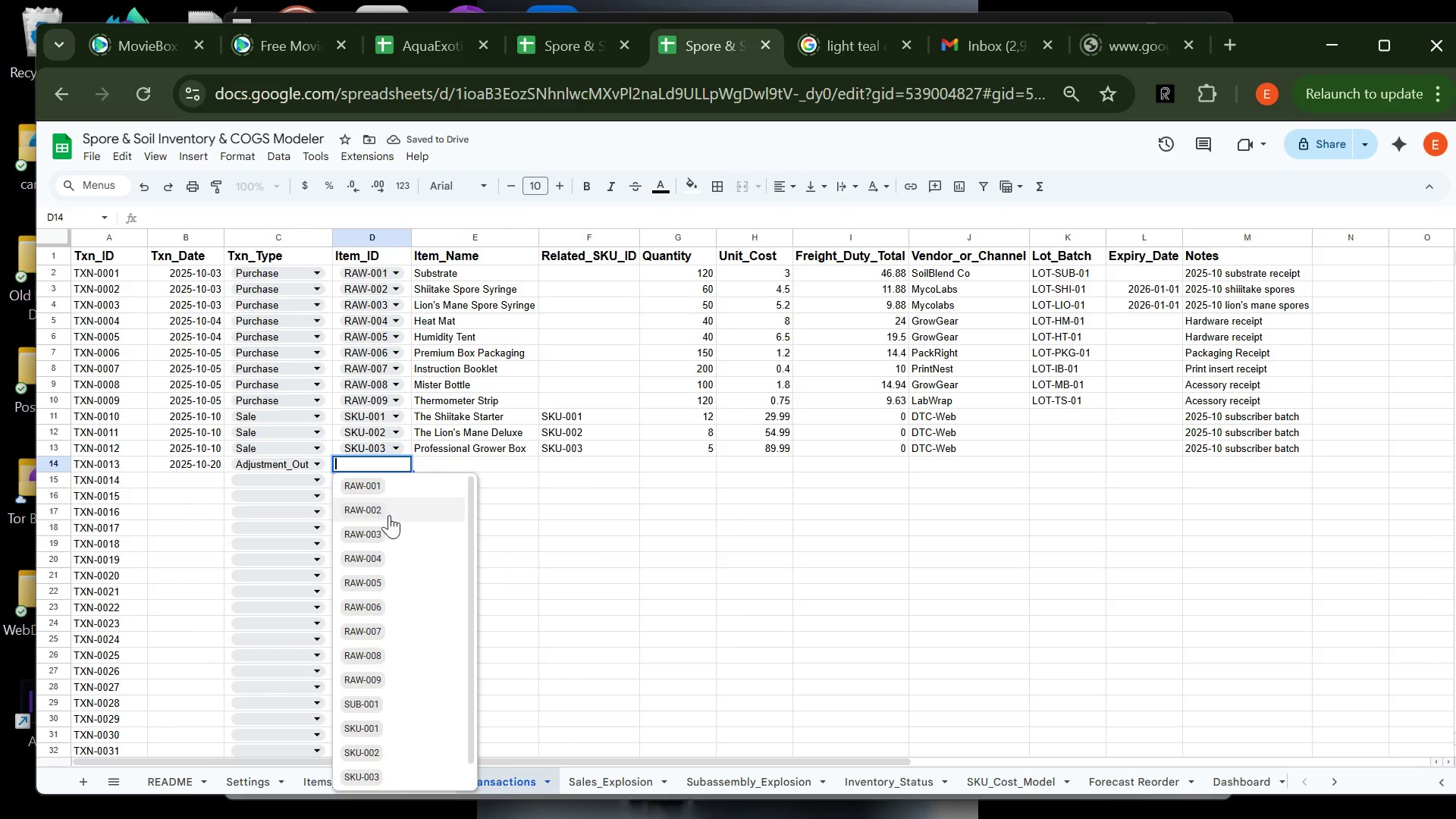 
left_click([403, 508])
 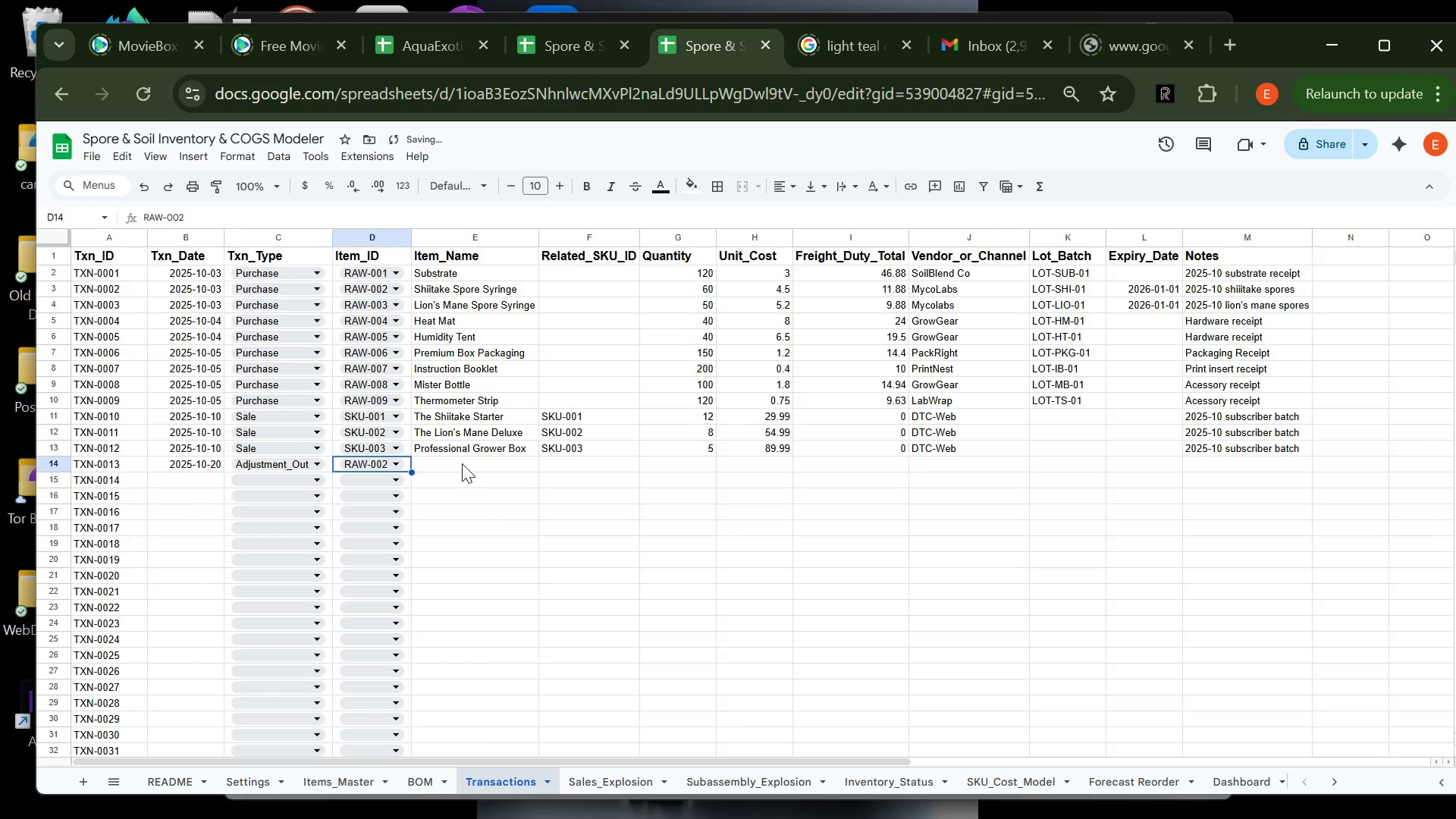 
left_click([462, 463])
 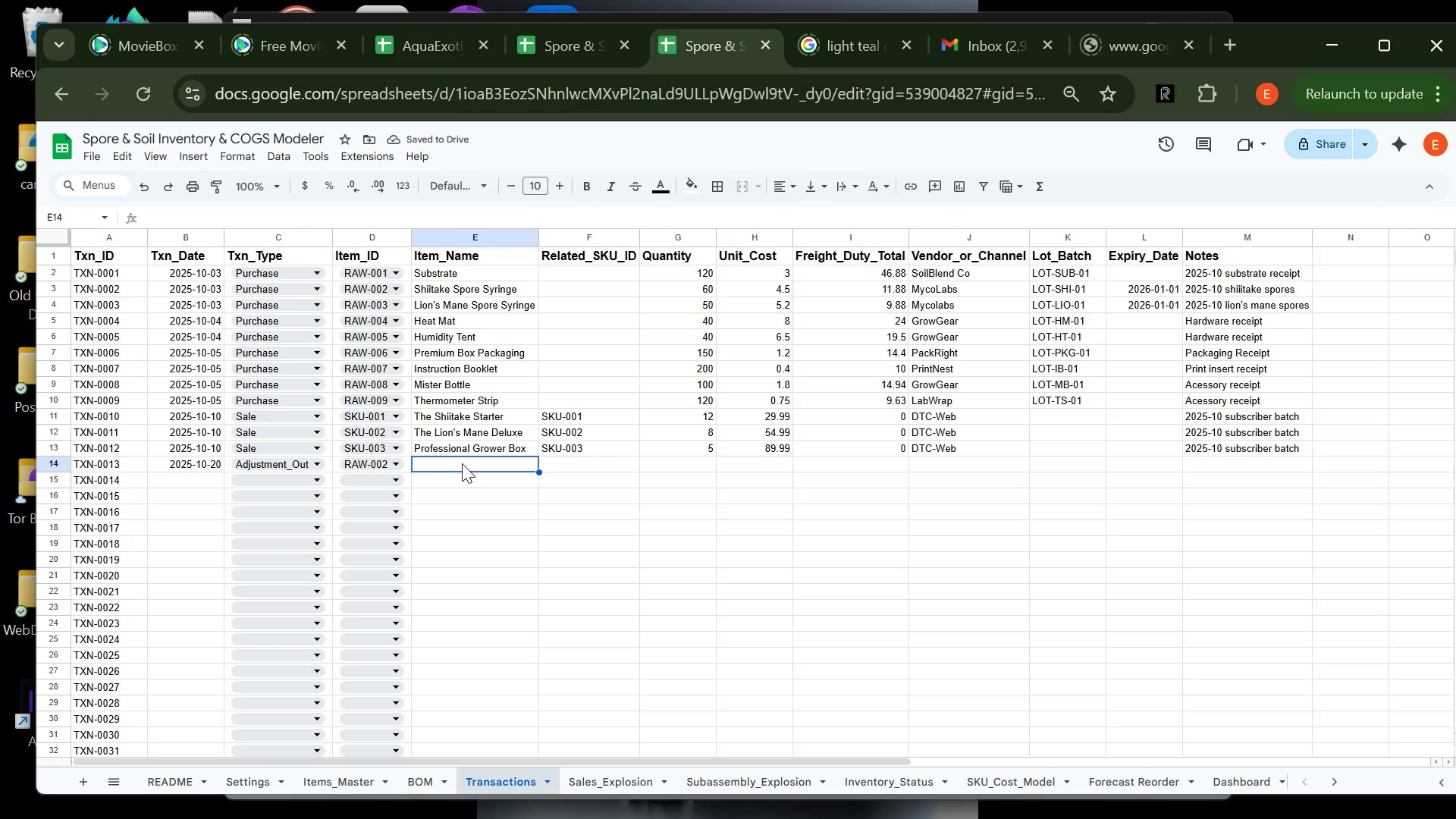 
type(Shiitakk)
key(Backspace)
type(e)
key(Tab)
 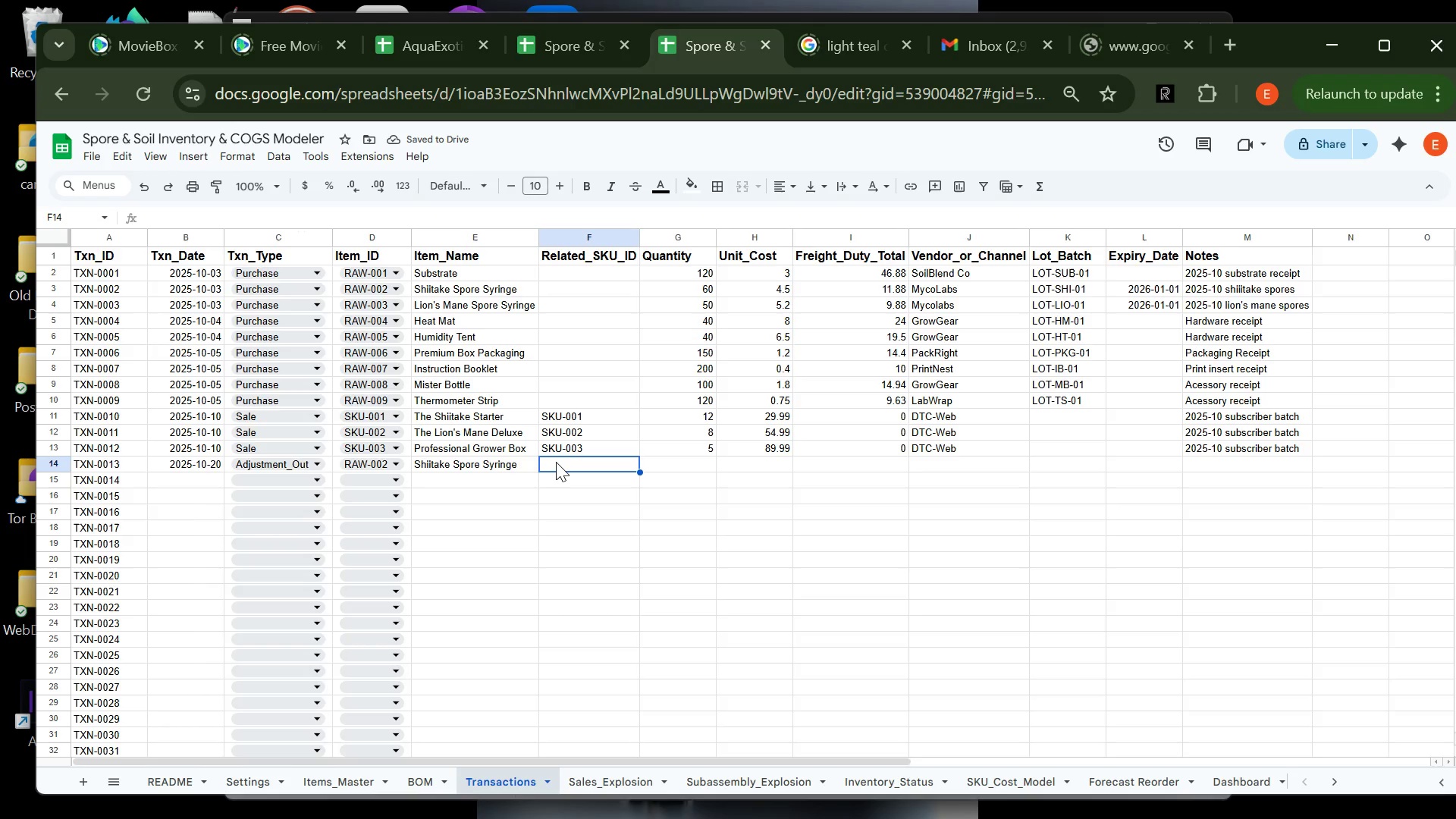 
key(1)
 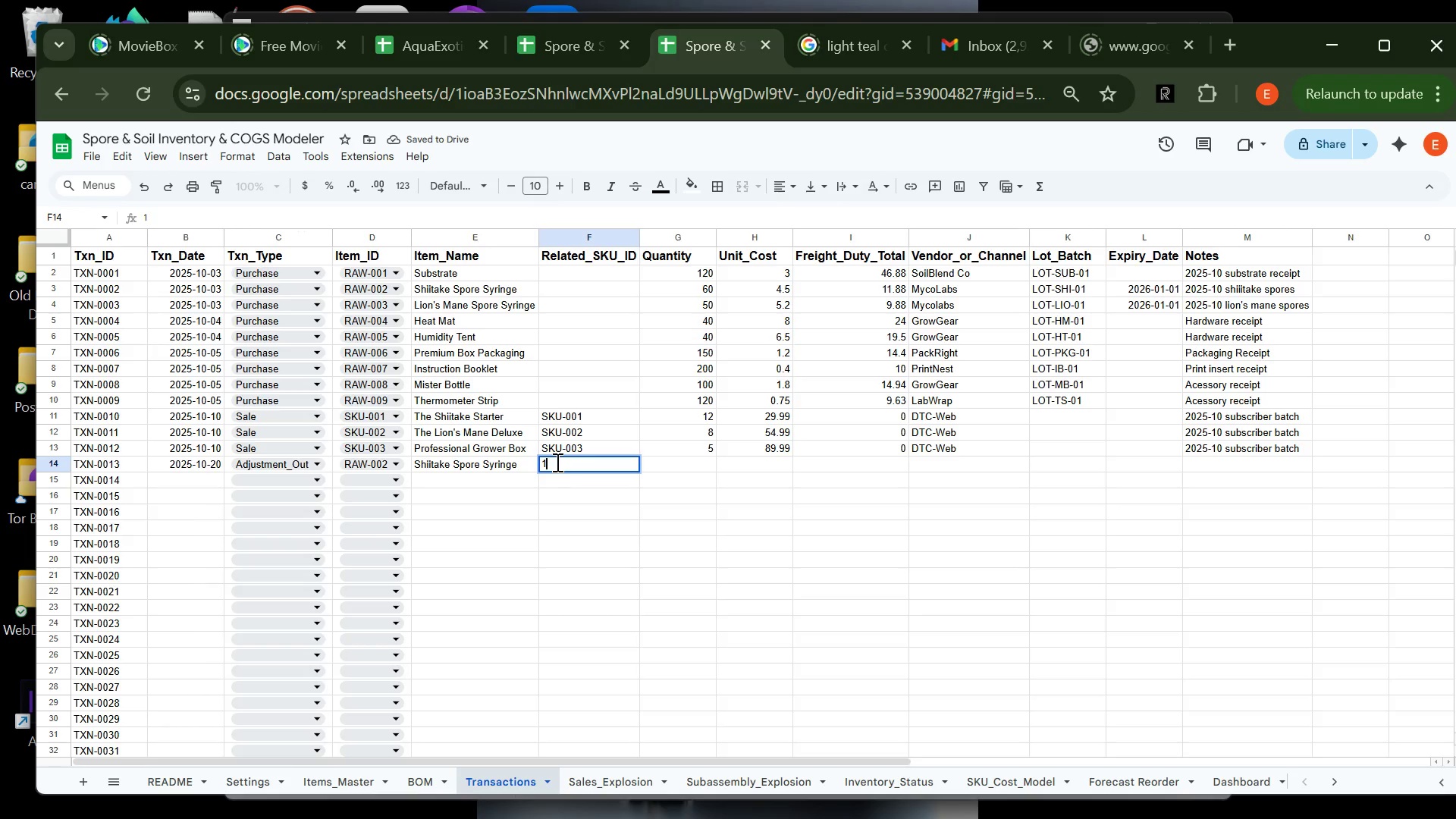 
key(Tab)
 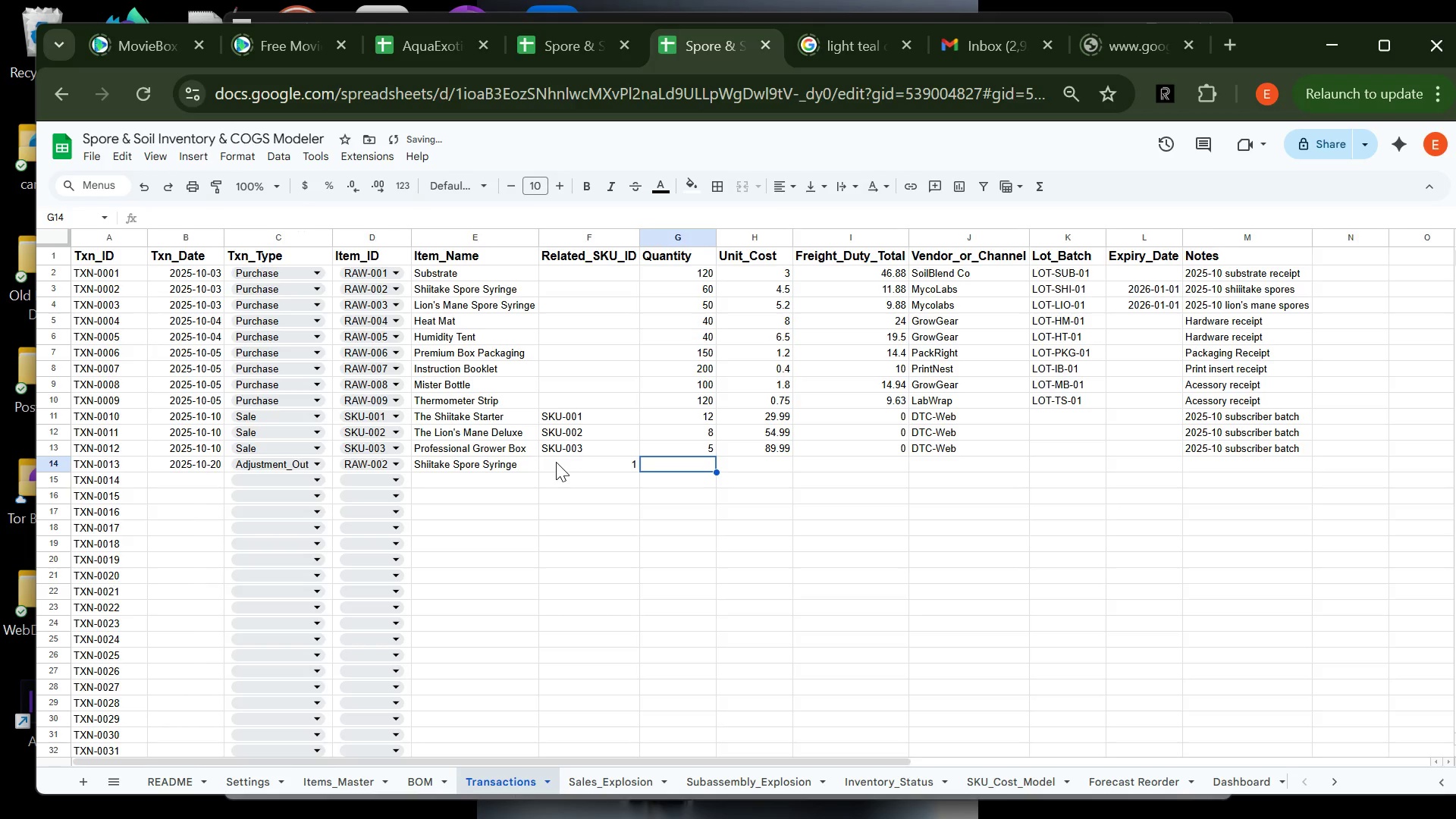 
key(Backspace)
 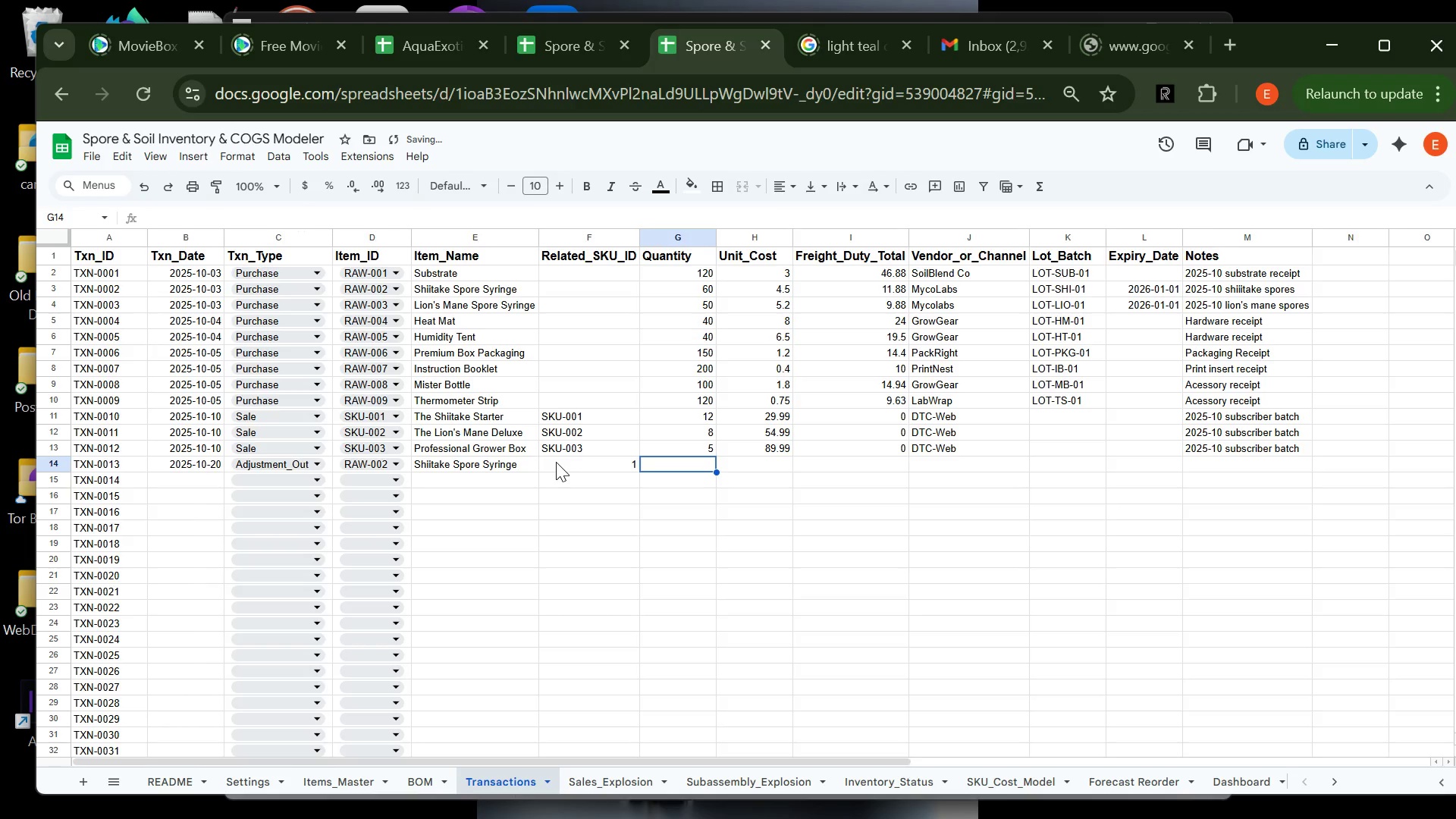 
key(ArrowLeft)
 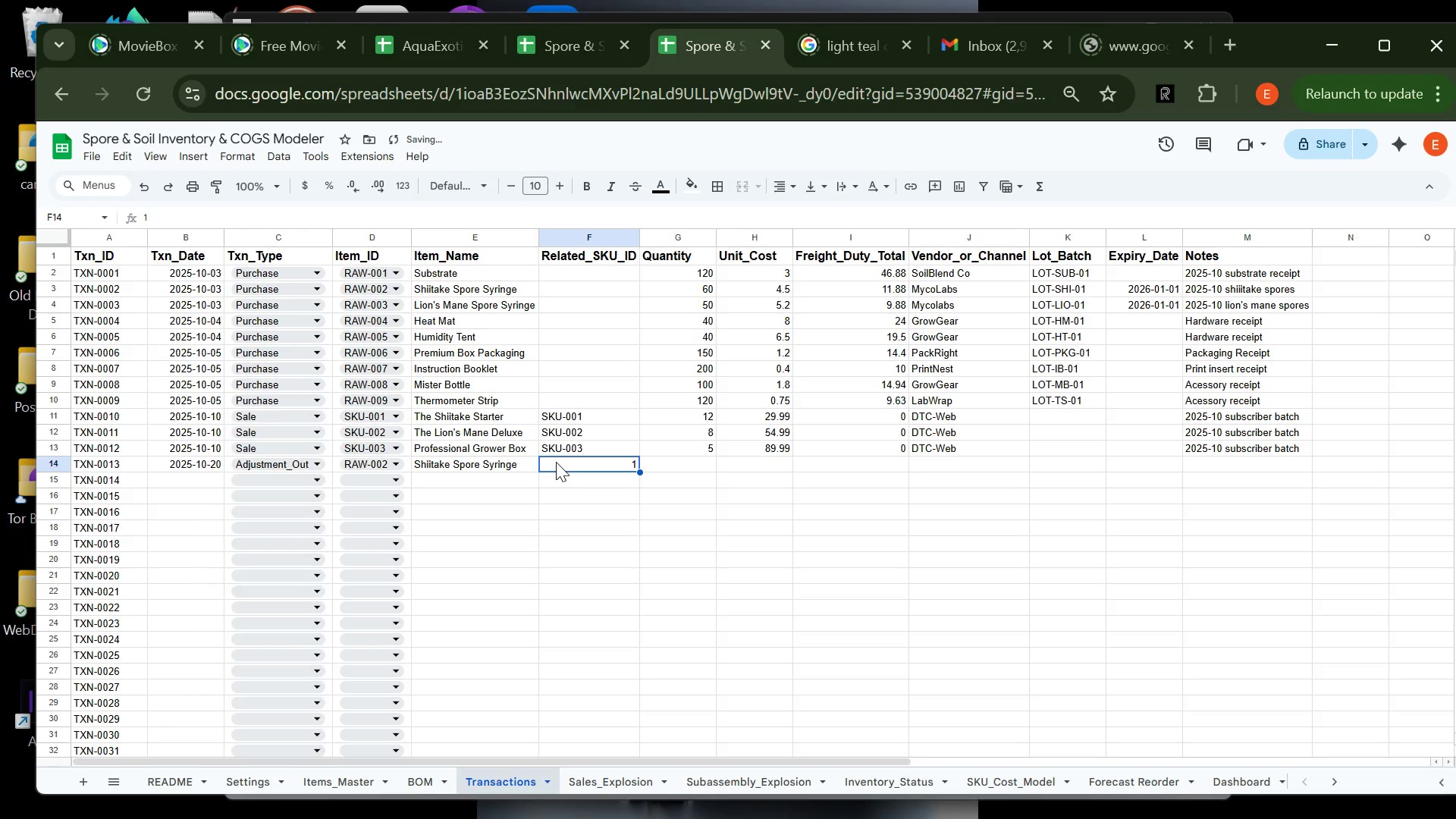 
key(Backspace)
 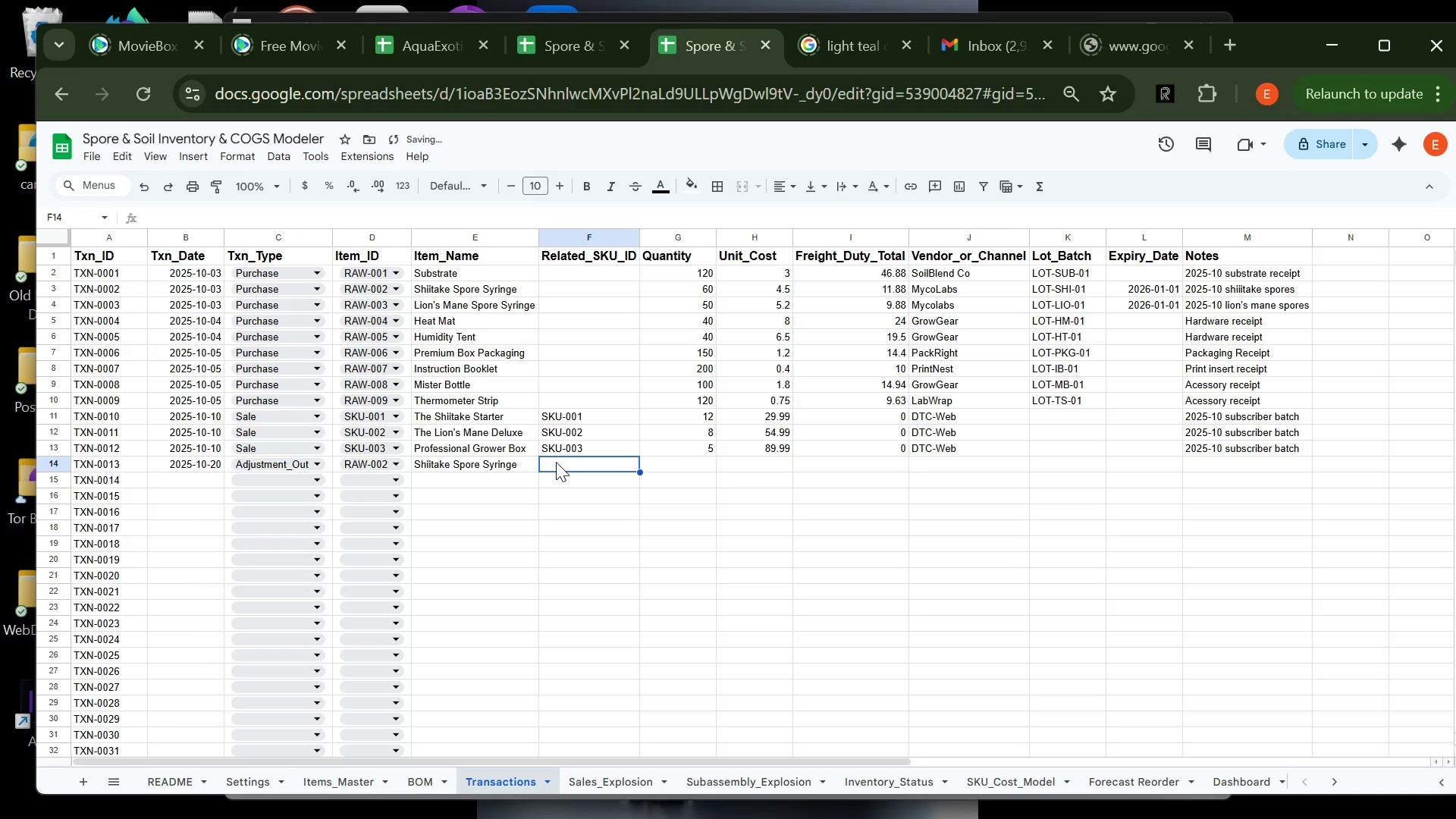 
key(ArrowRight)
 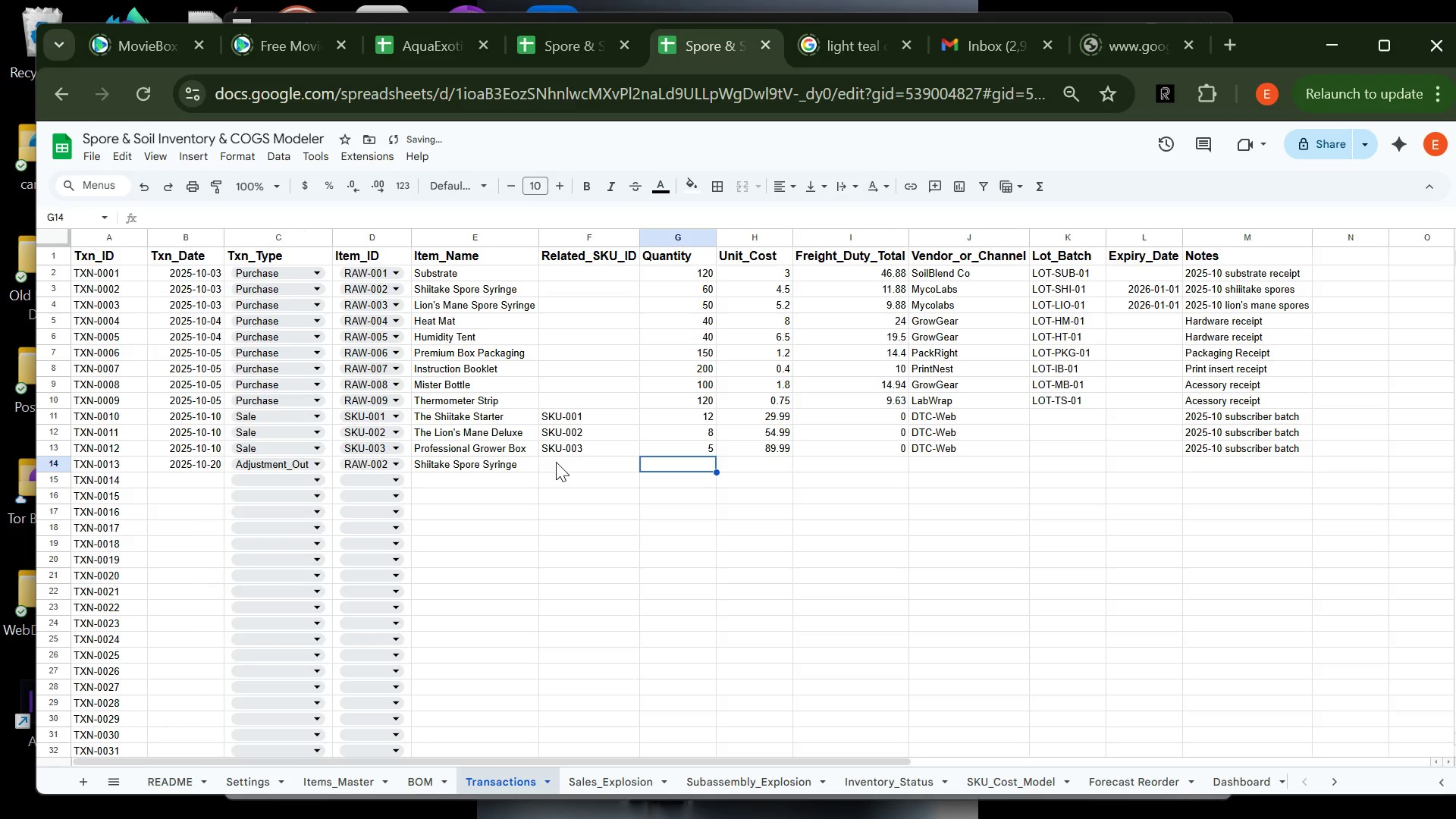 
type(1)
key(Tab)
type(0)
key(Tab)
type(0)
key(Tab)
type(Waste)
key(Tab)
 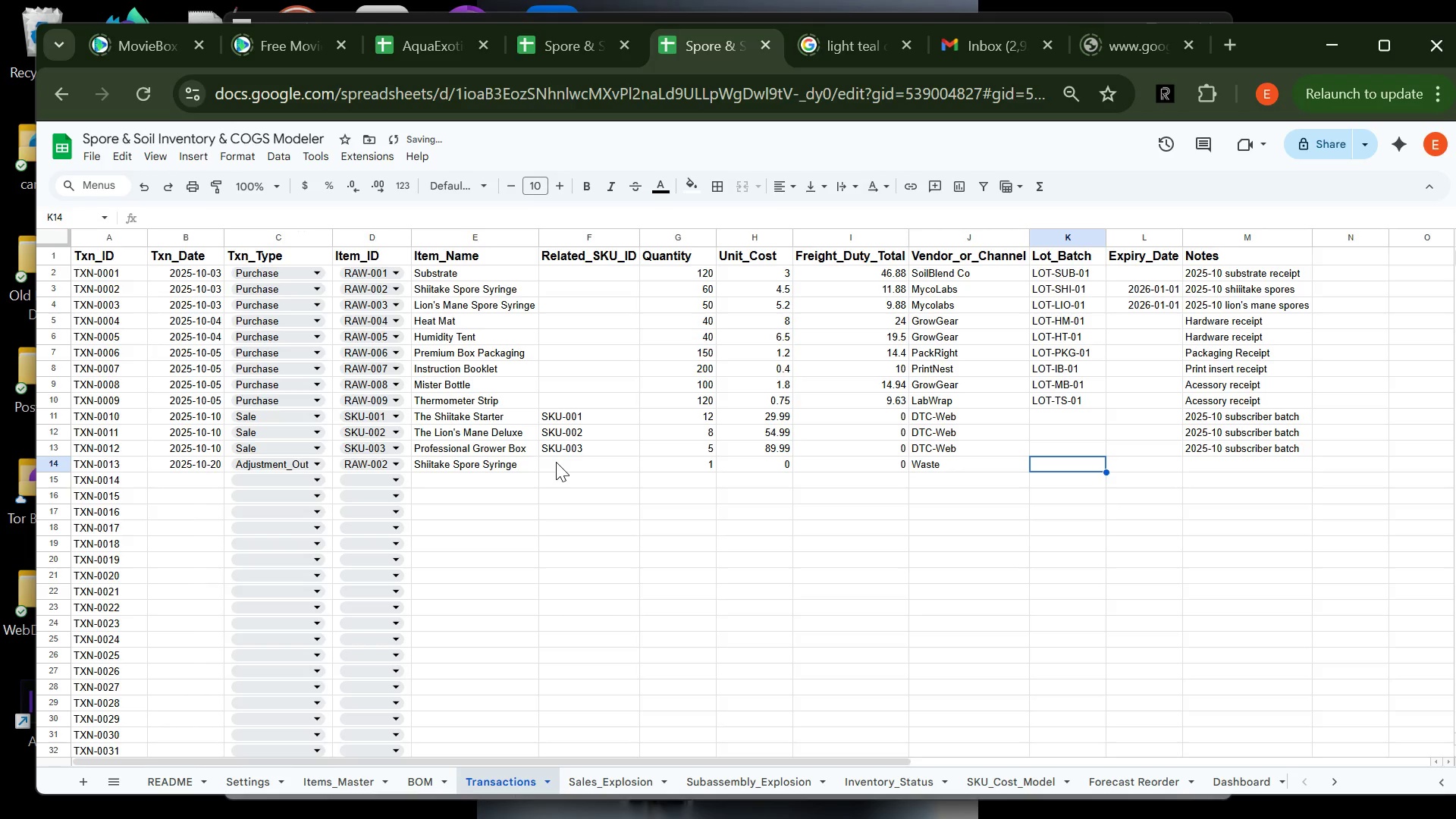 
key(ArrowRight)
 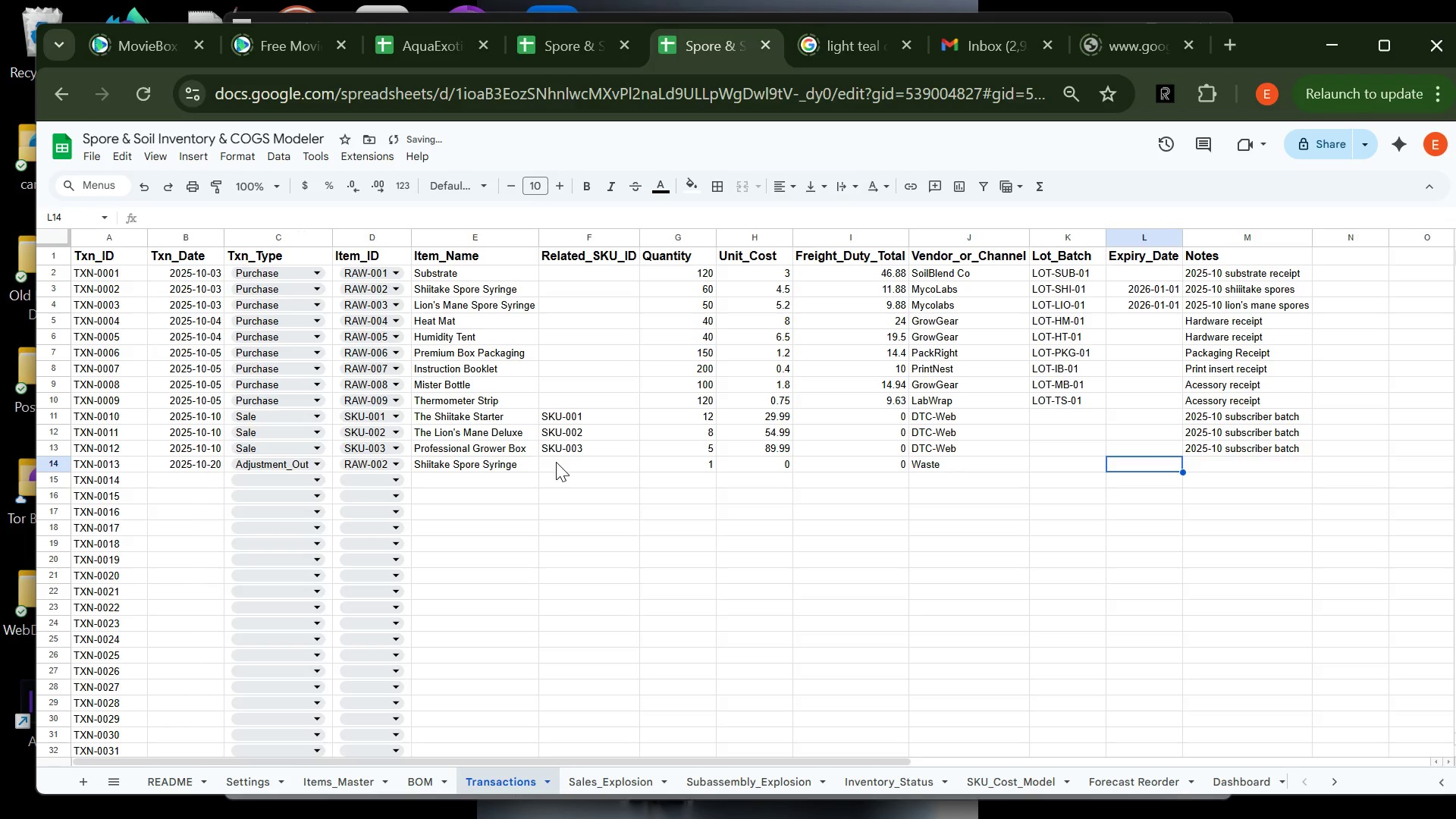 
key(ArrowRight)
 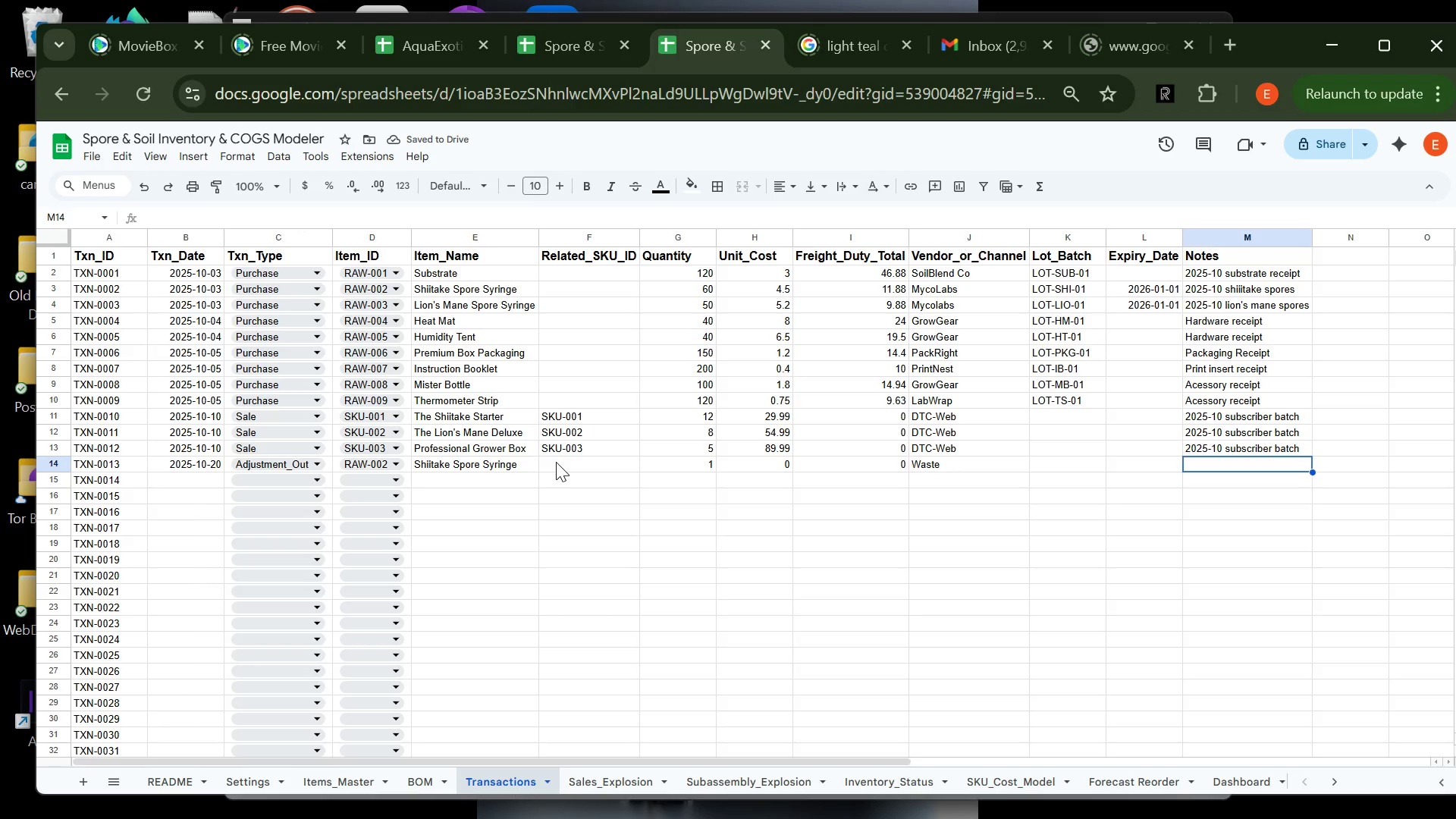 
key(ArrowRight)
 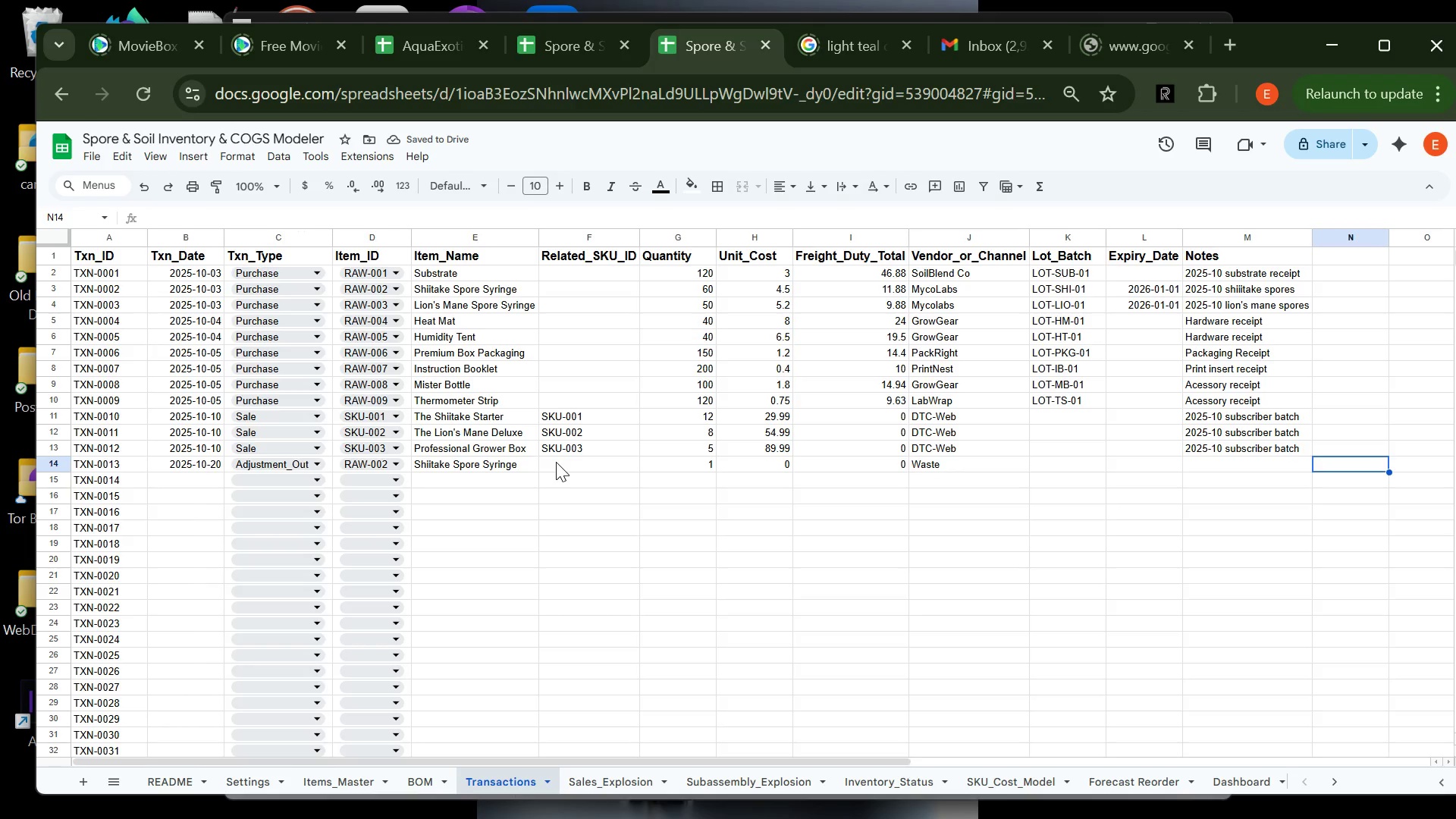 
key(ArrowLeft)
 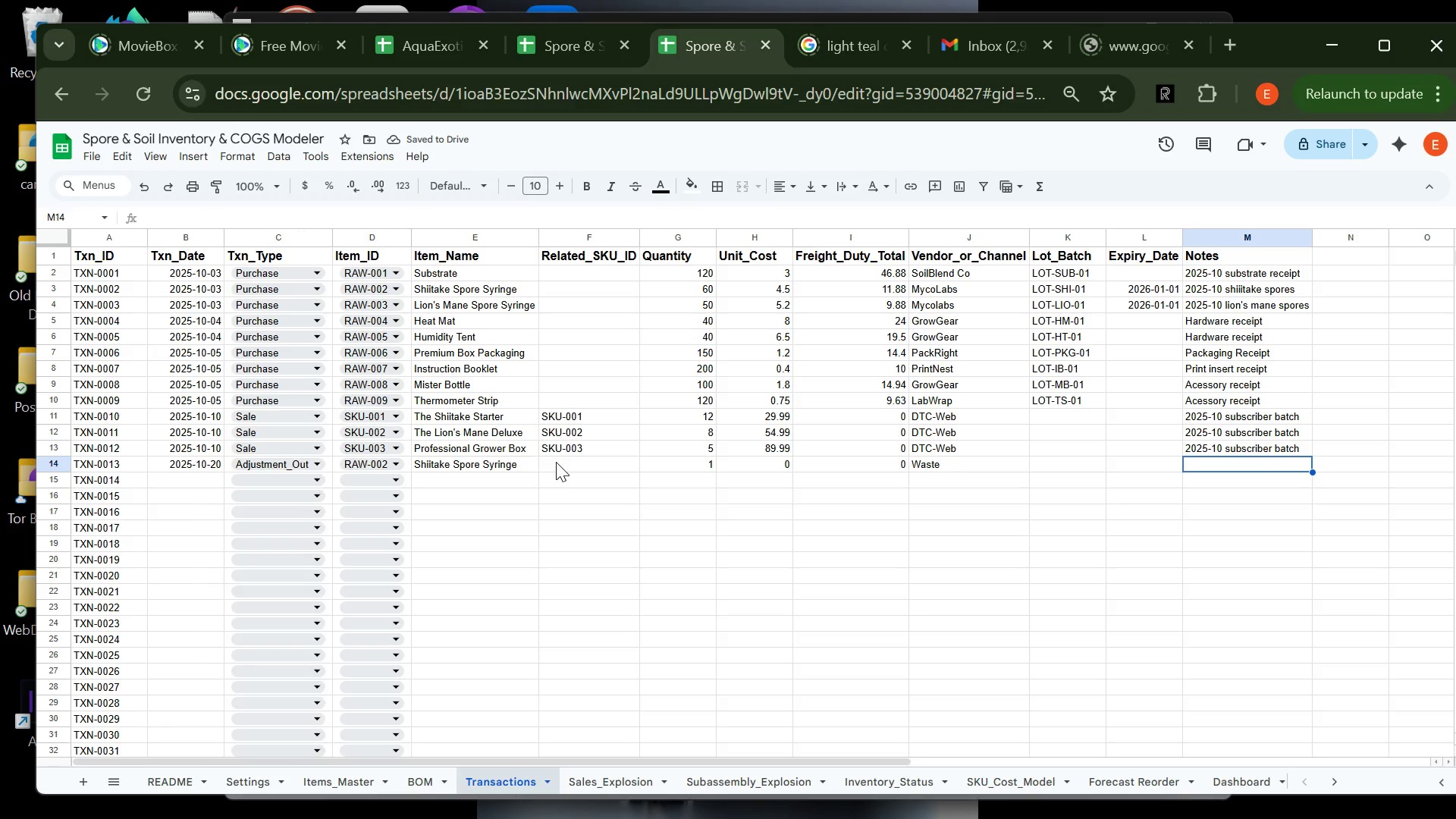 
type(Expired sample units)
 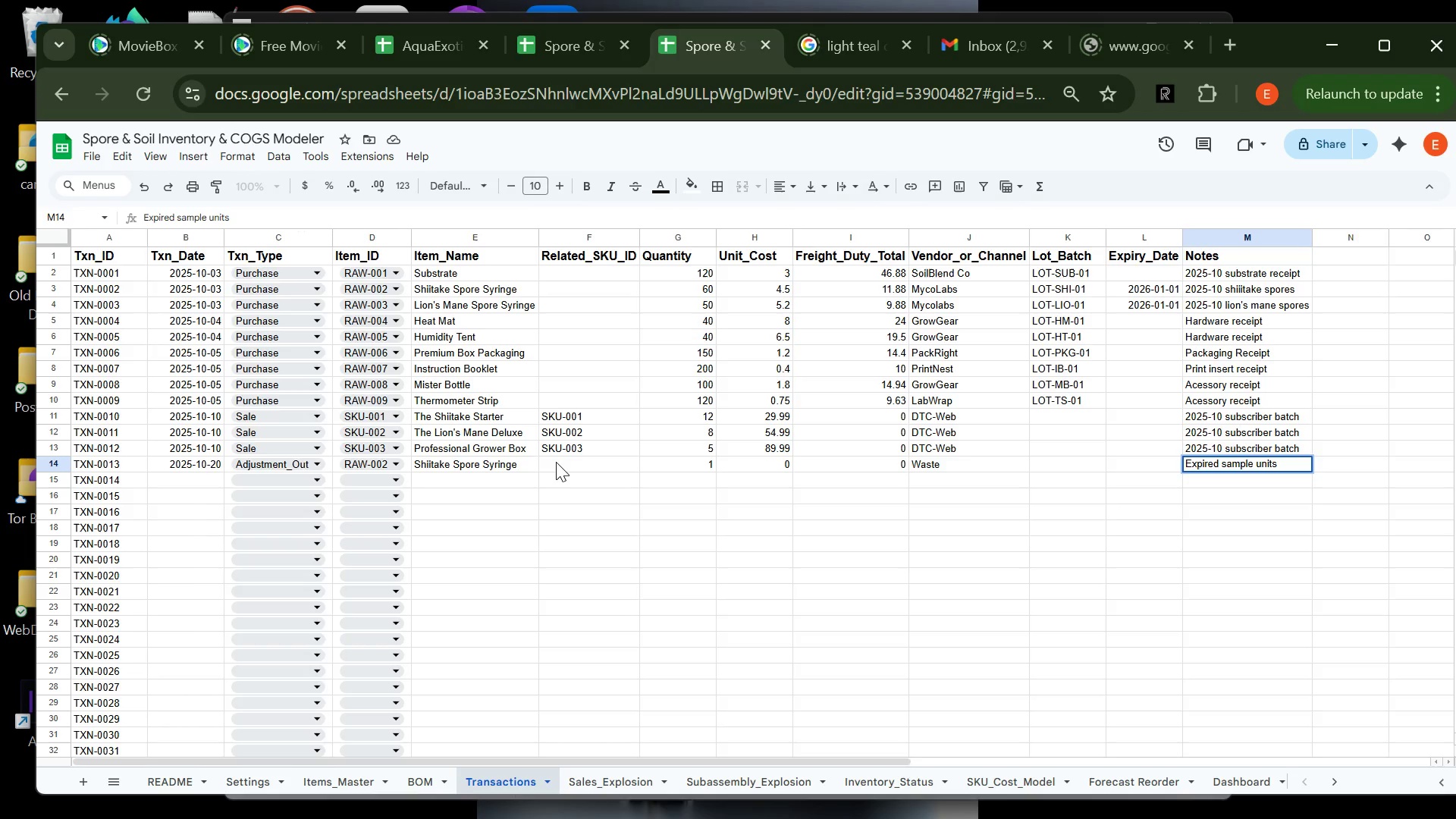 
key(Enter)
 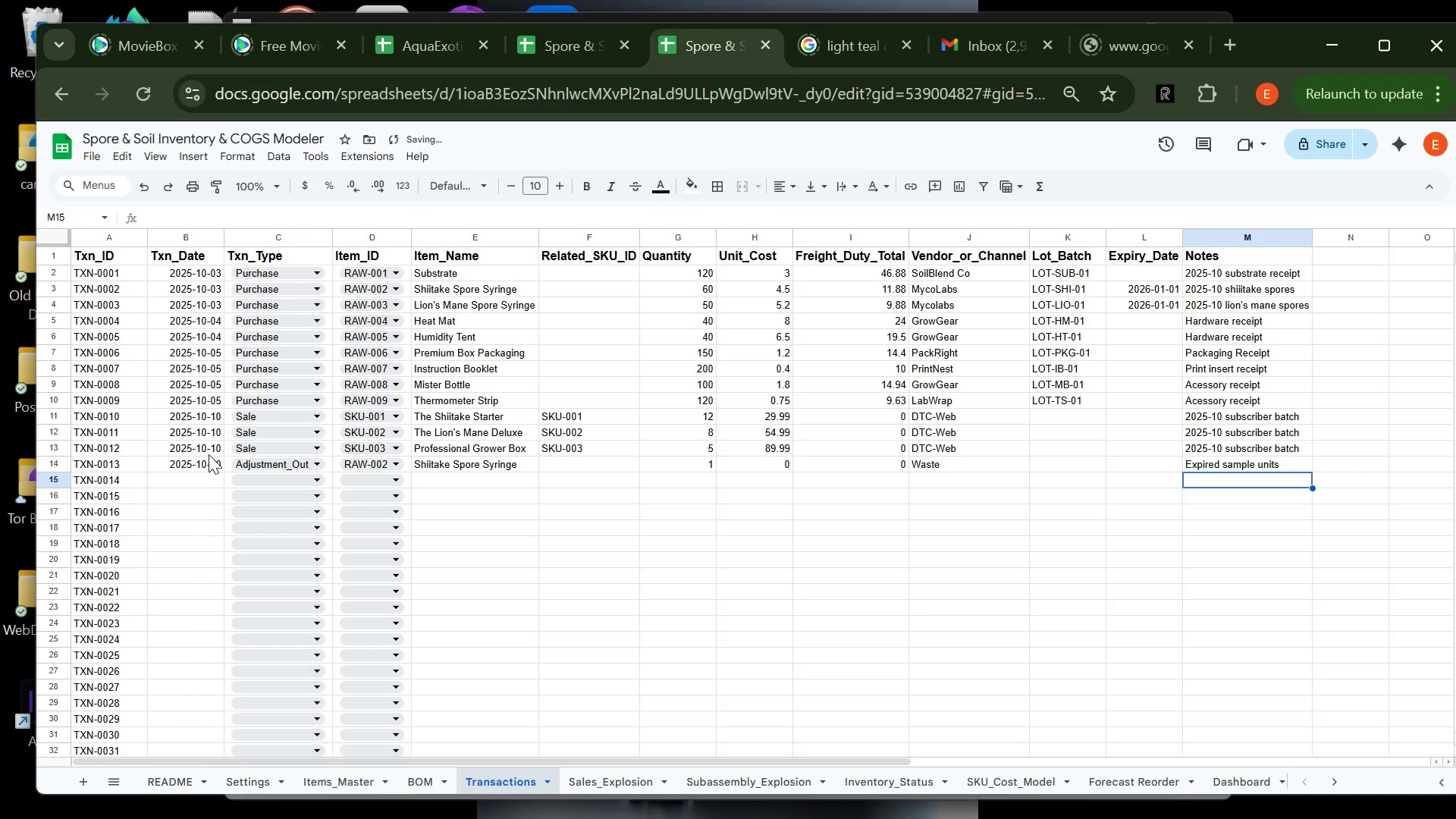 
left_click([178, 475])
 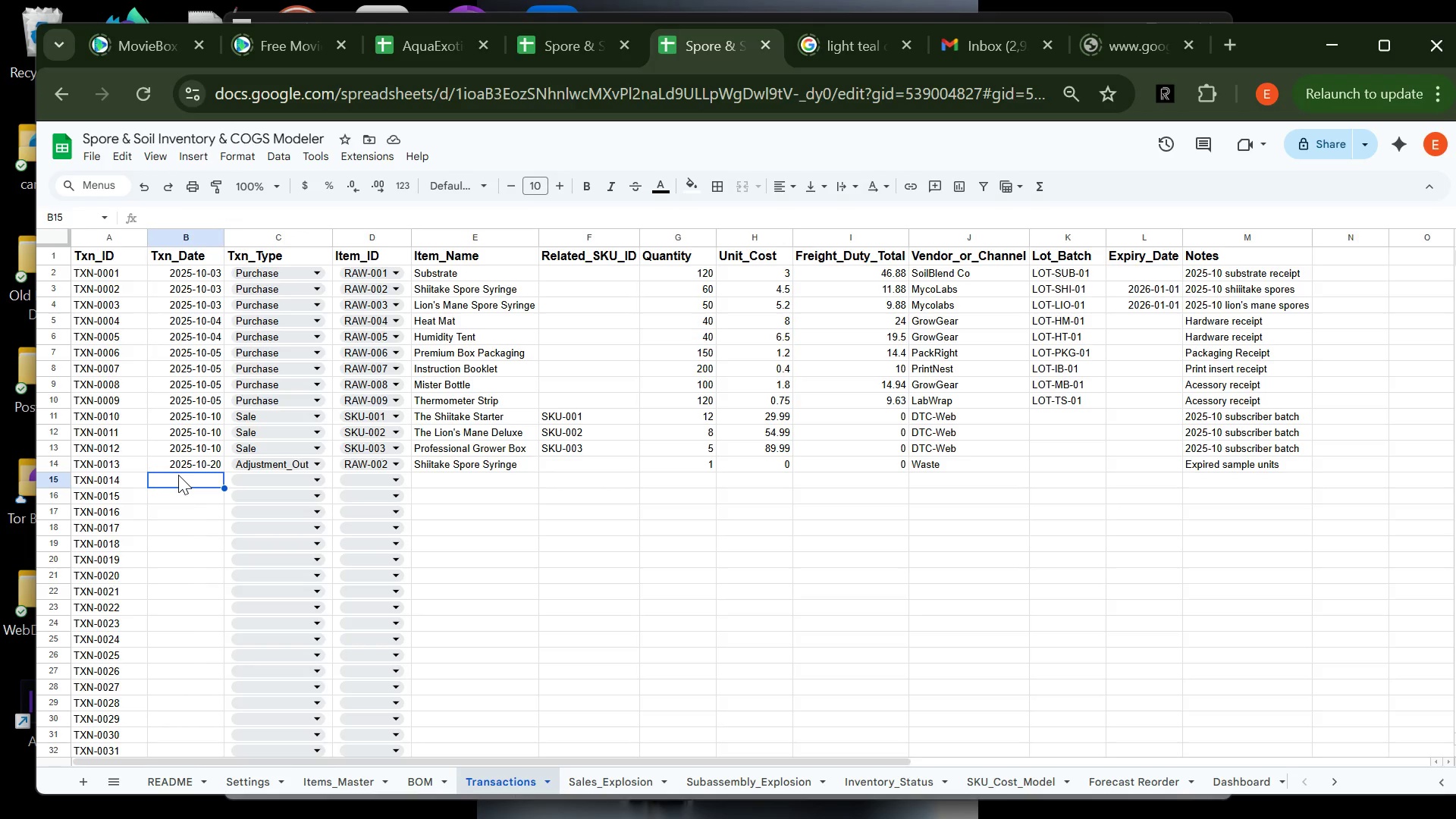 
type(2025-10-21)
key(Tab)
 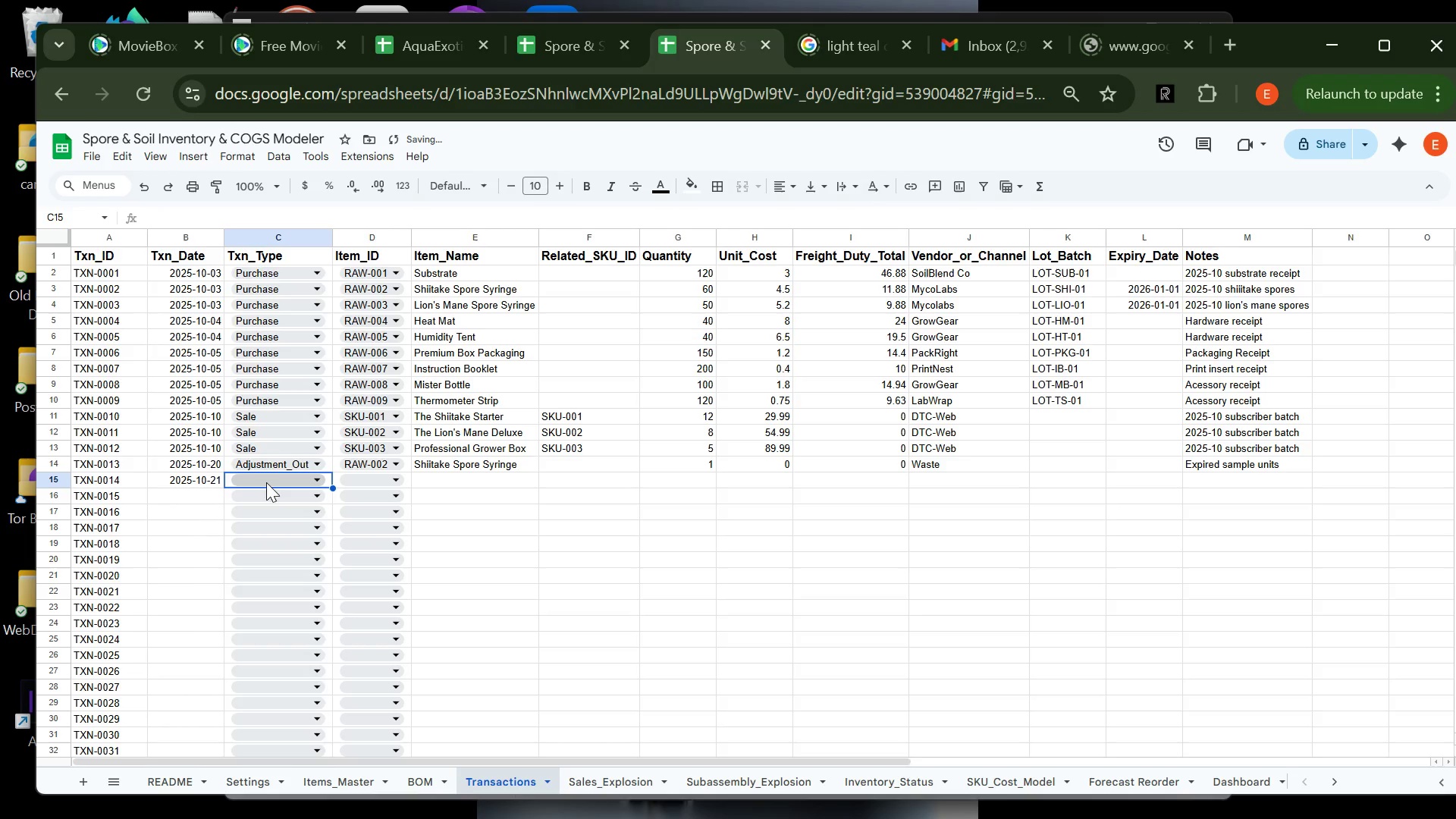 
left_click([266, 488])
 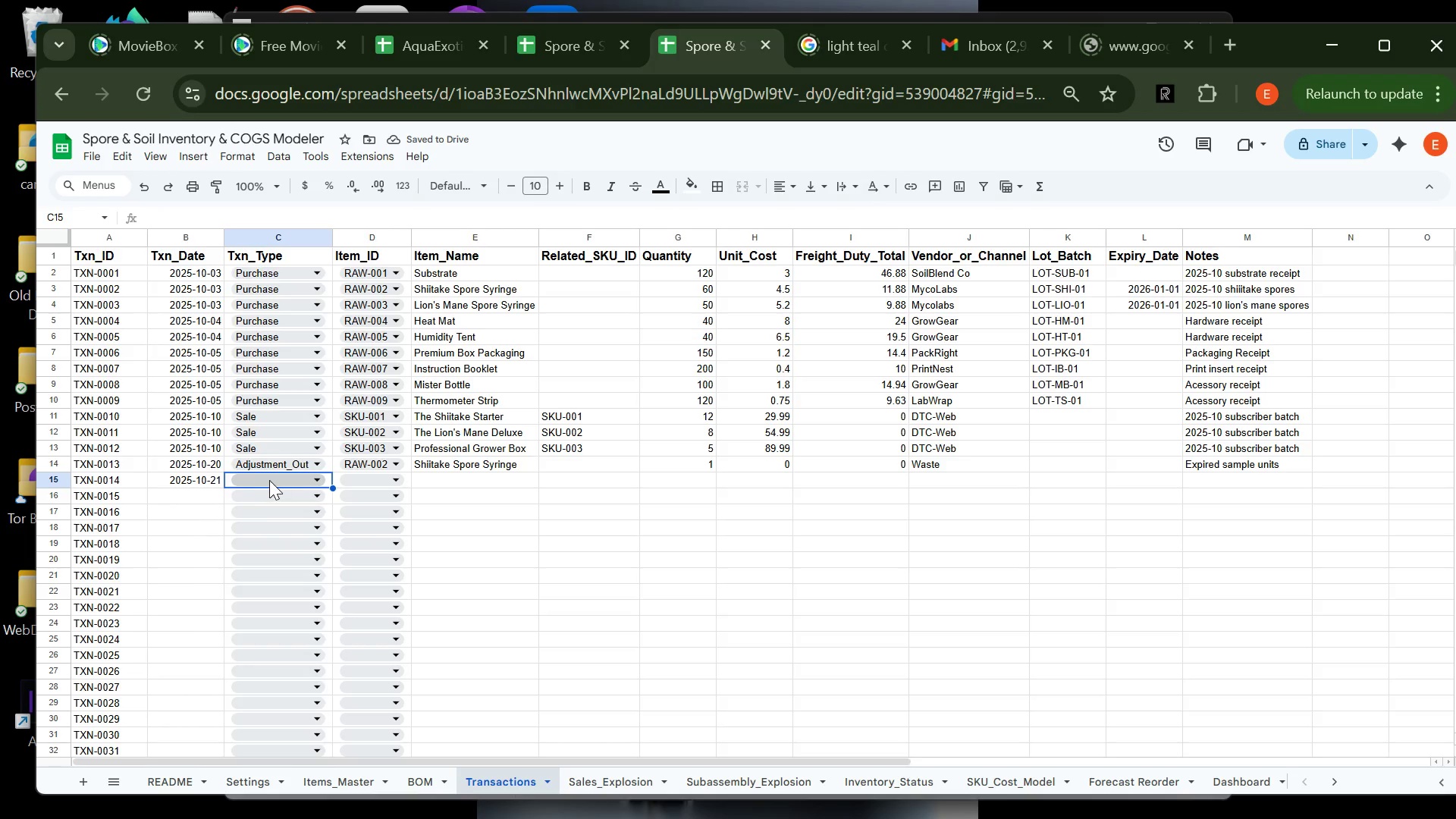 
left_click([270, 481])
 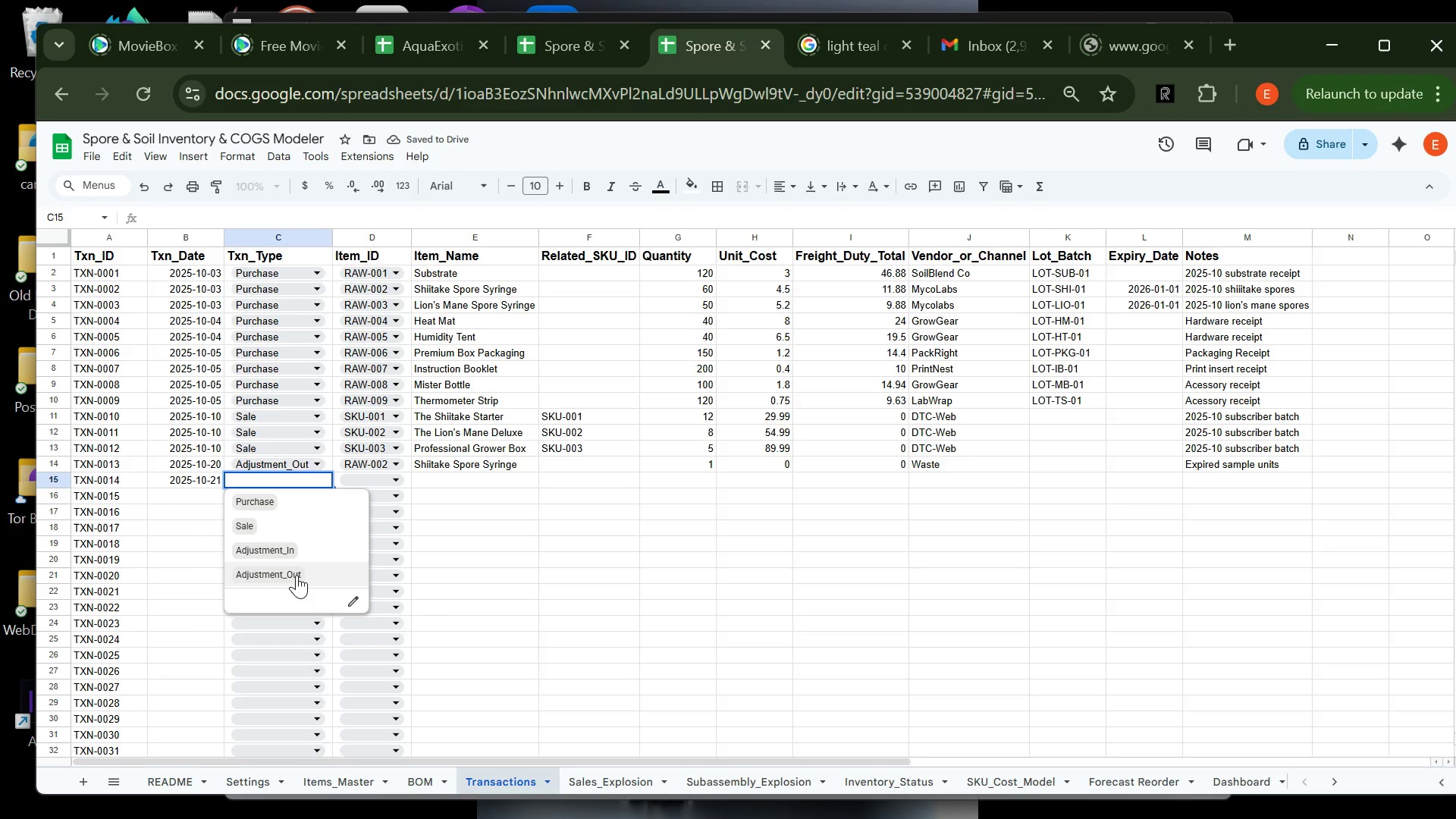 
left_click_drag(start_coordinate=[297, 575], to_coordinate=[323, 576])
 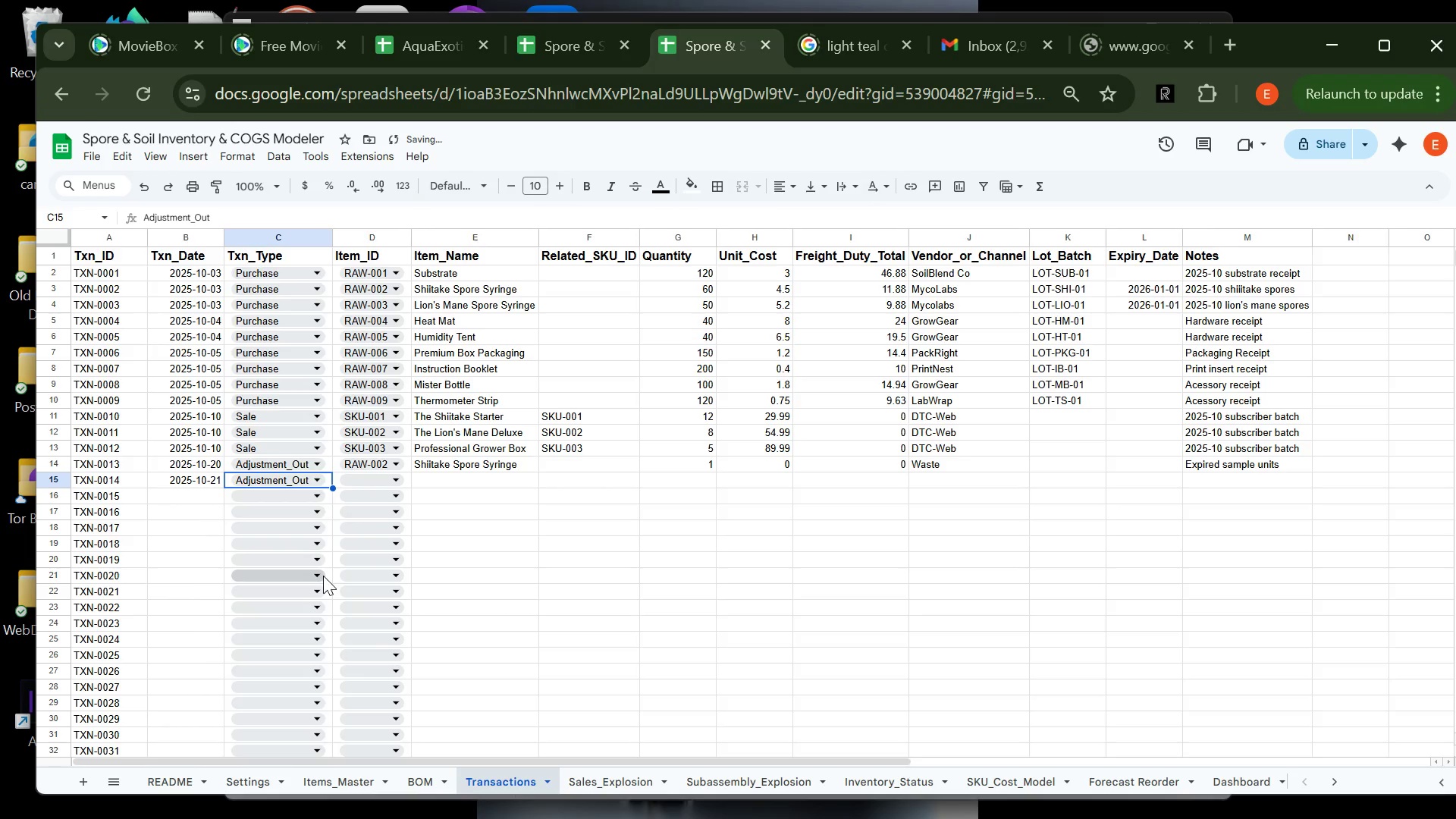 
left_click([323, 576])
 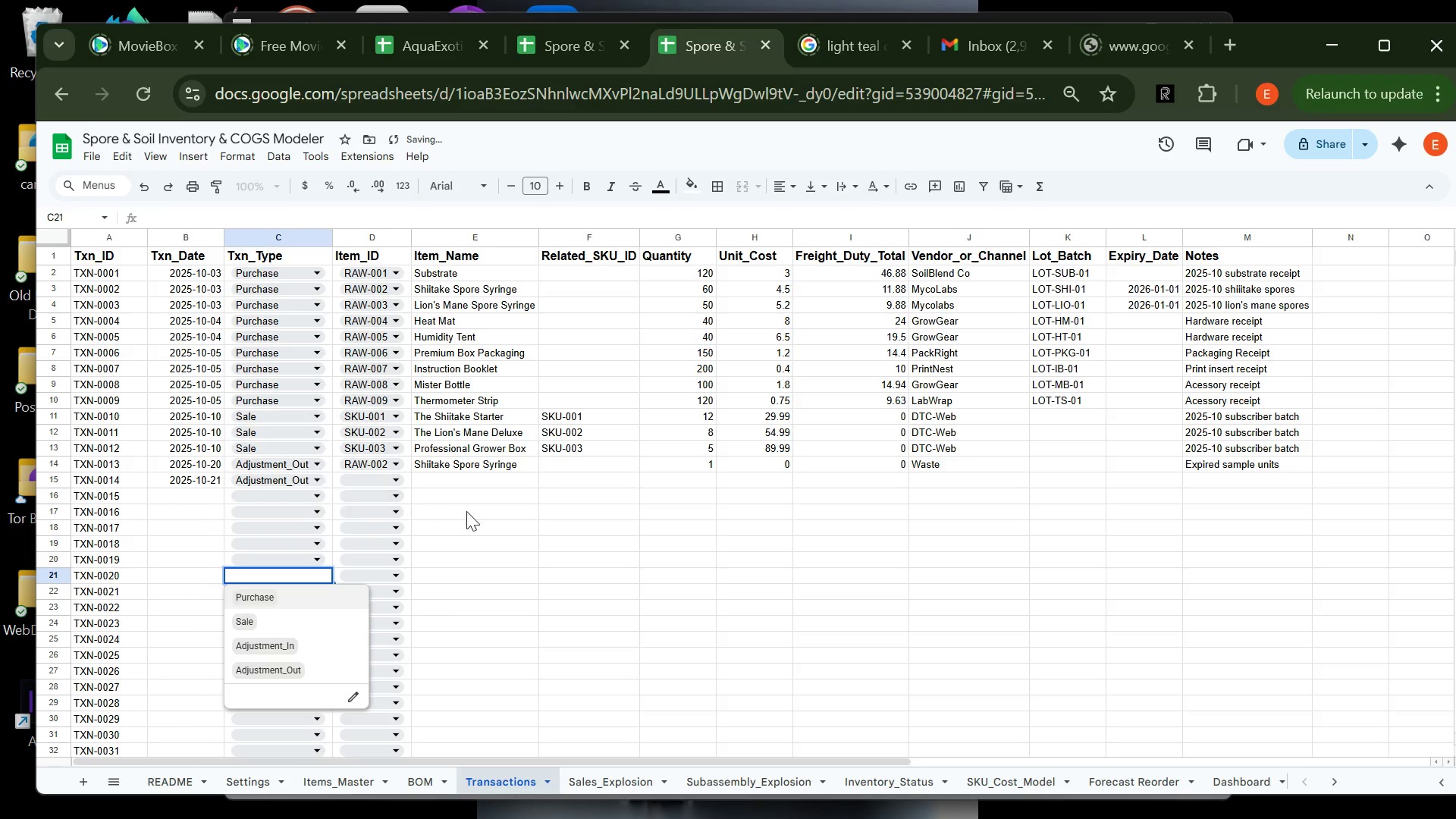 
left_click_drag(start_coordinate=[466, 511], to_coordinate=[383, 477])
 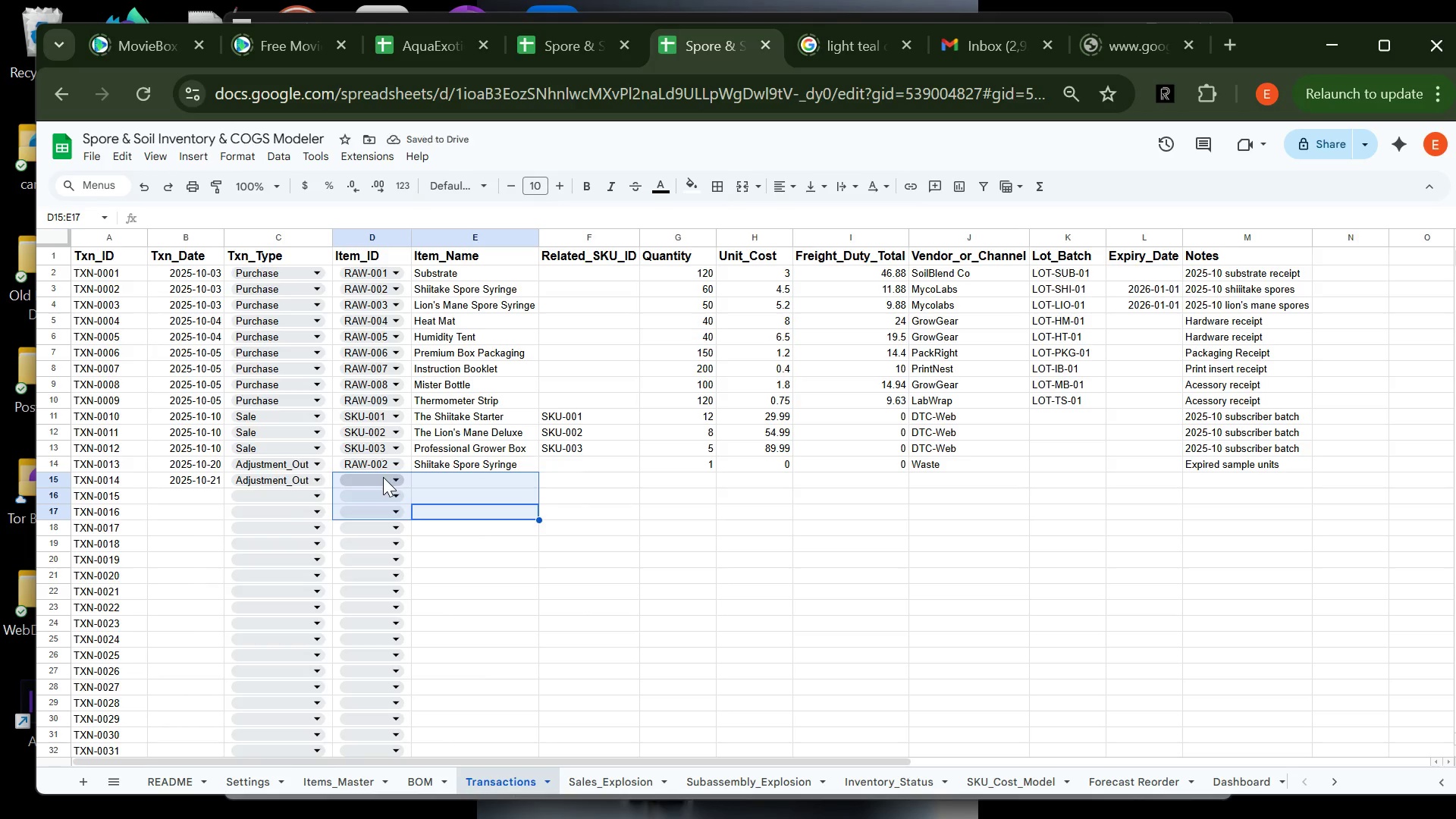 
left_click([383, 477])
 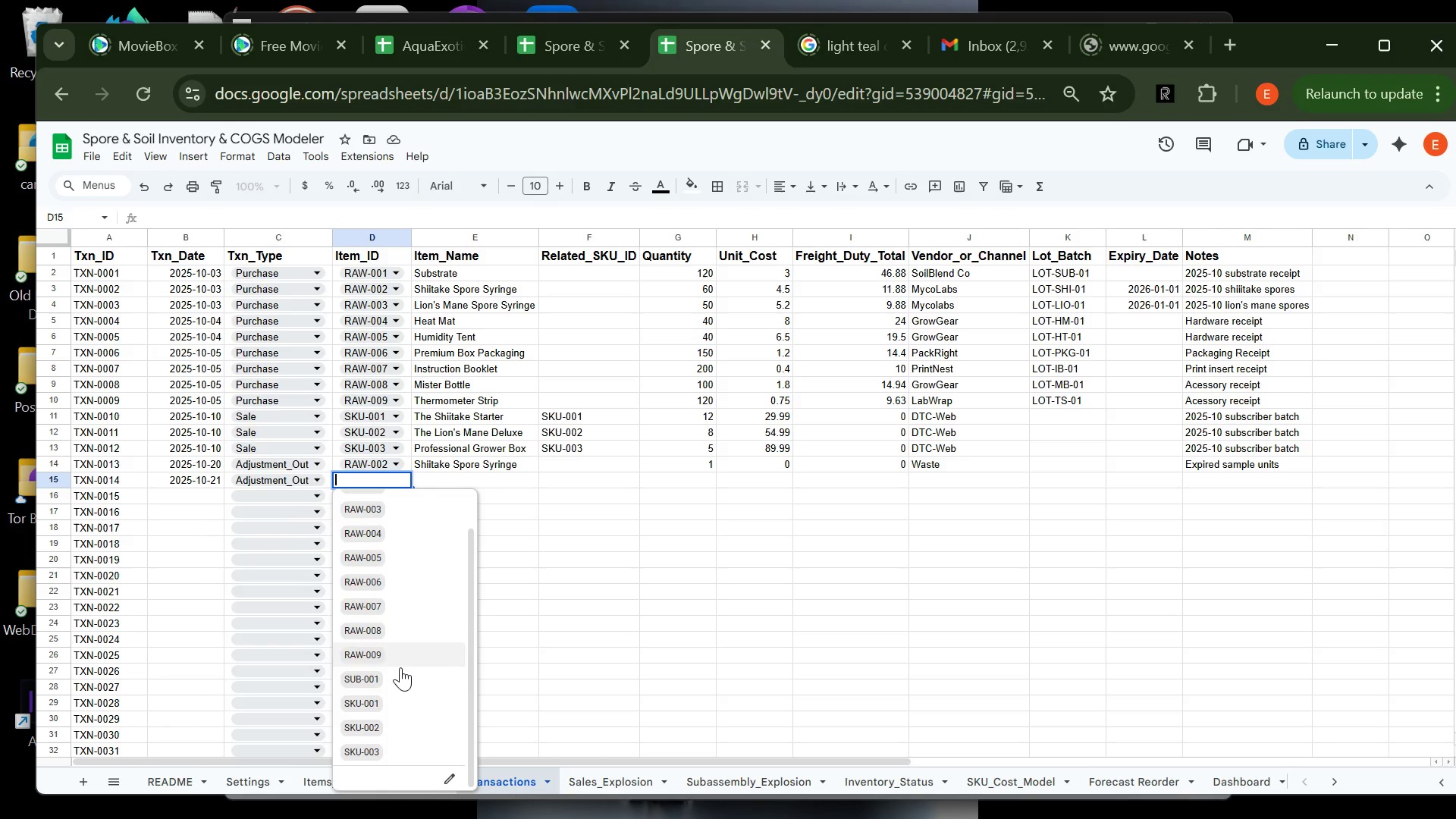 
wait(7.81)
 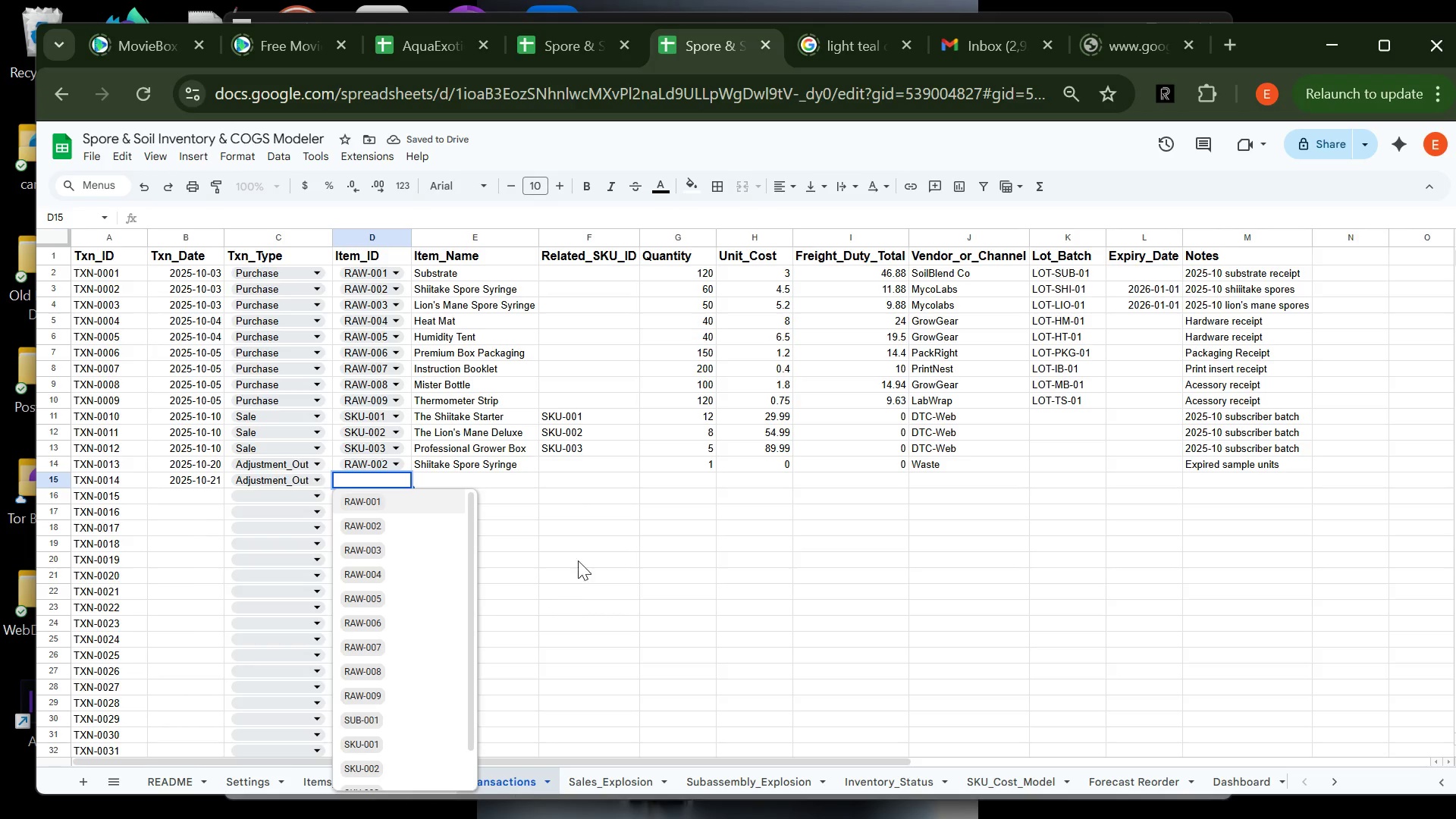 
left_click([394, 552])
 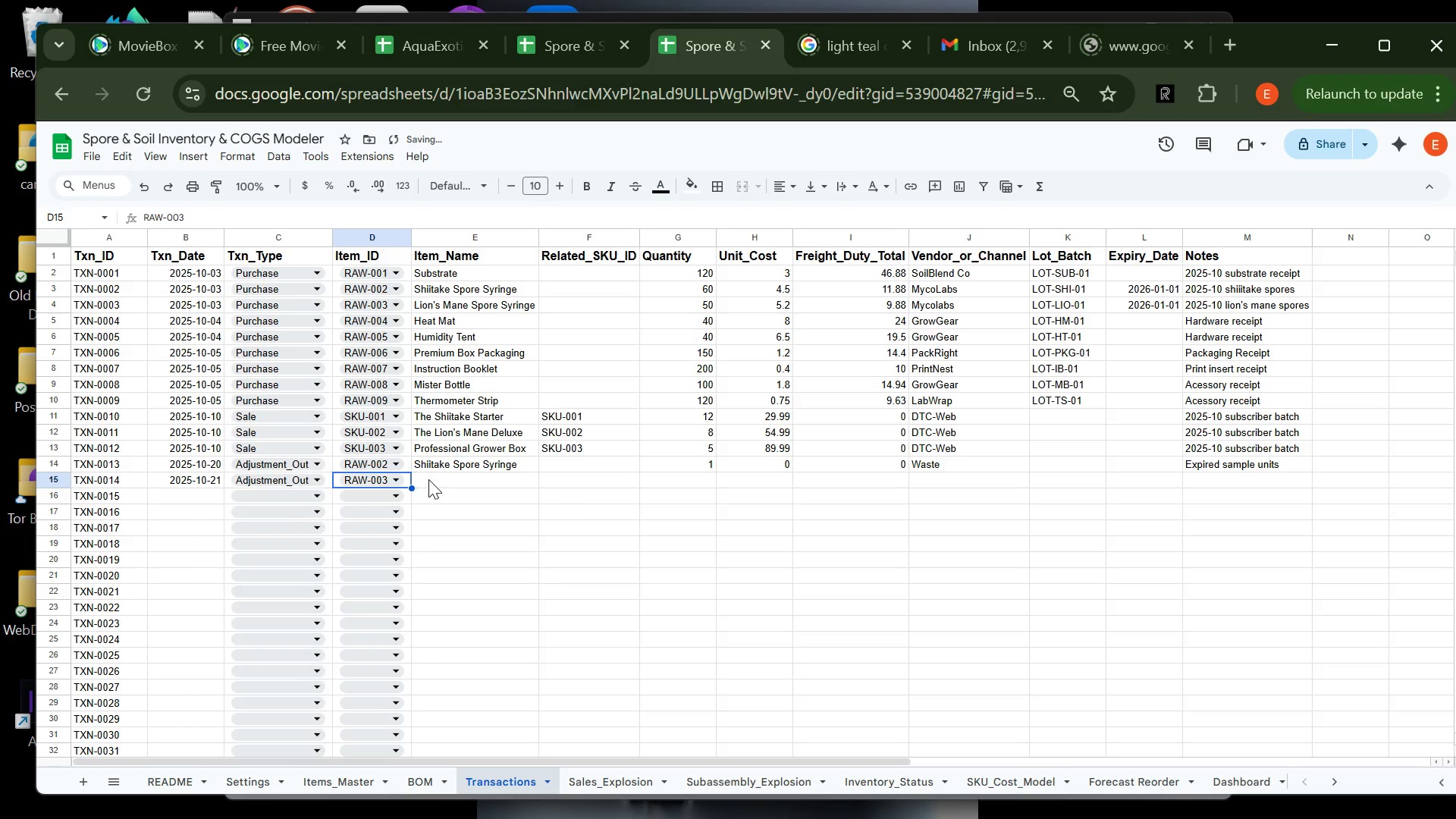 
left_click([431, 479])
 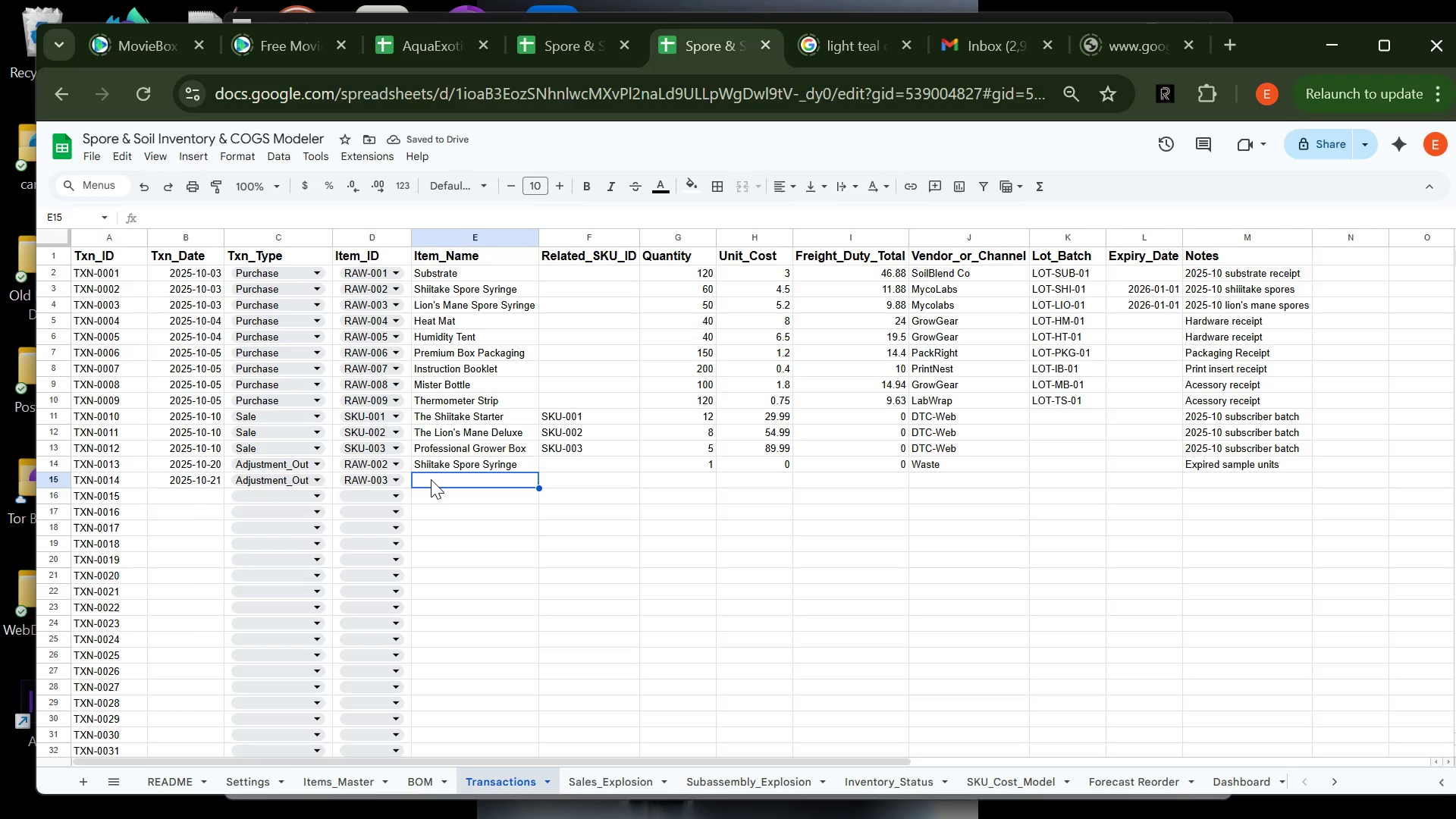 
key(CapsLock)
 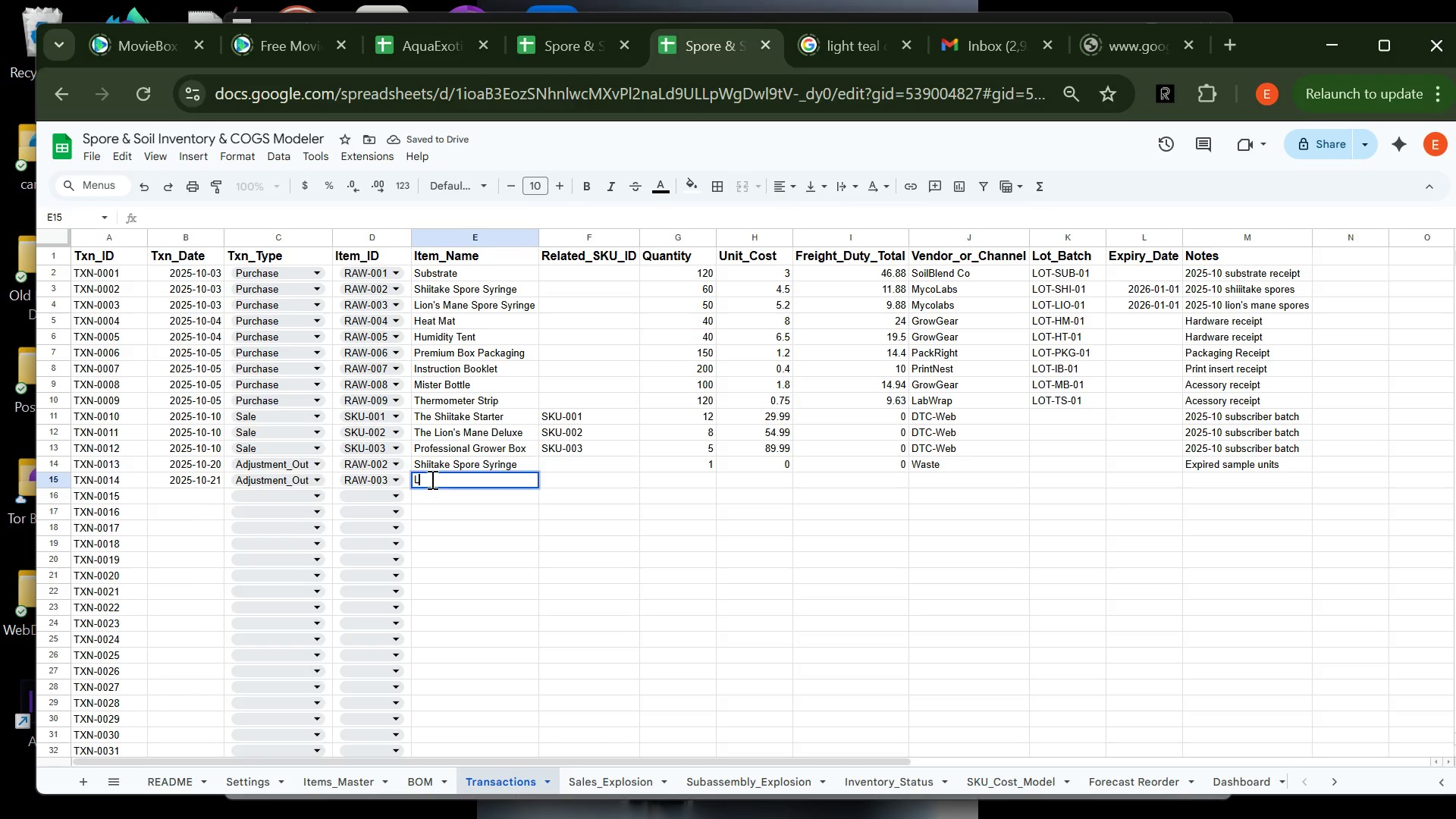 
key(L)
 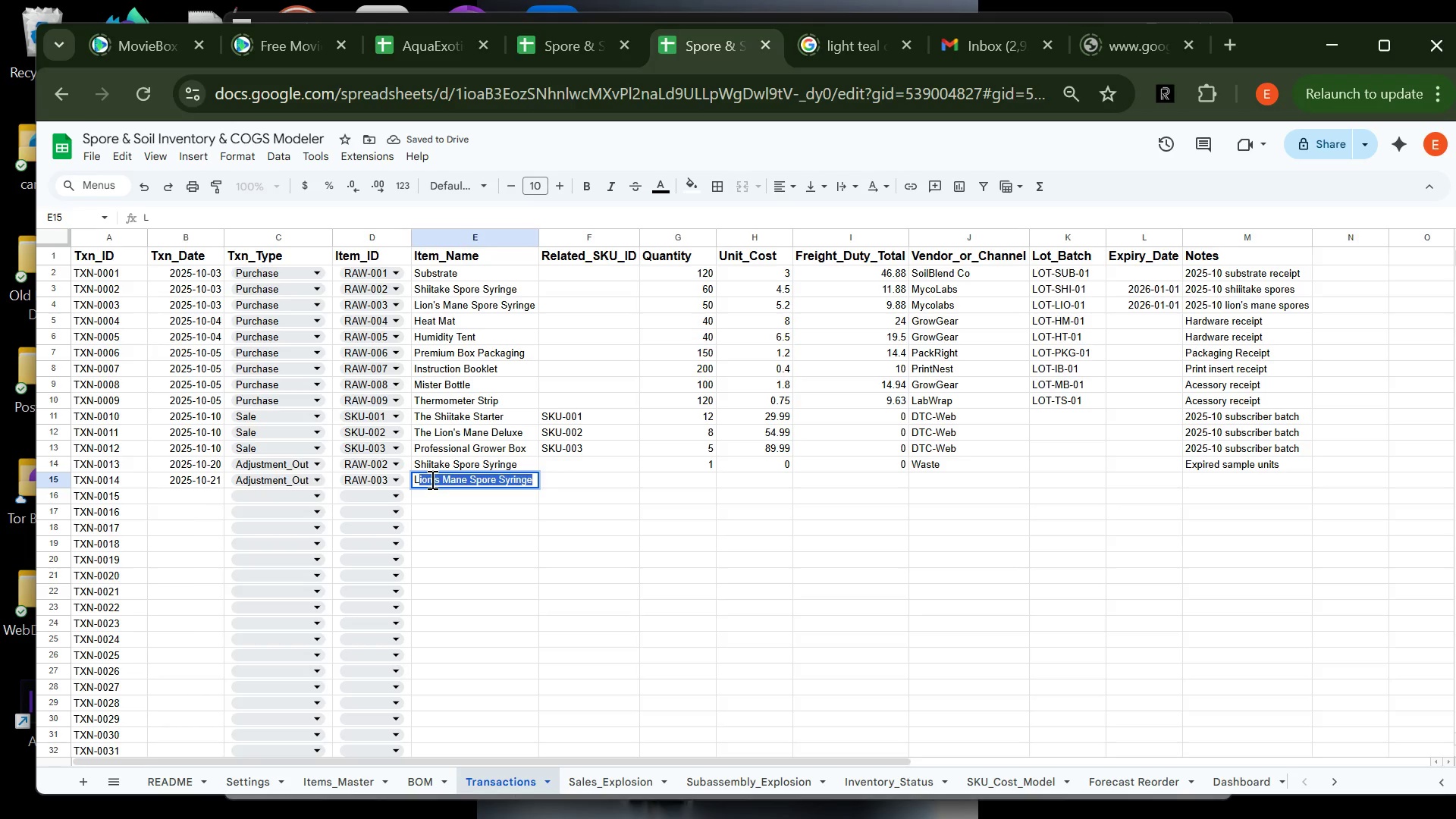 
key(CapsLock)
 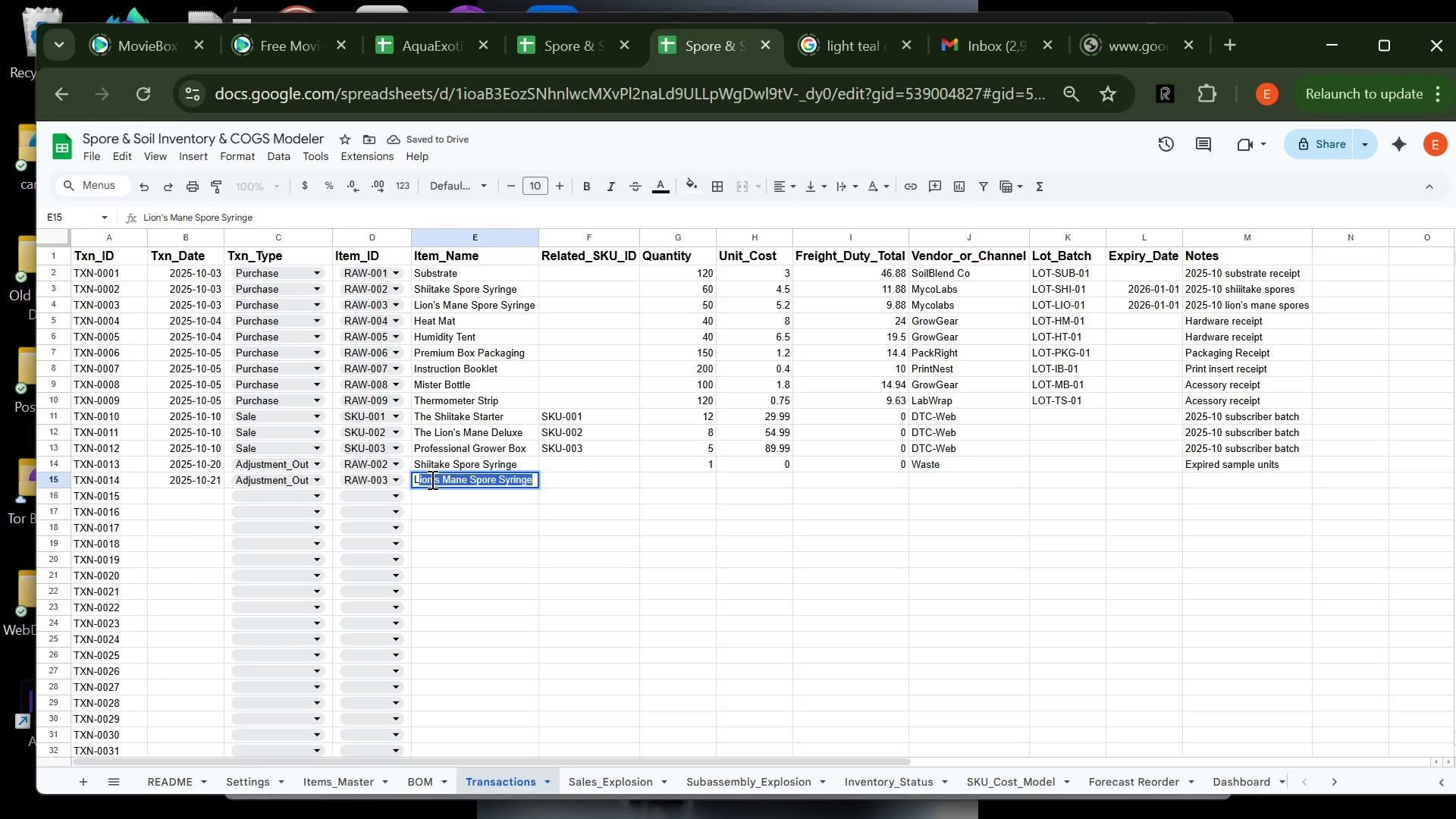 
key(I)
 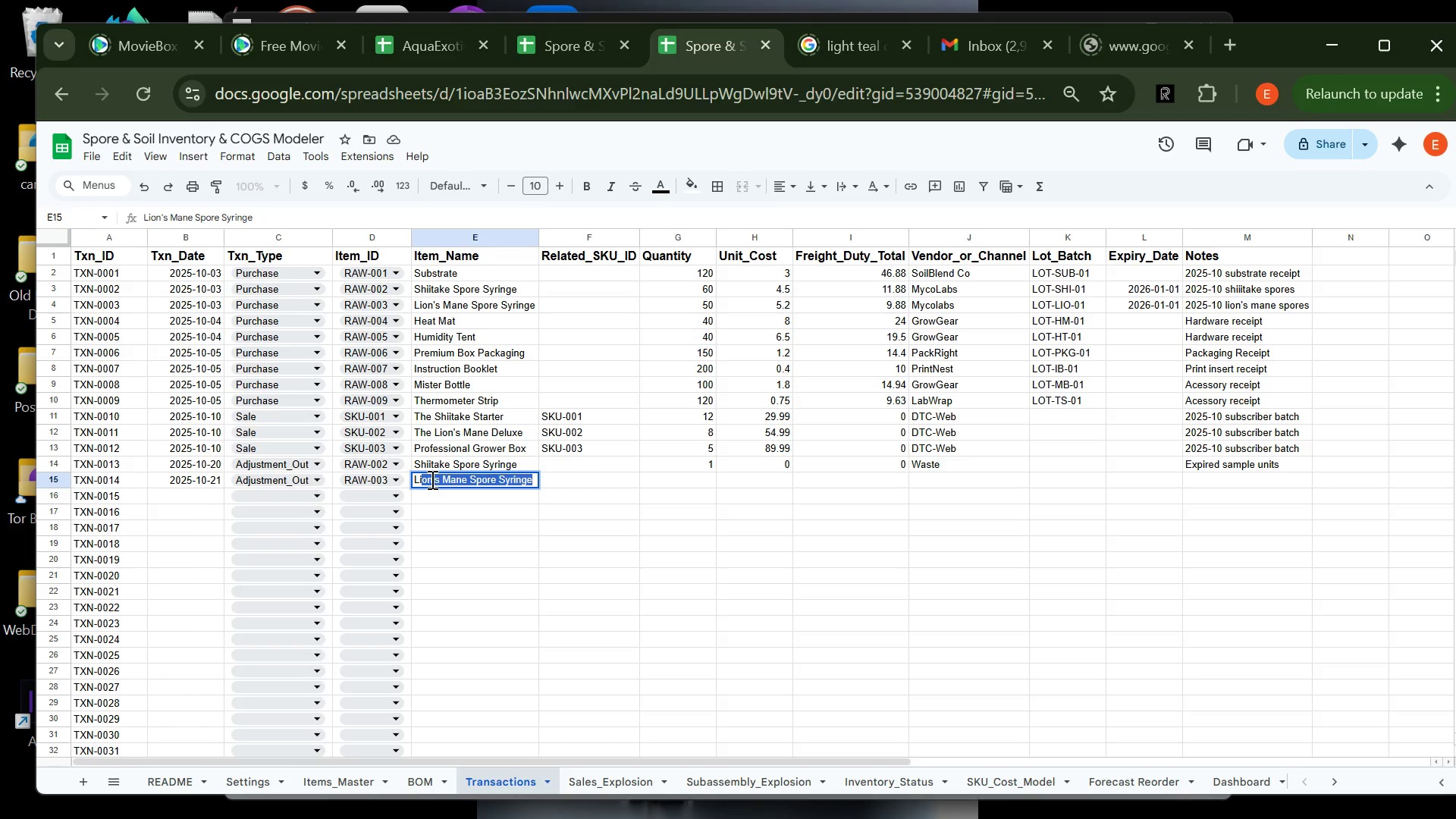 
key(Tab)
 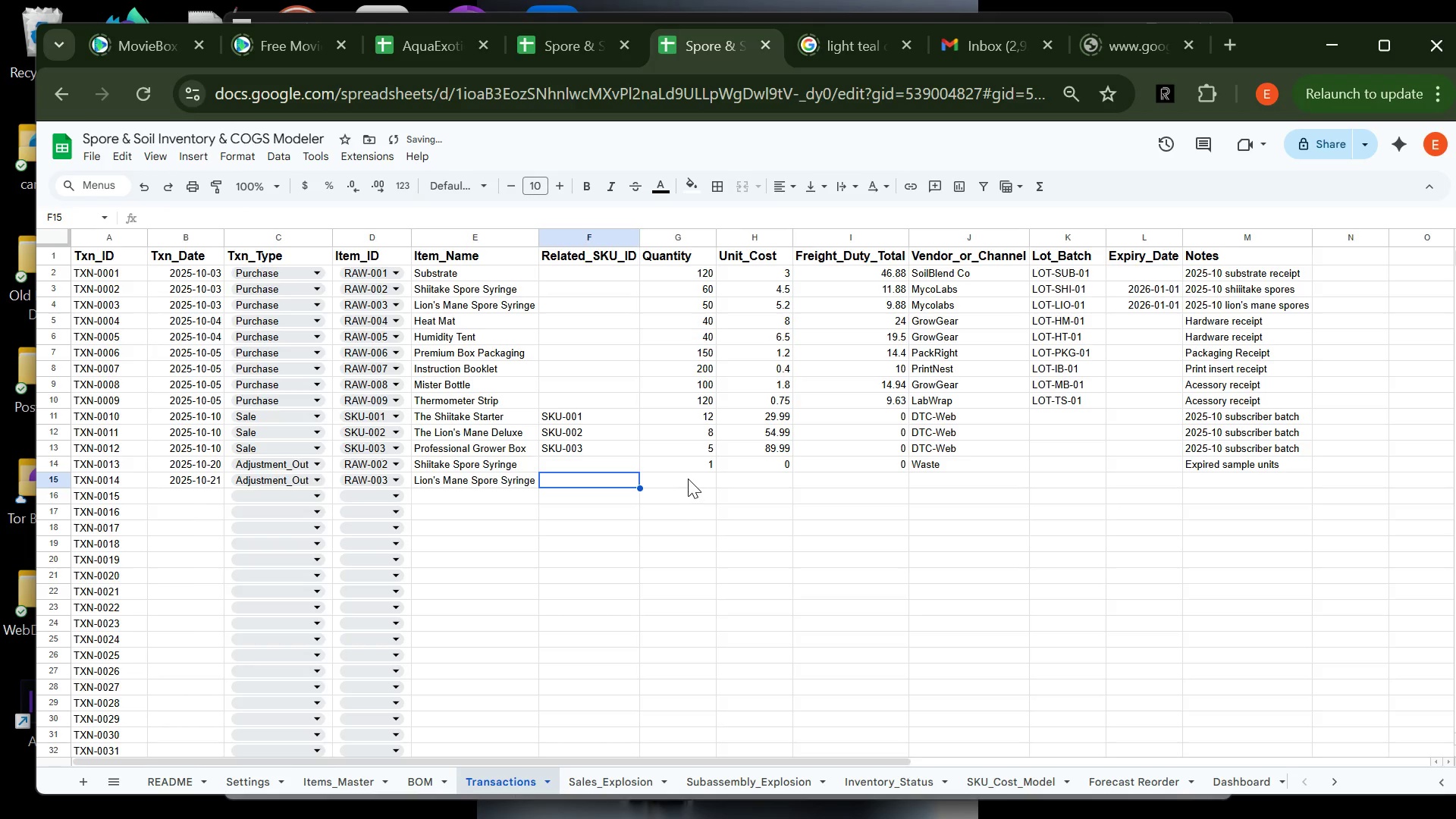 
key(Tab)
type(1)
key(Tab)
type(0)
key(Tab)
type(0)
key(Tab)
type(w)
key(Backspace)
key(Backspace)
key(Backspace)
type(Wastw)
key(Tab)
 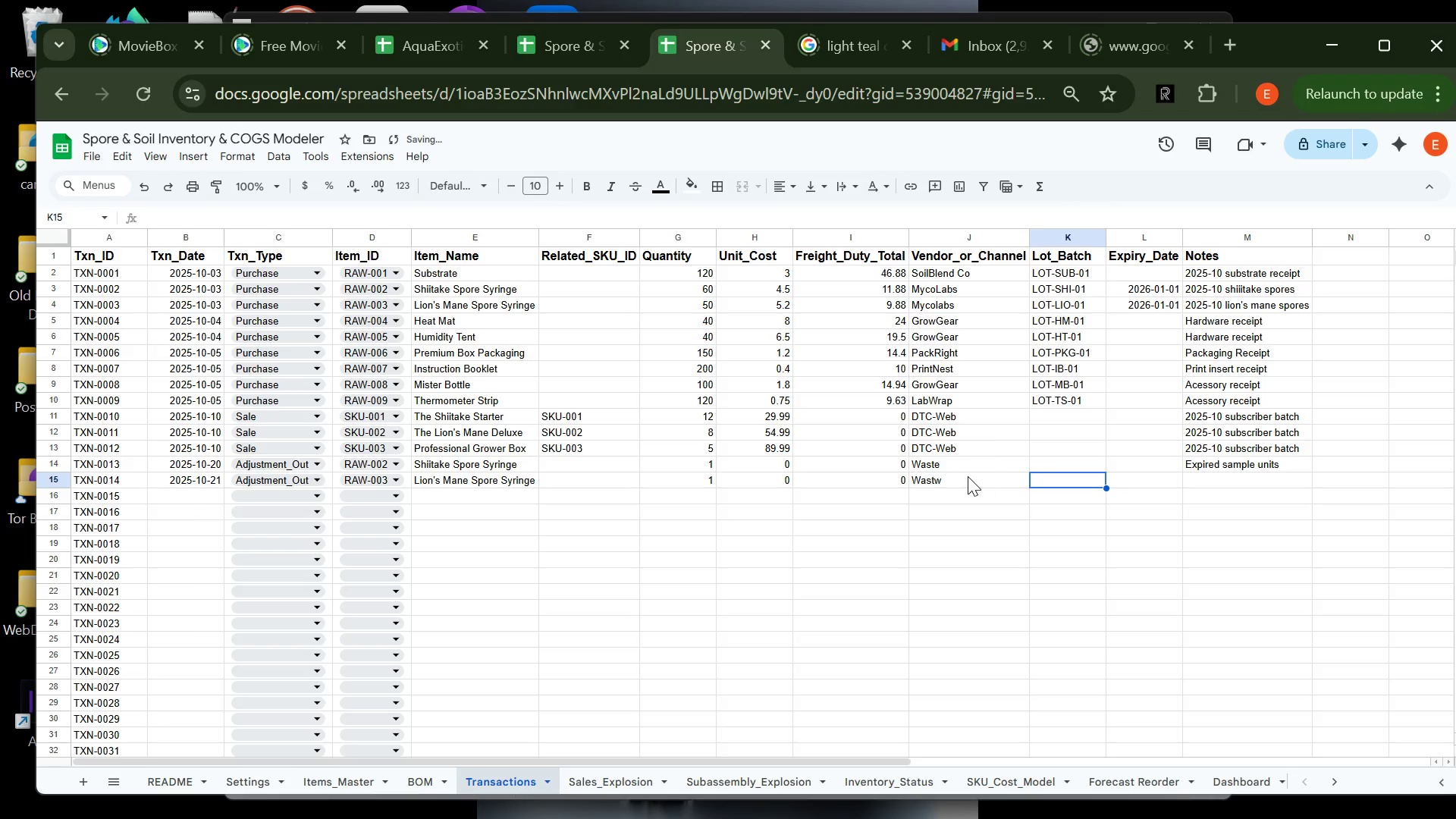 
double_click([957, 477])
 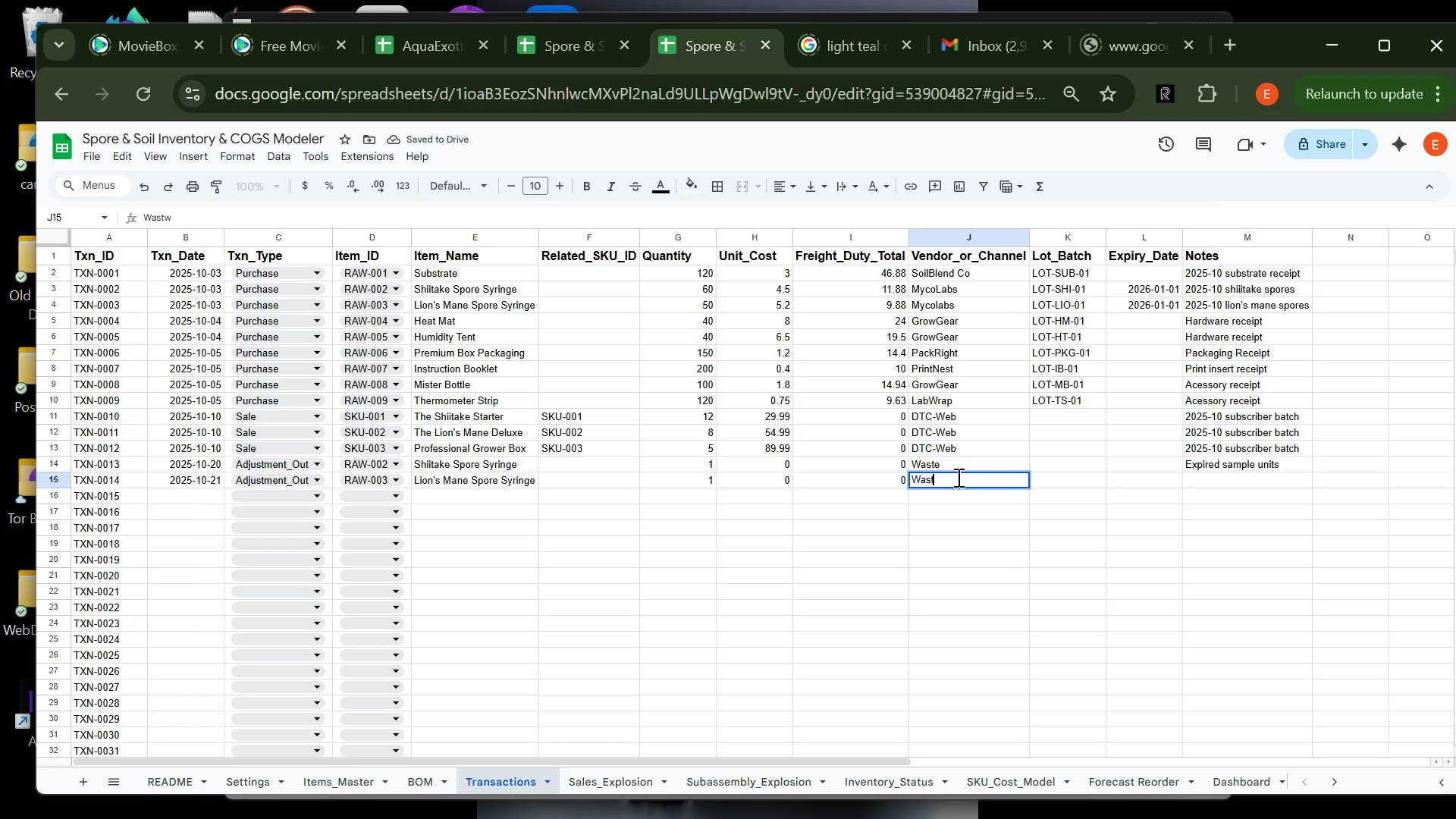 
key(Backspace)
 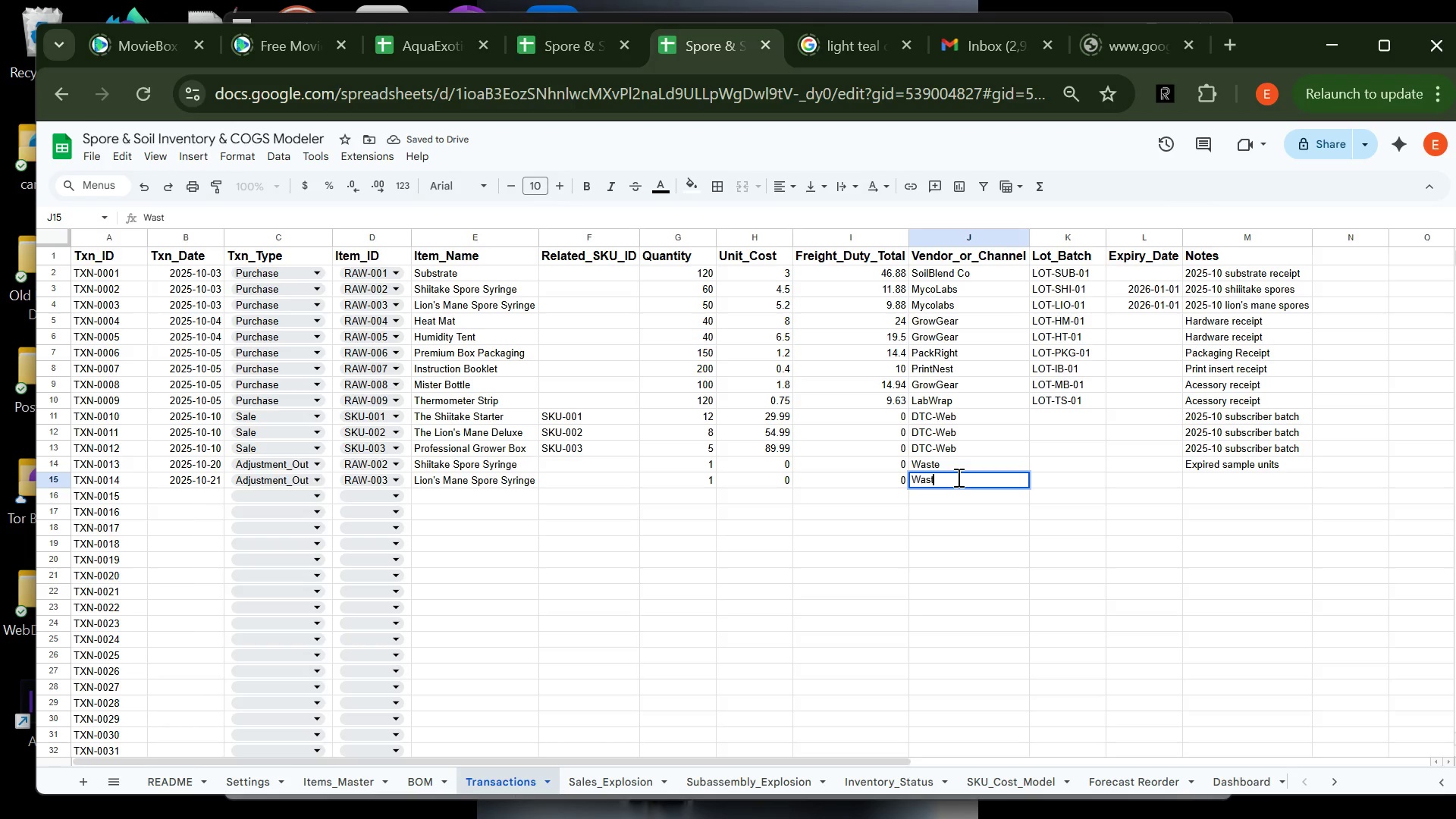 
key(E)
 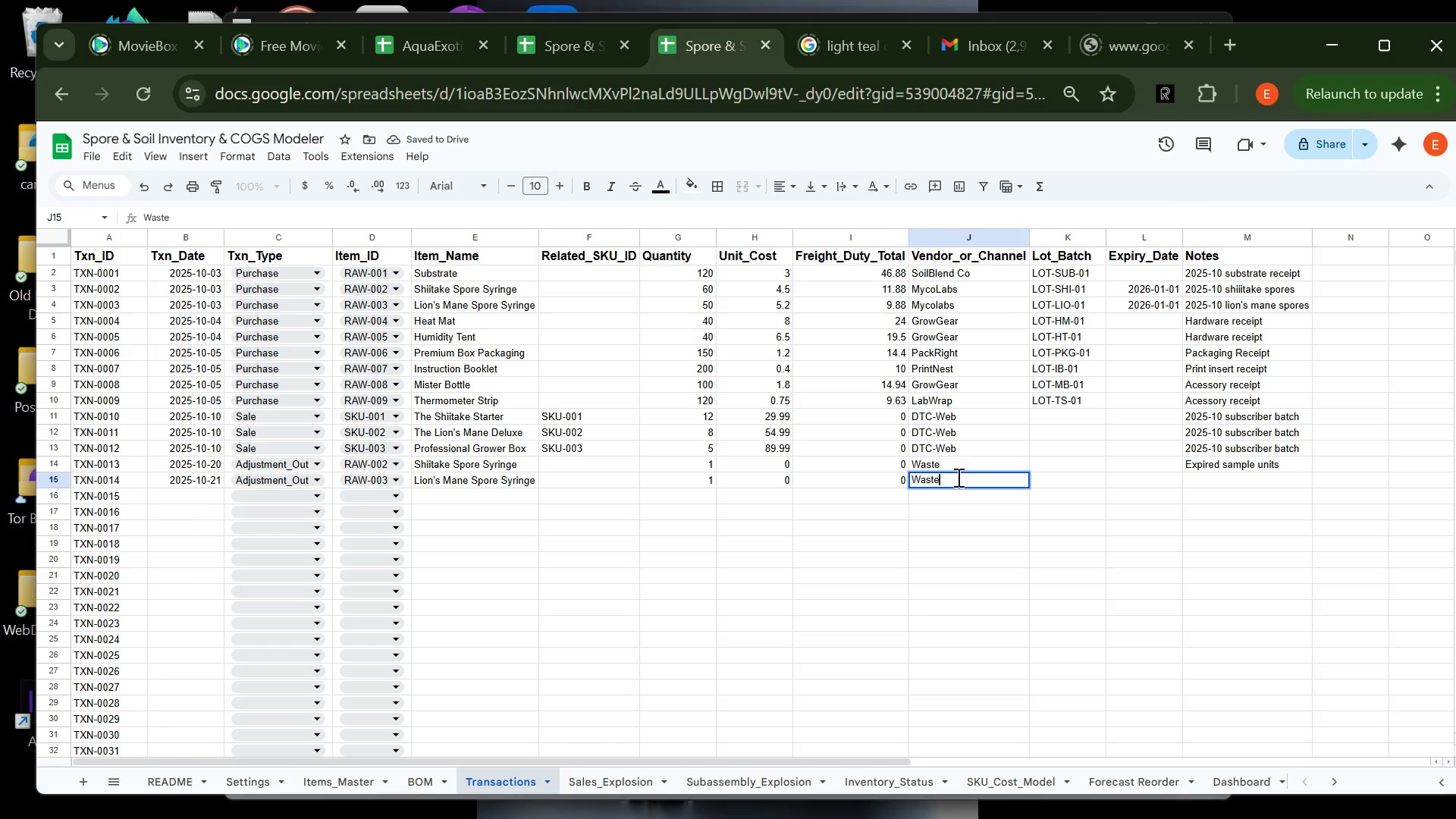 
key(Tab)
 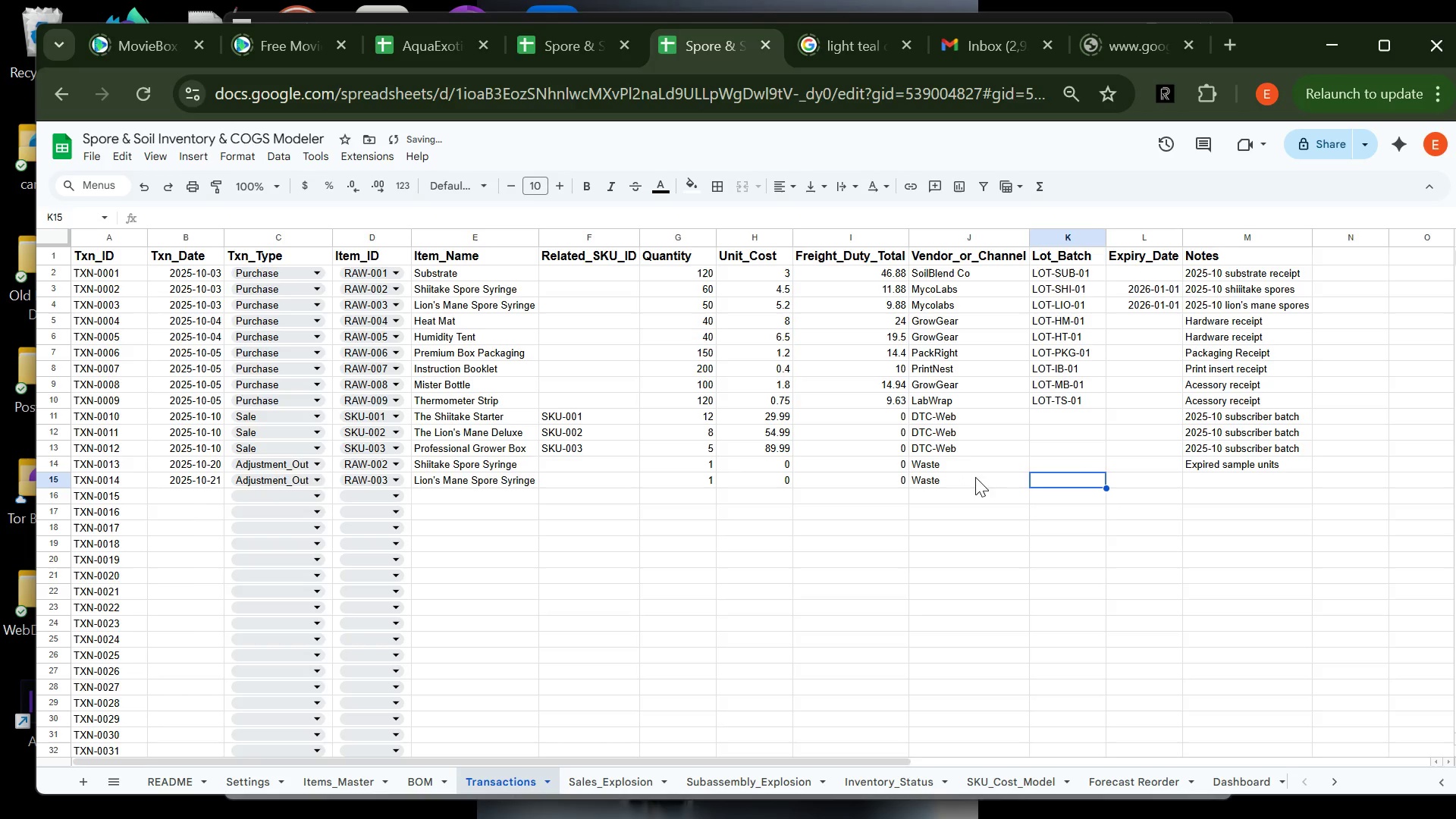 
key(Tab)
 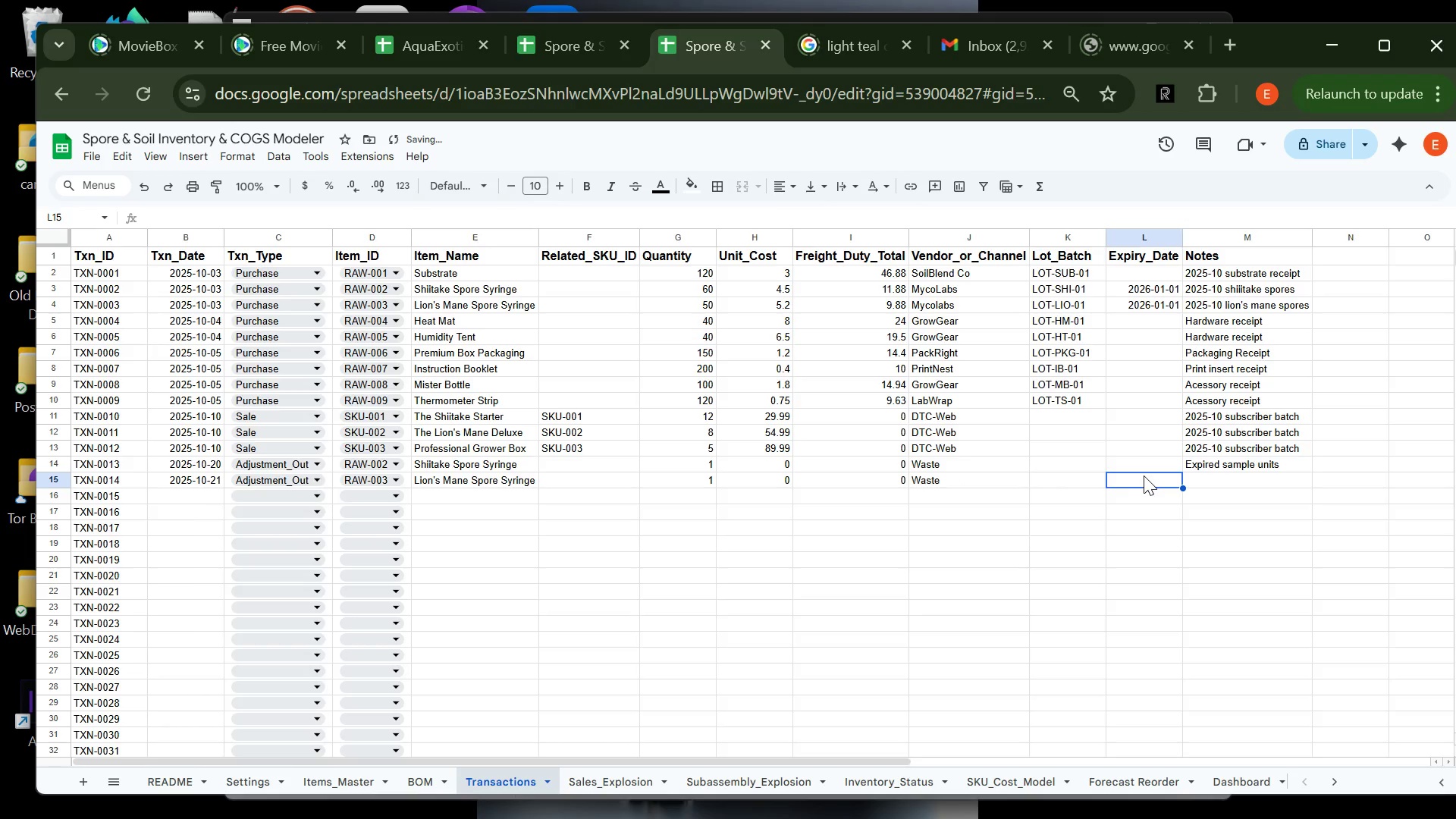 
key(Tab)
 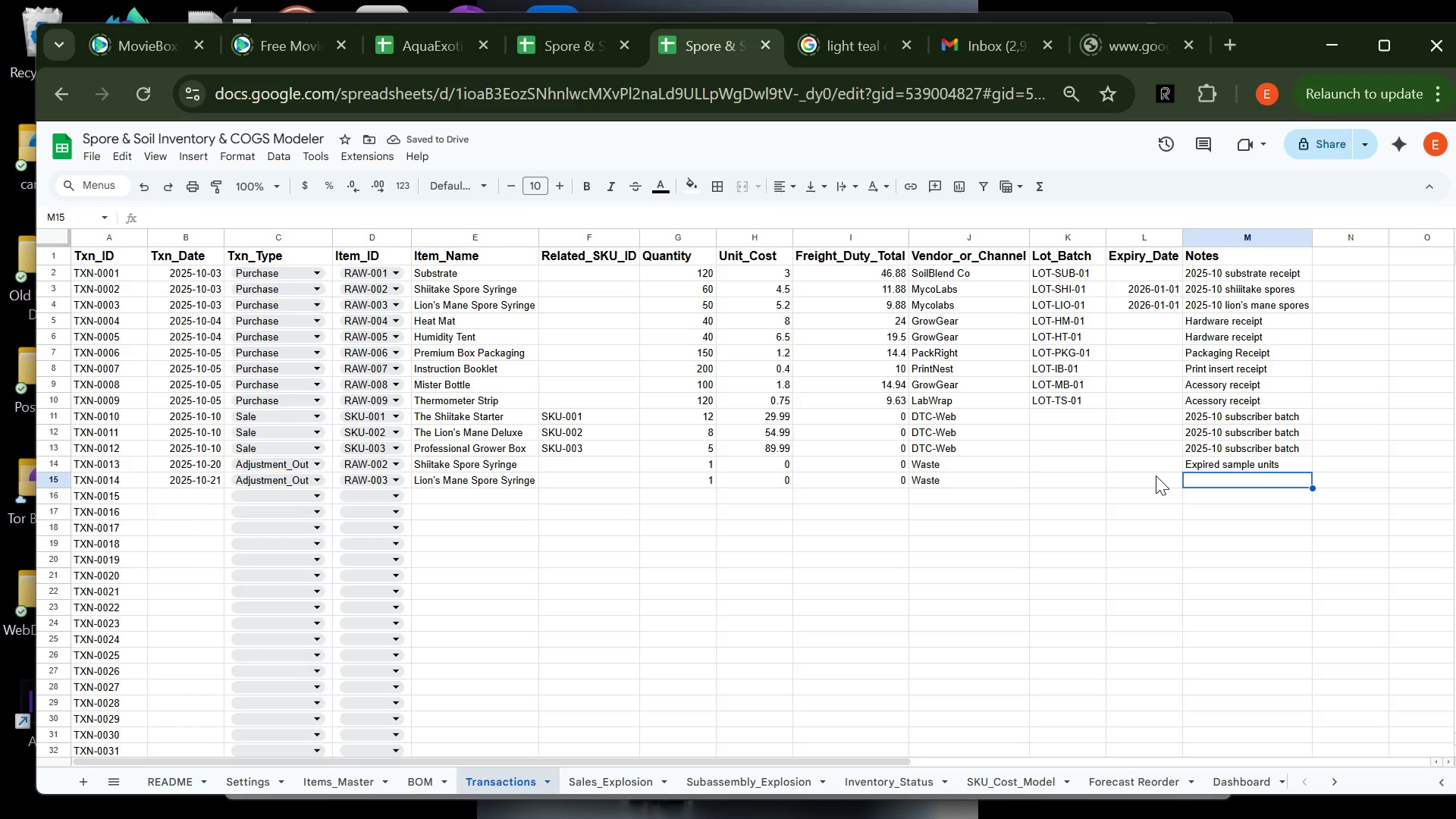 
key(Shift+E)
 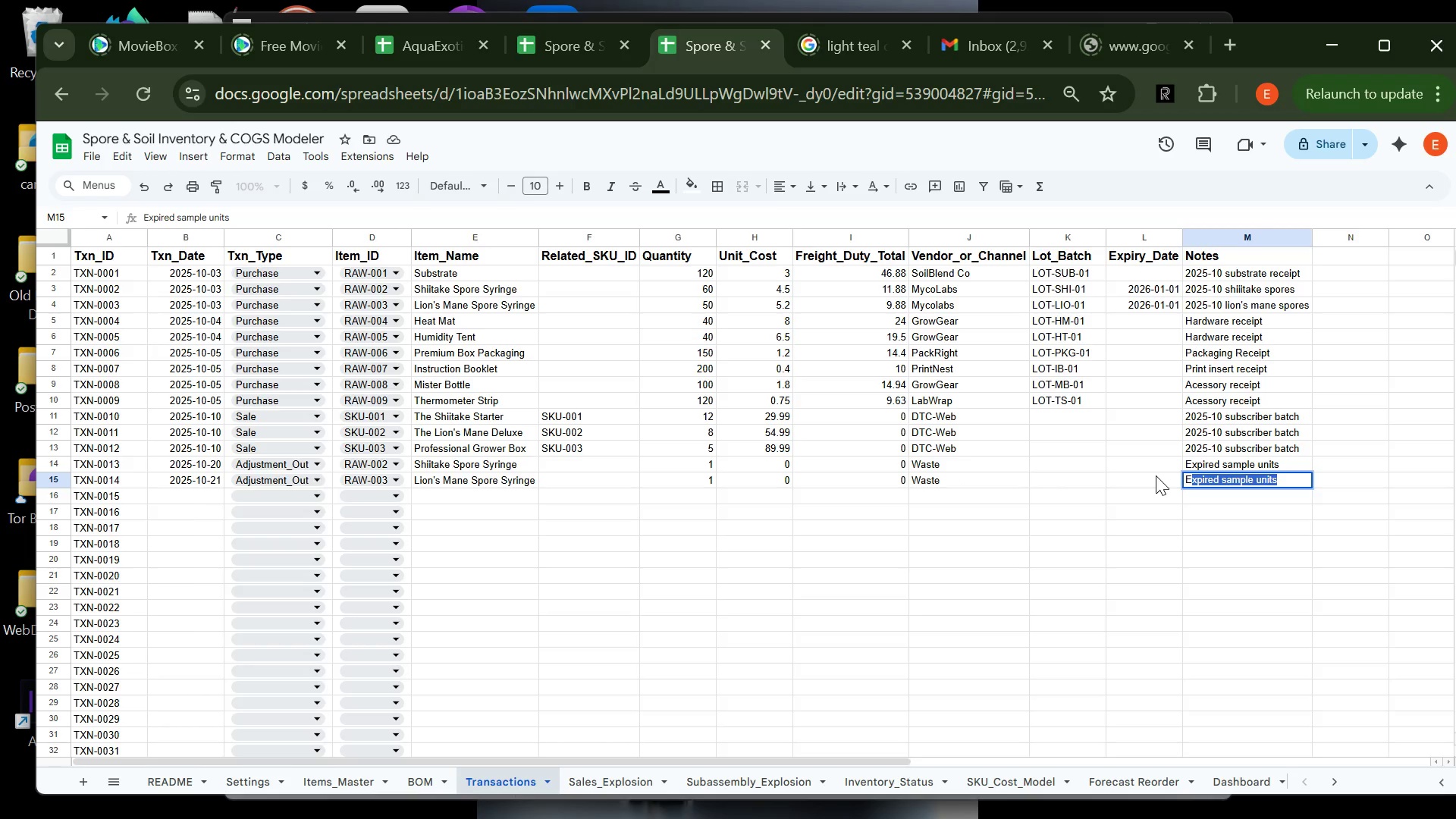 
key(Enter)
 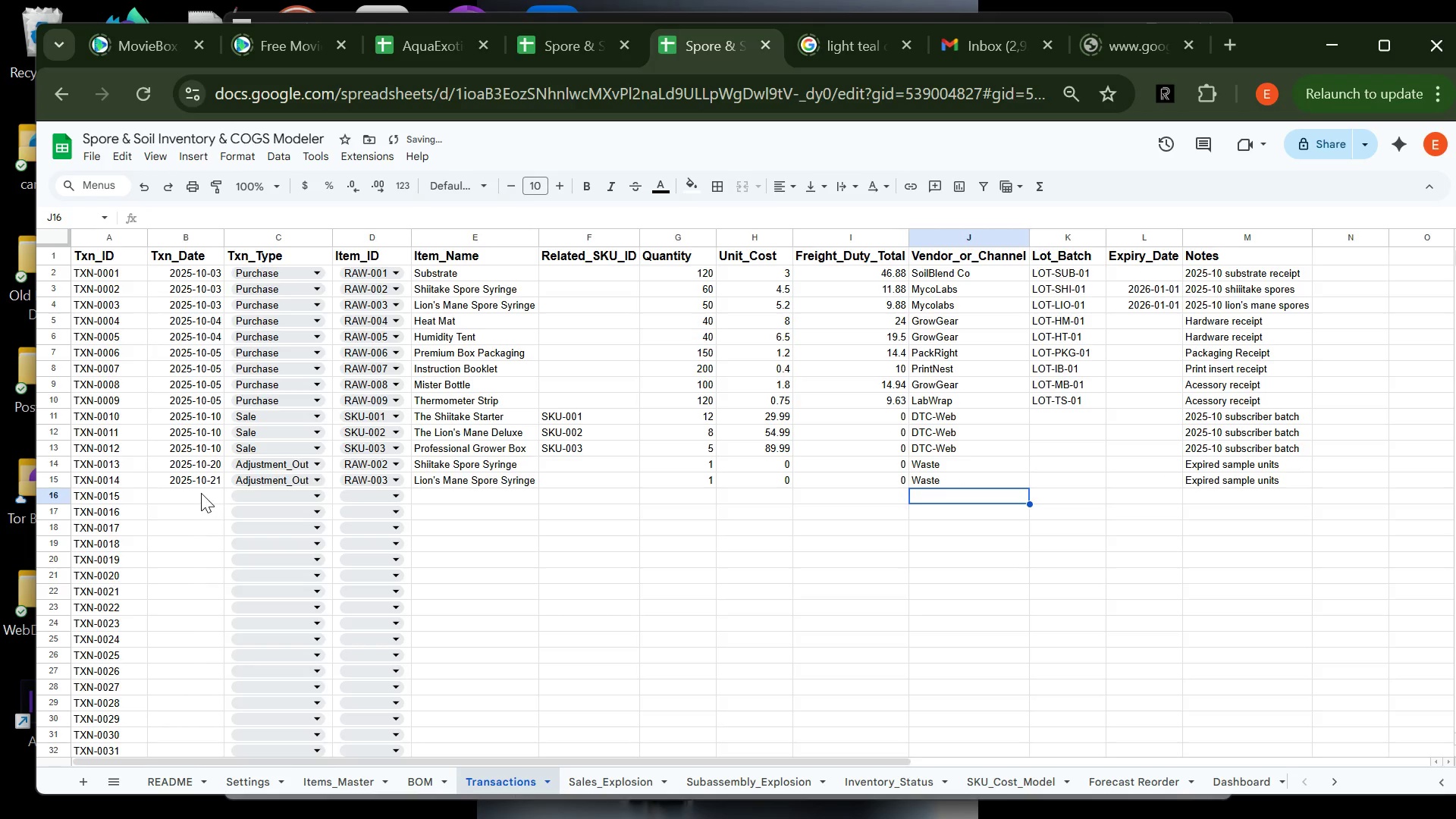 
left_click([185, 494])
 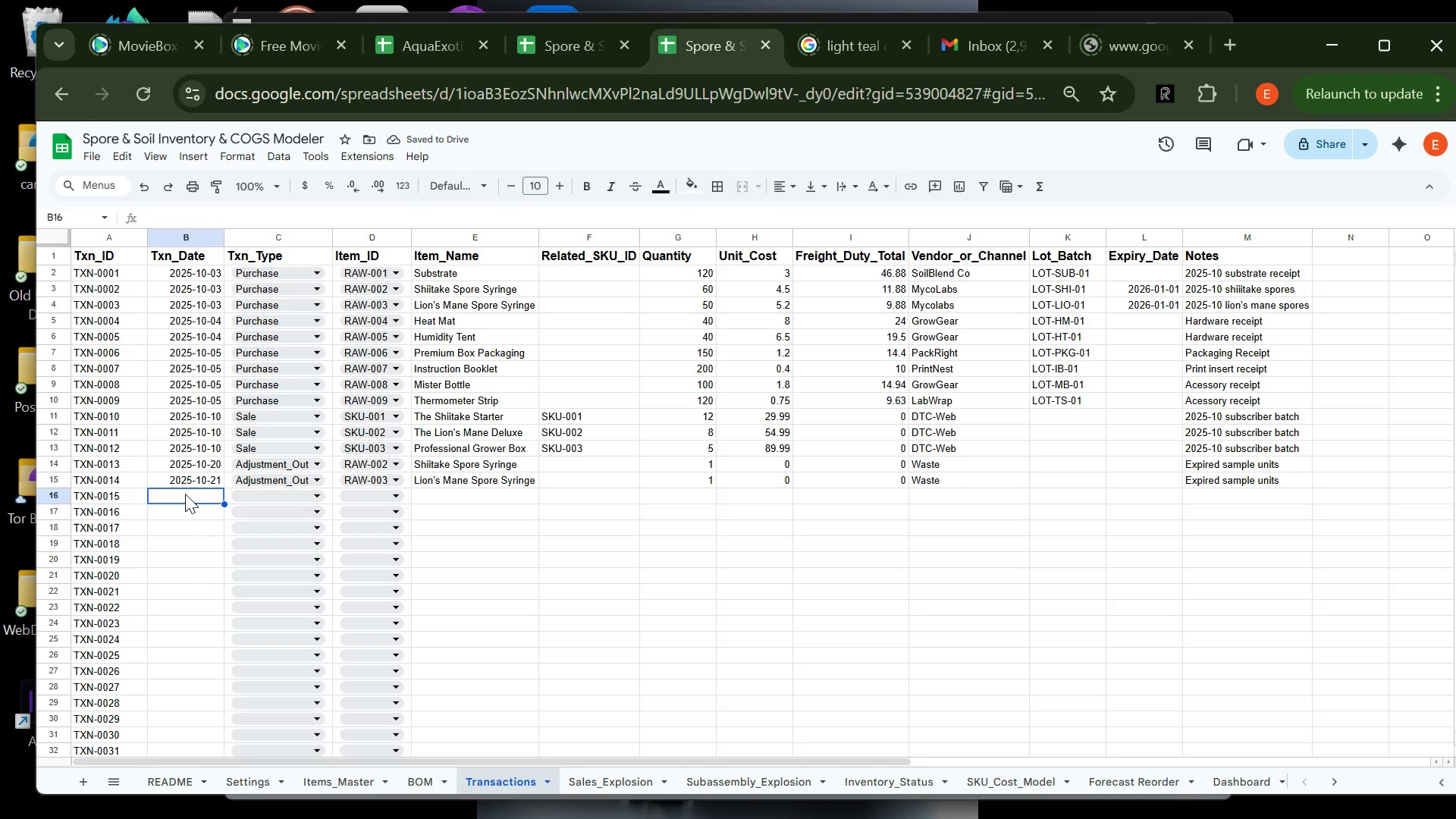 
type(2025)
 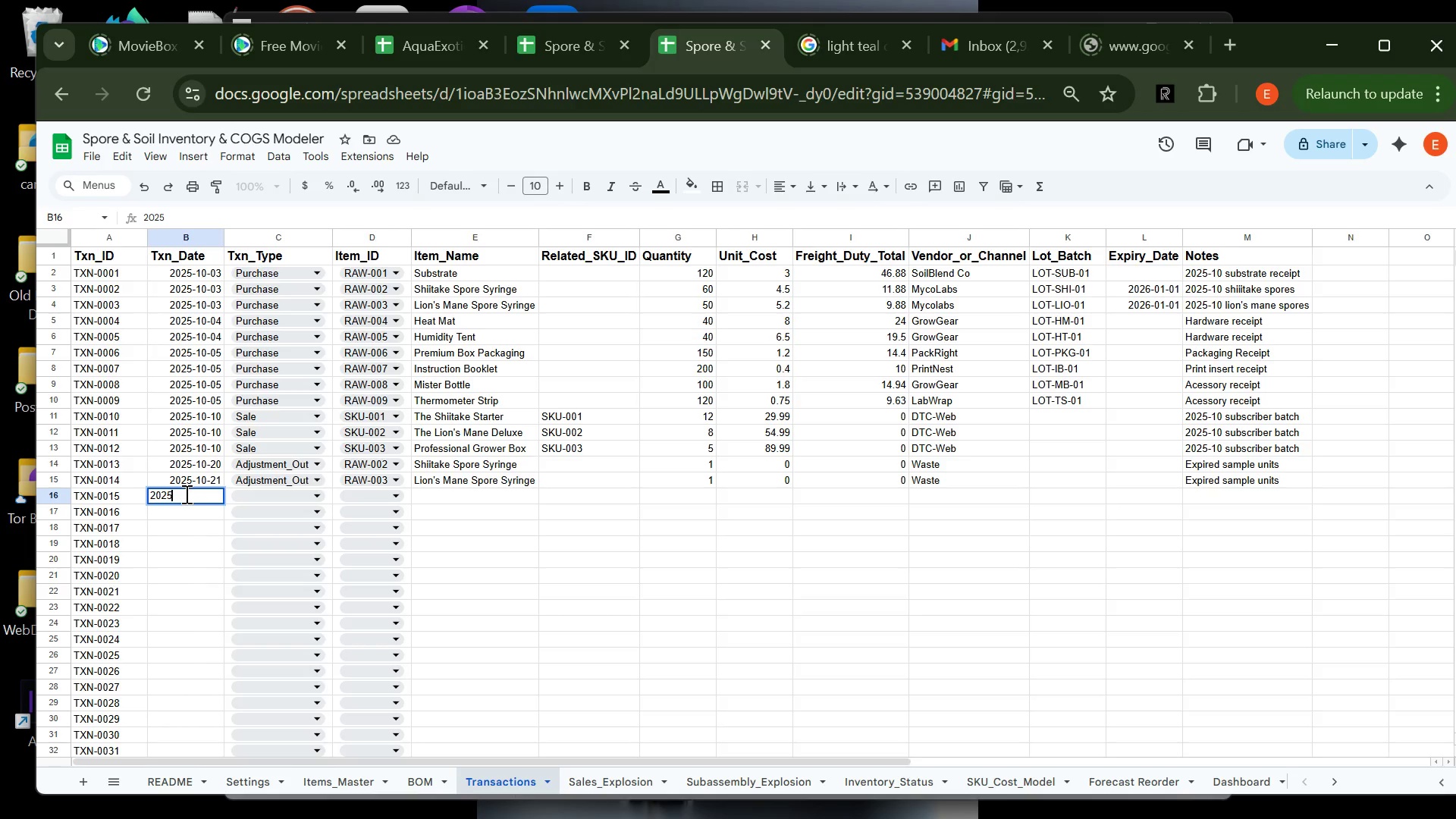 
type(-11-03)
key(Tab)
 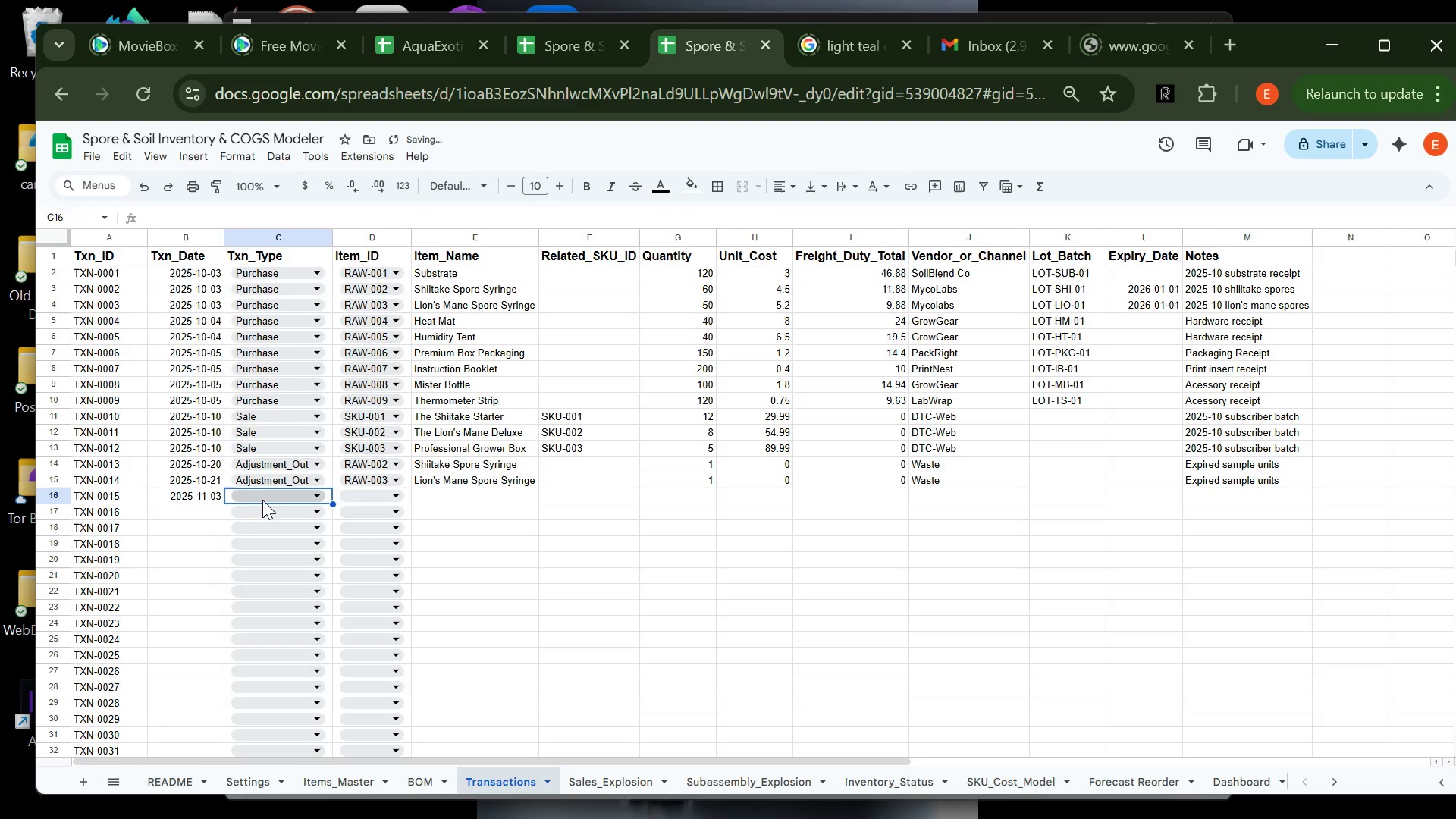 
left_click([266, 491])
 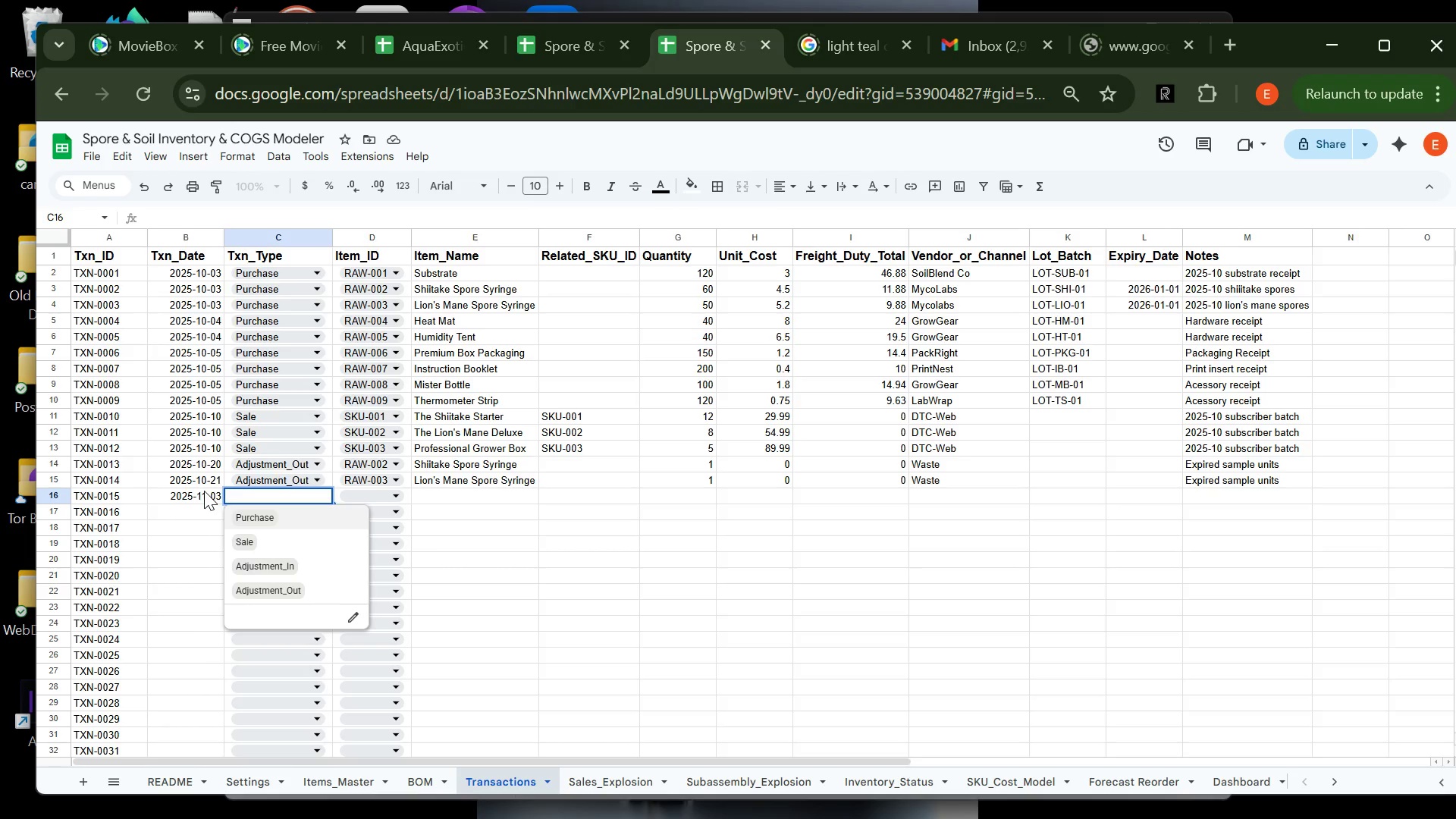 
wait(20.73)
 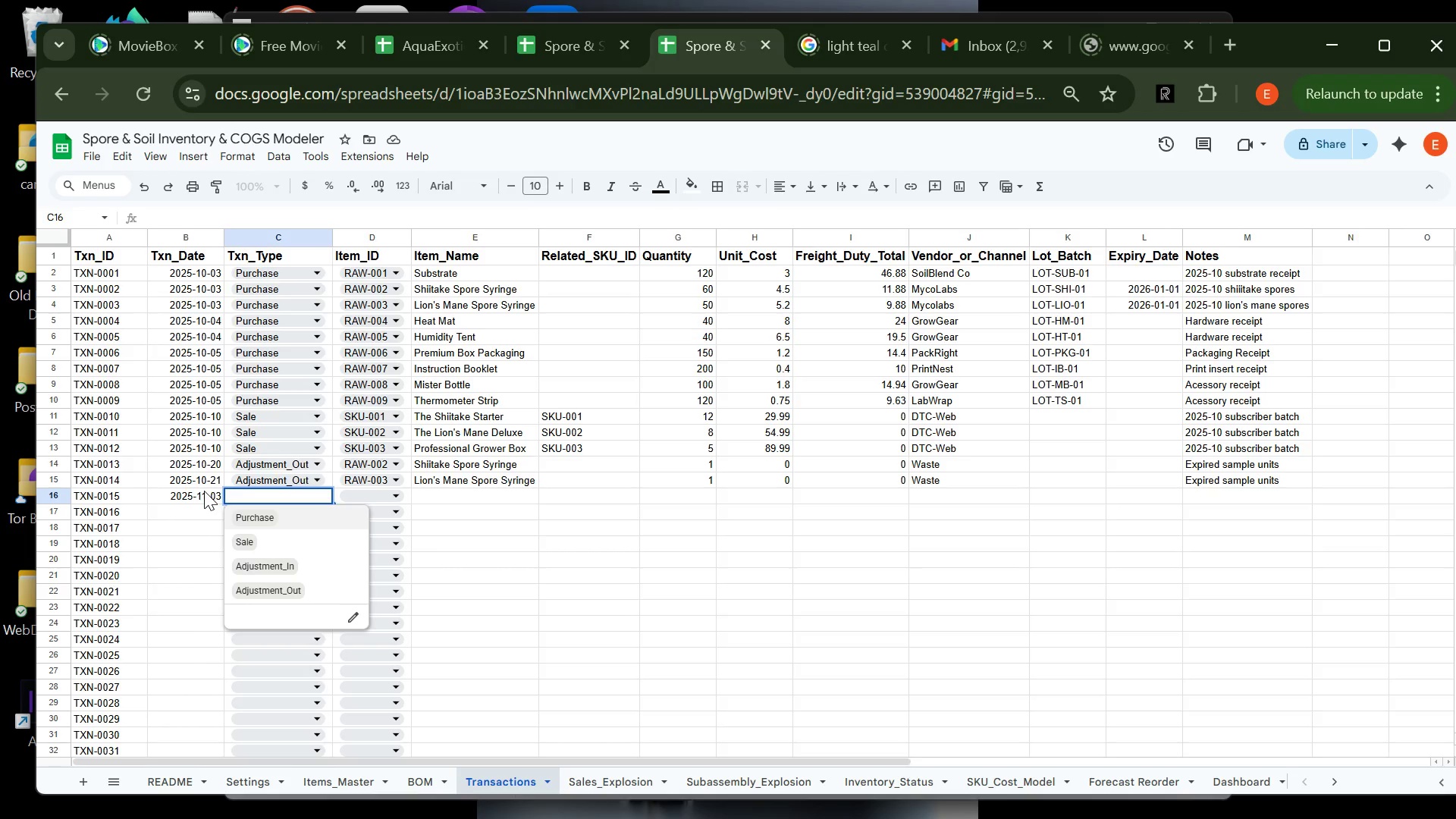 
left_click([214, 459])
 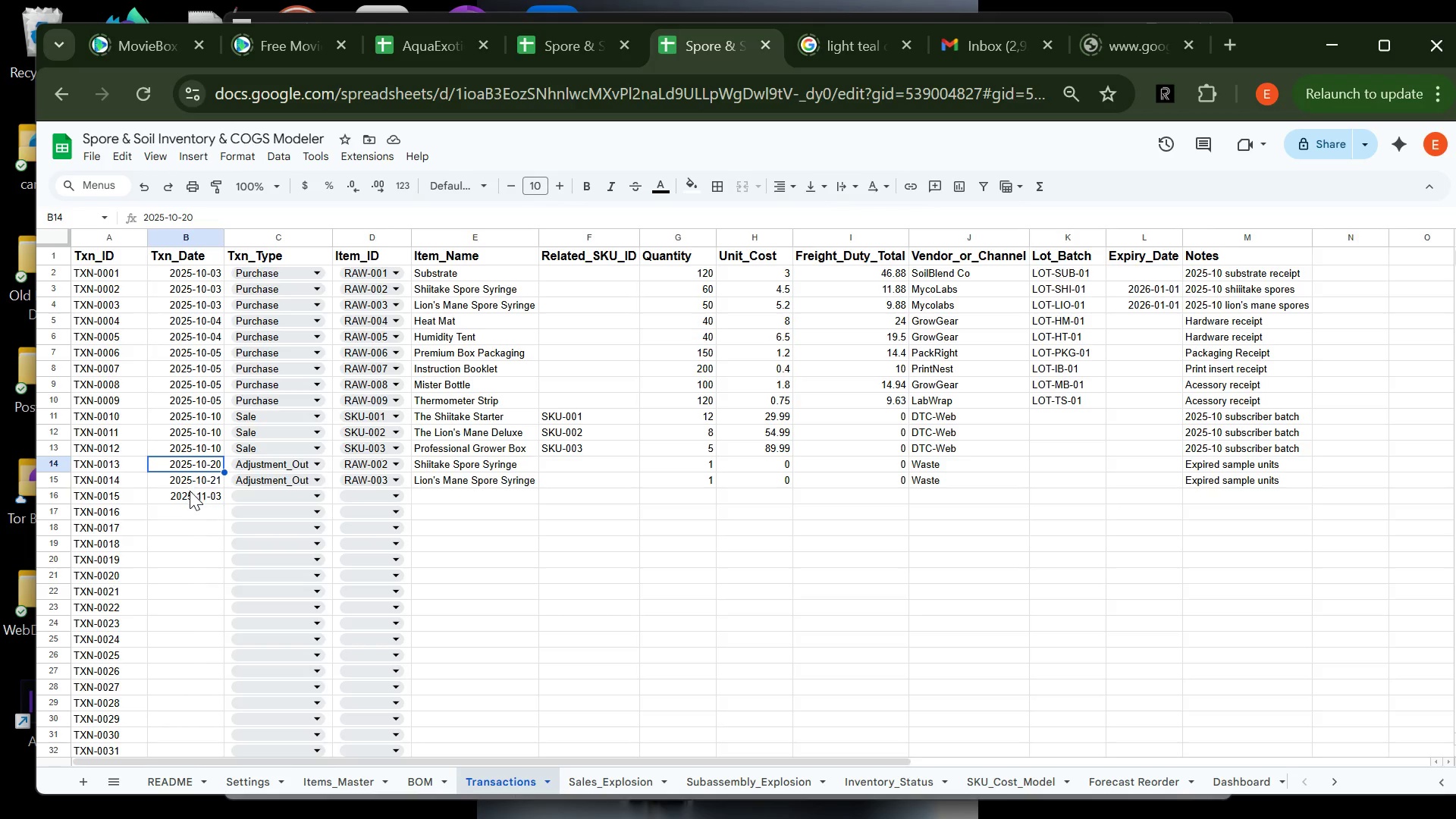 
left_click([201, 485])
 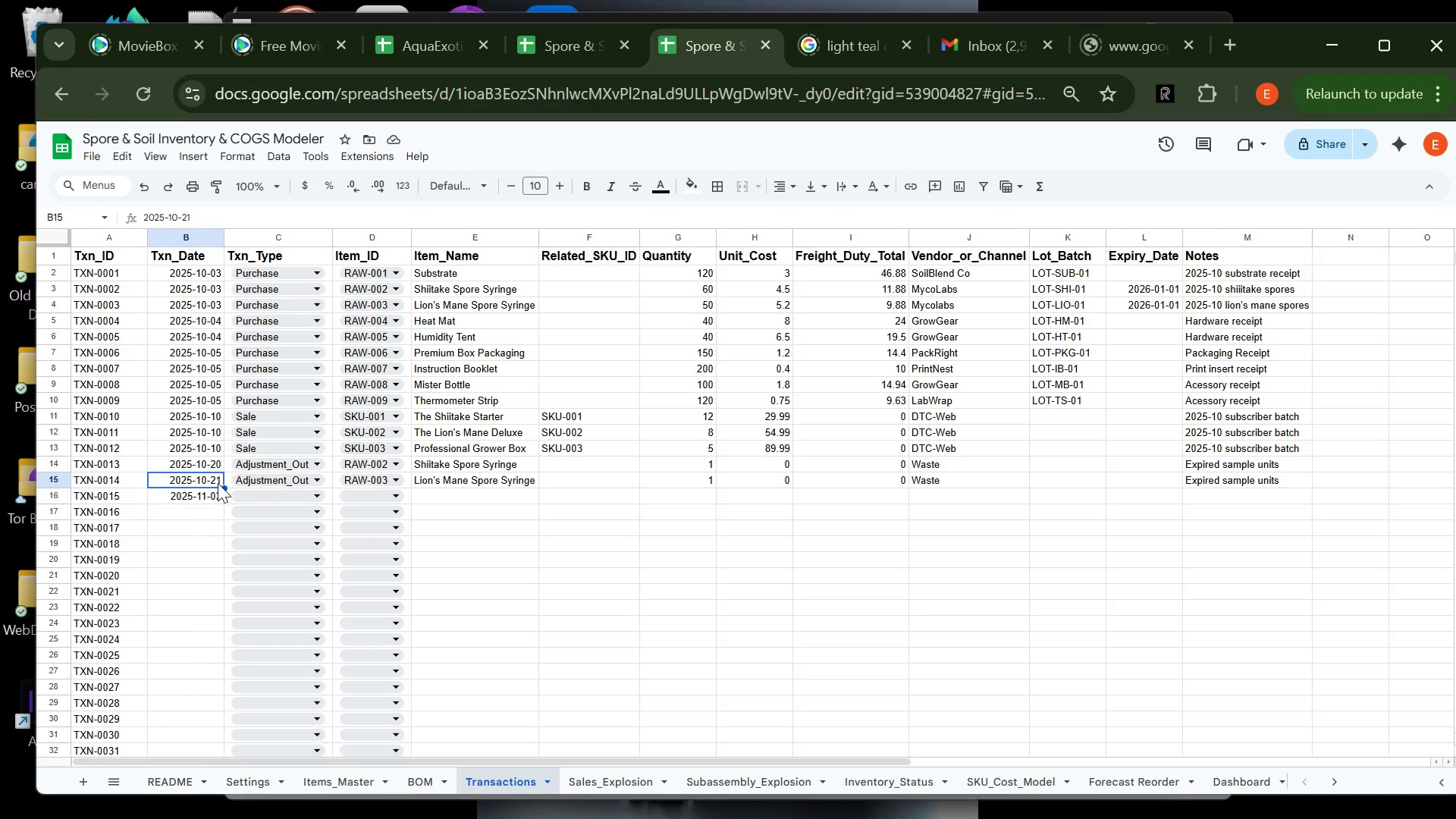 
left_click([216, 481])
 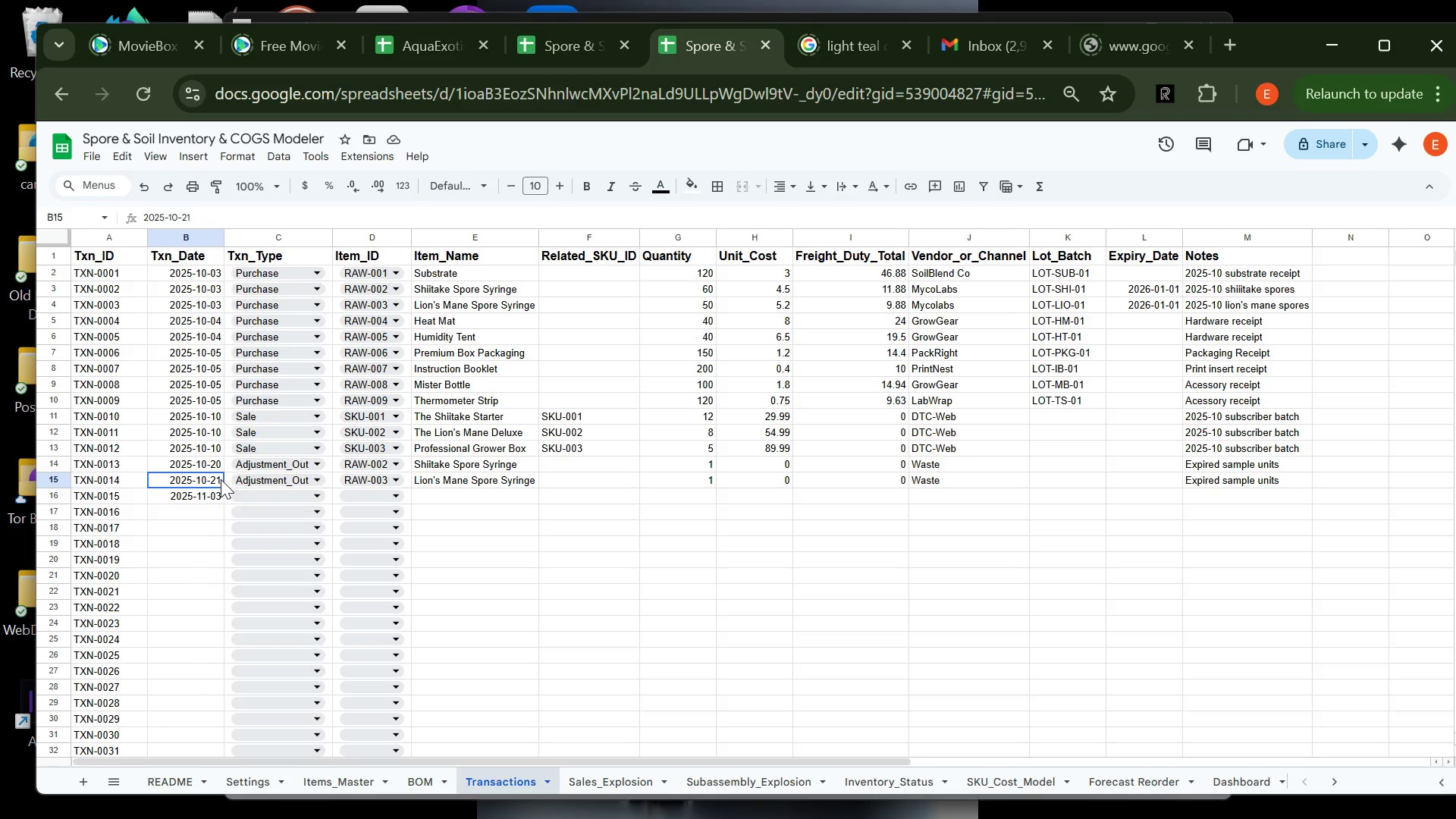 
double_click([221, 479])
 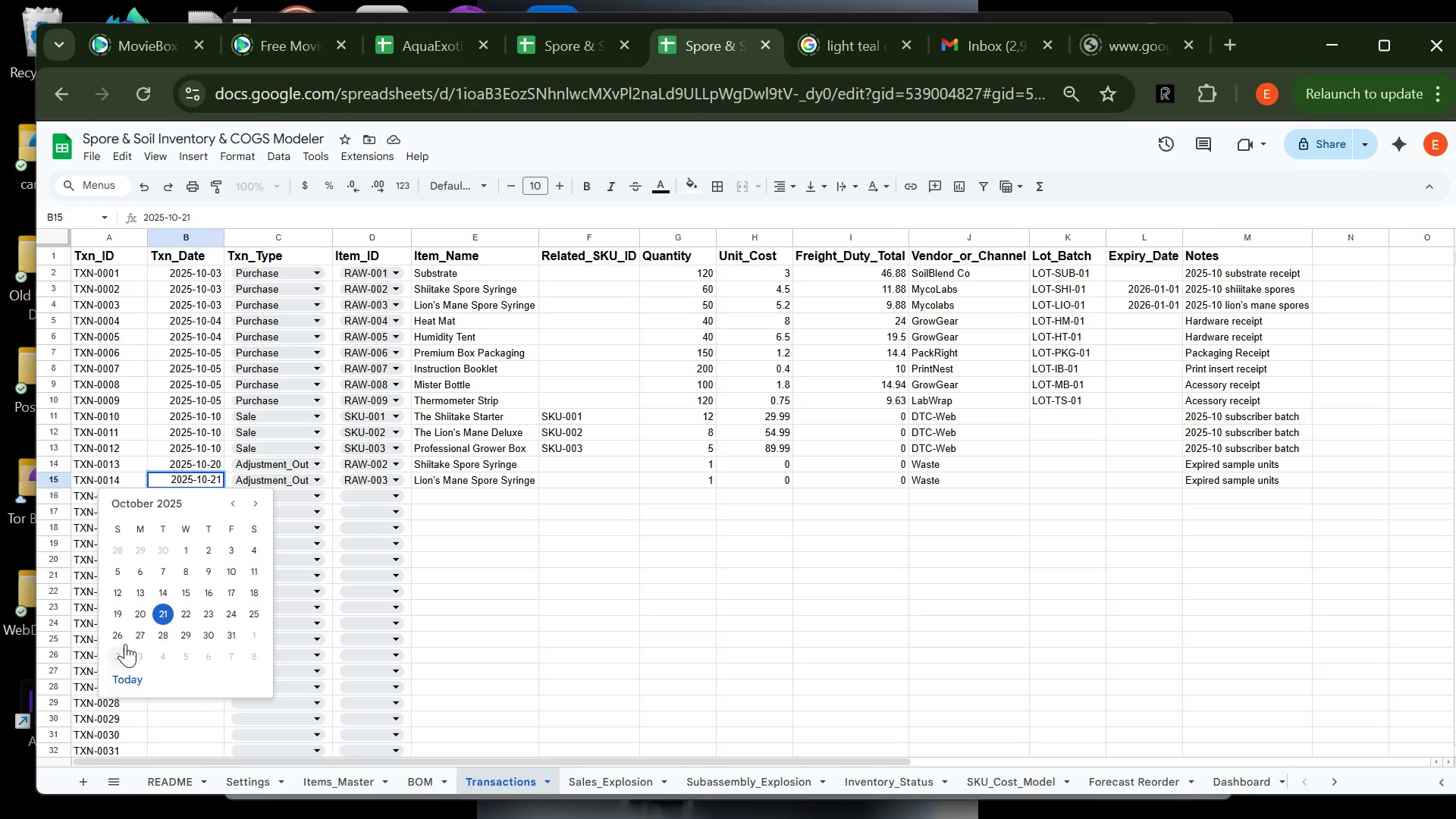 
left_click([142, 618])
 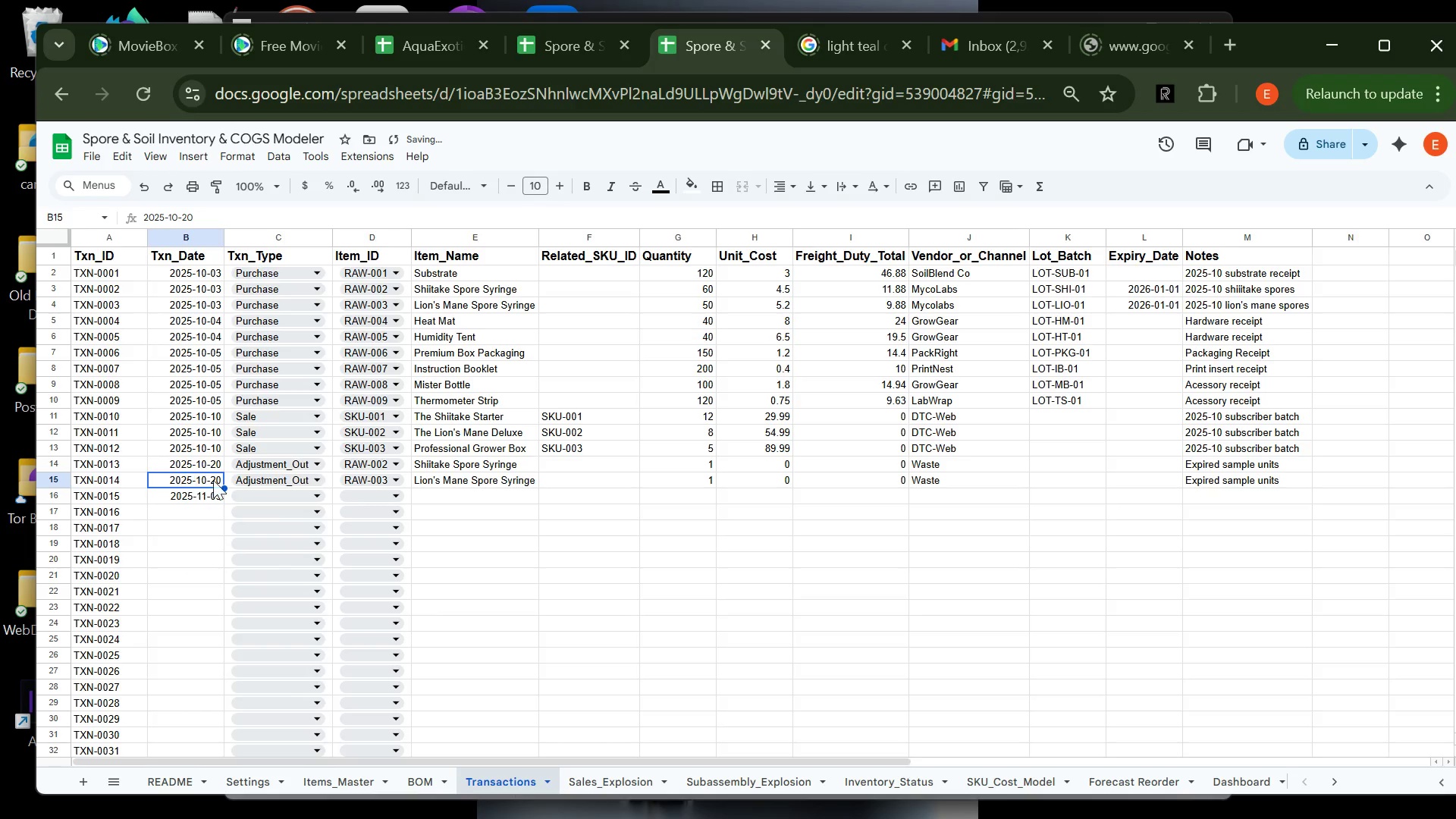 
mouse_move([282, 475])
 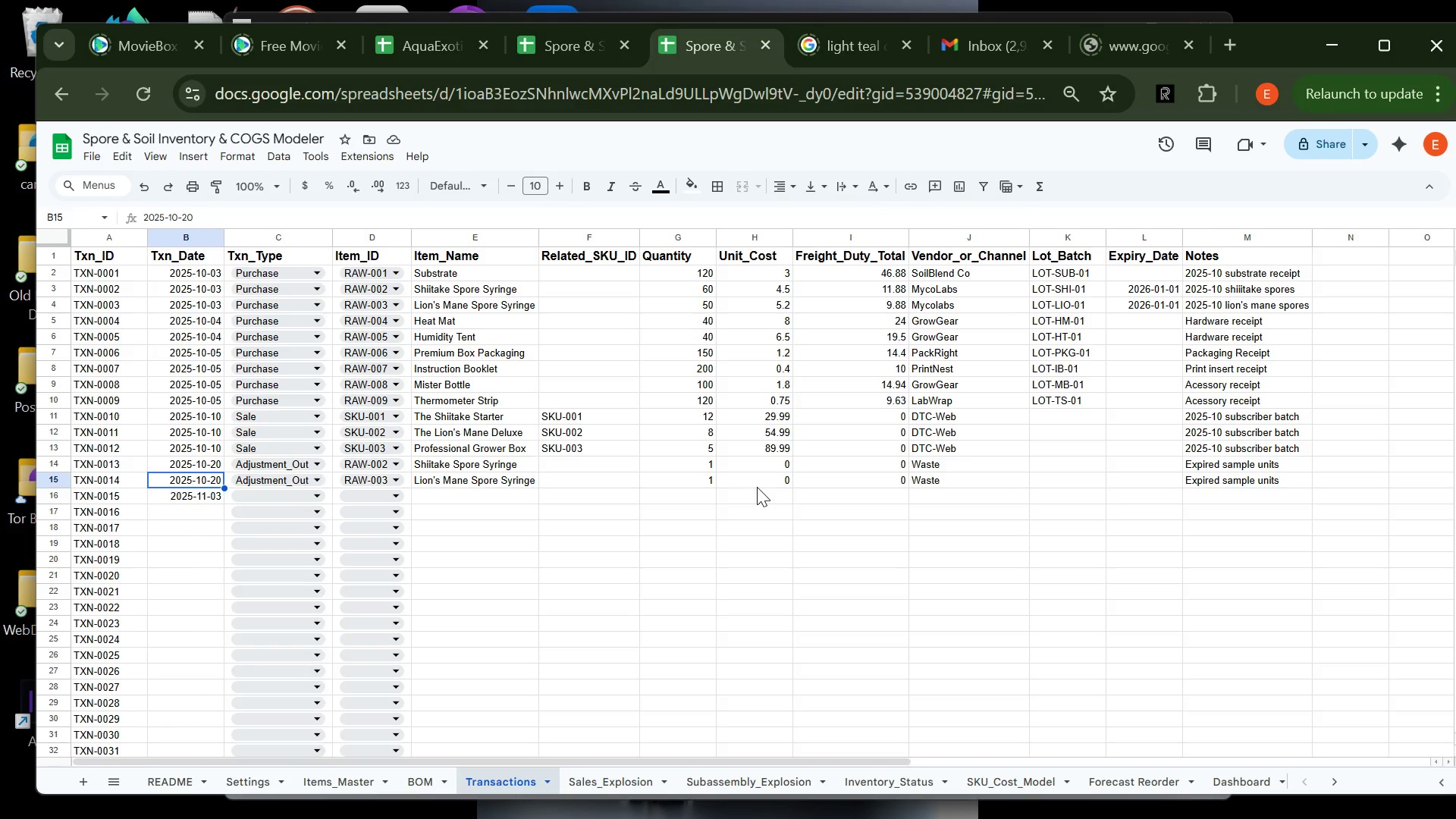 
wait(10.7)
 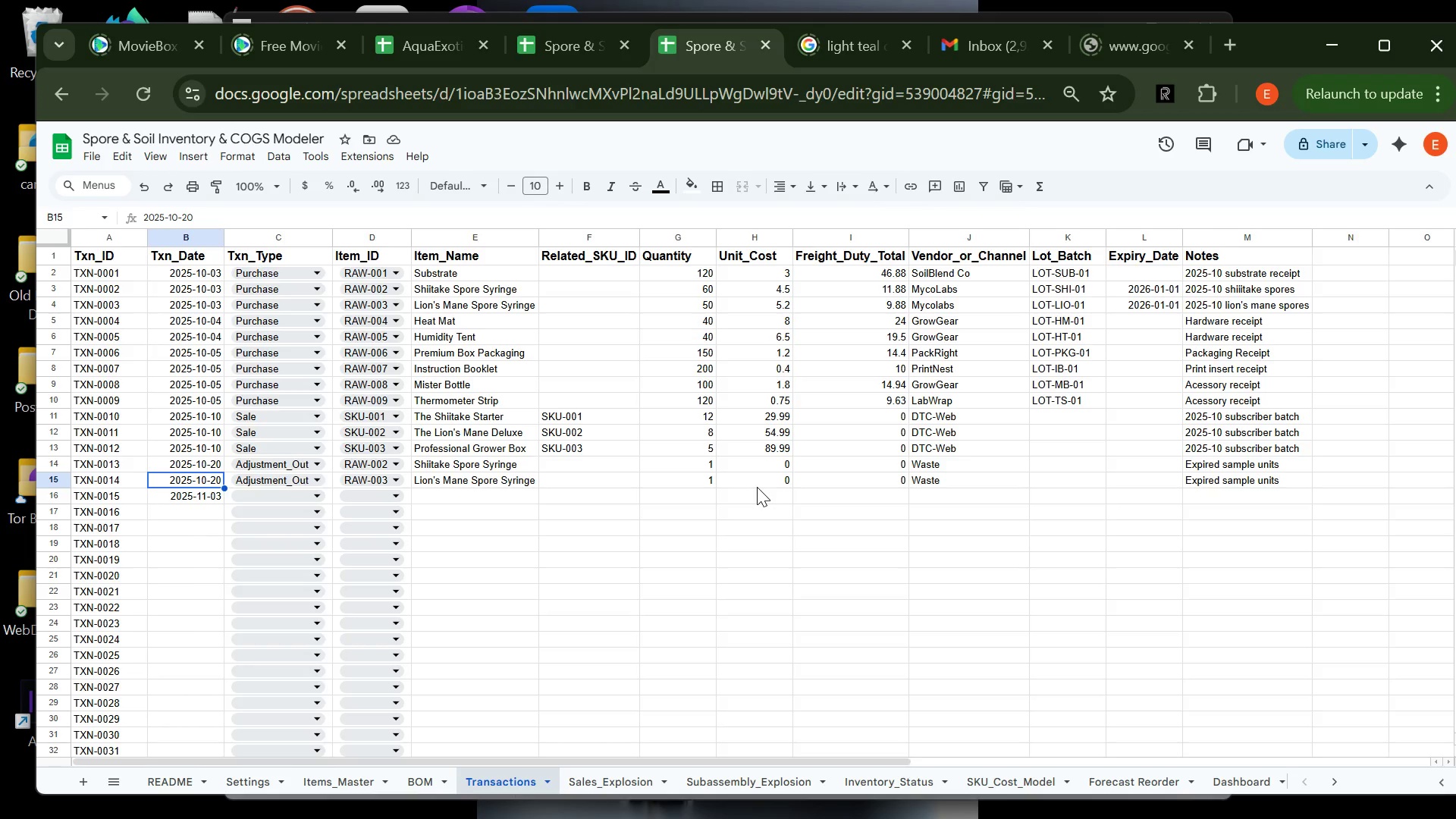 
double_click([212, 495])
 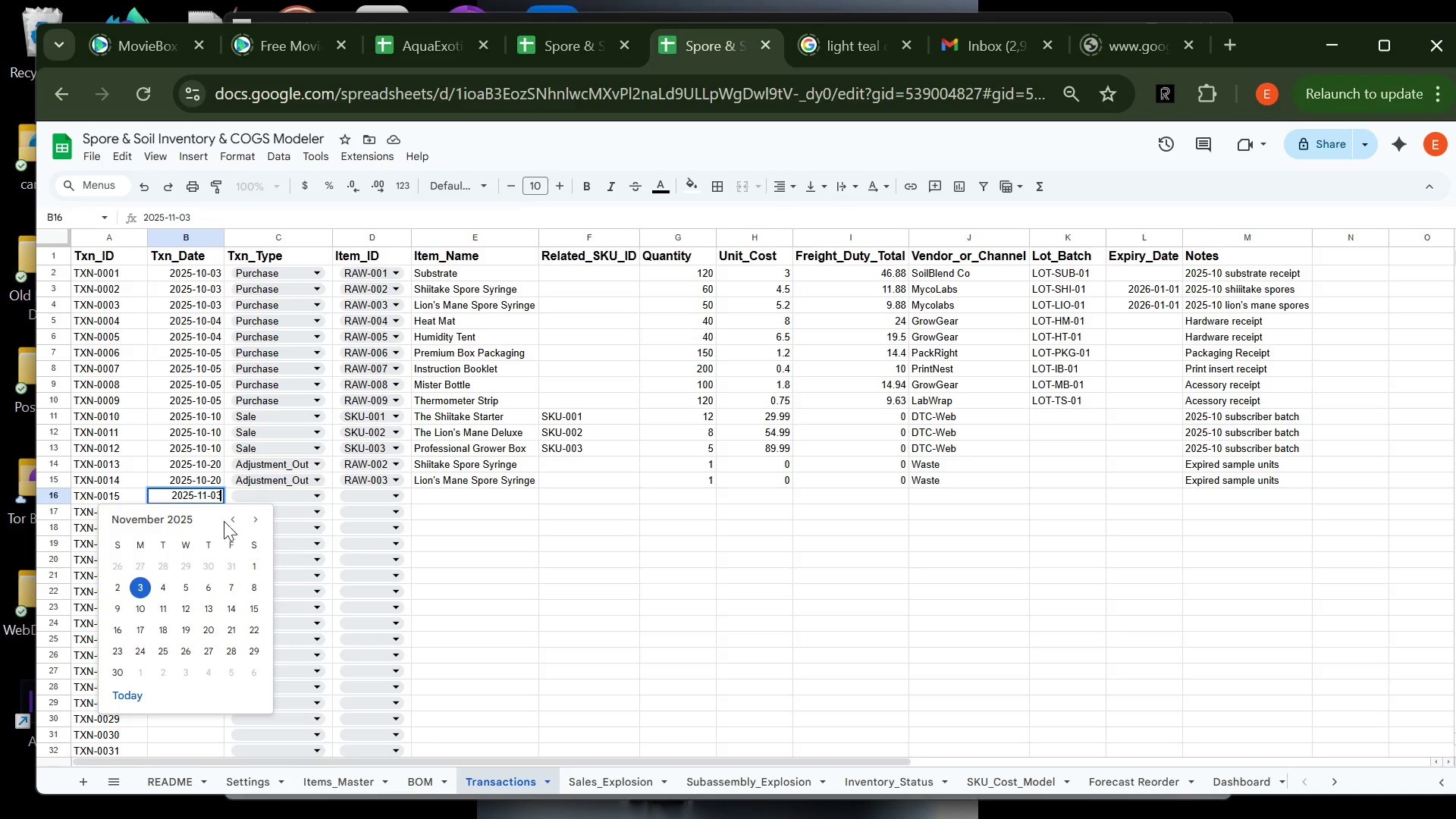 
left_click([231, 516])
 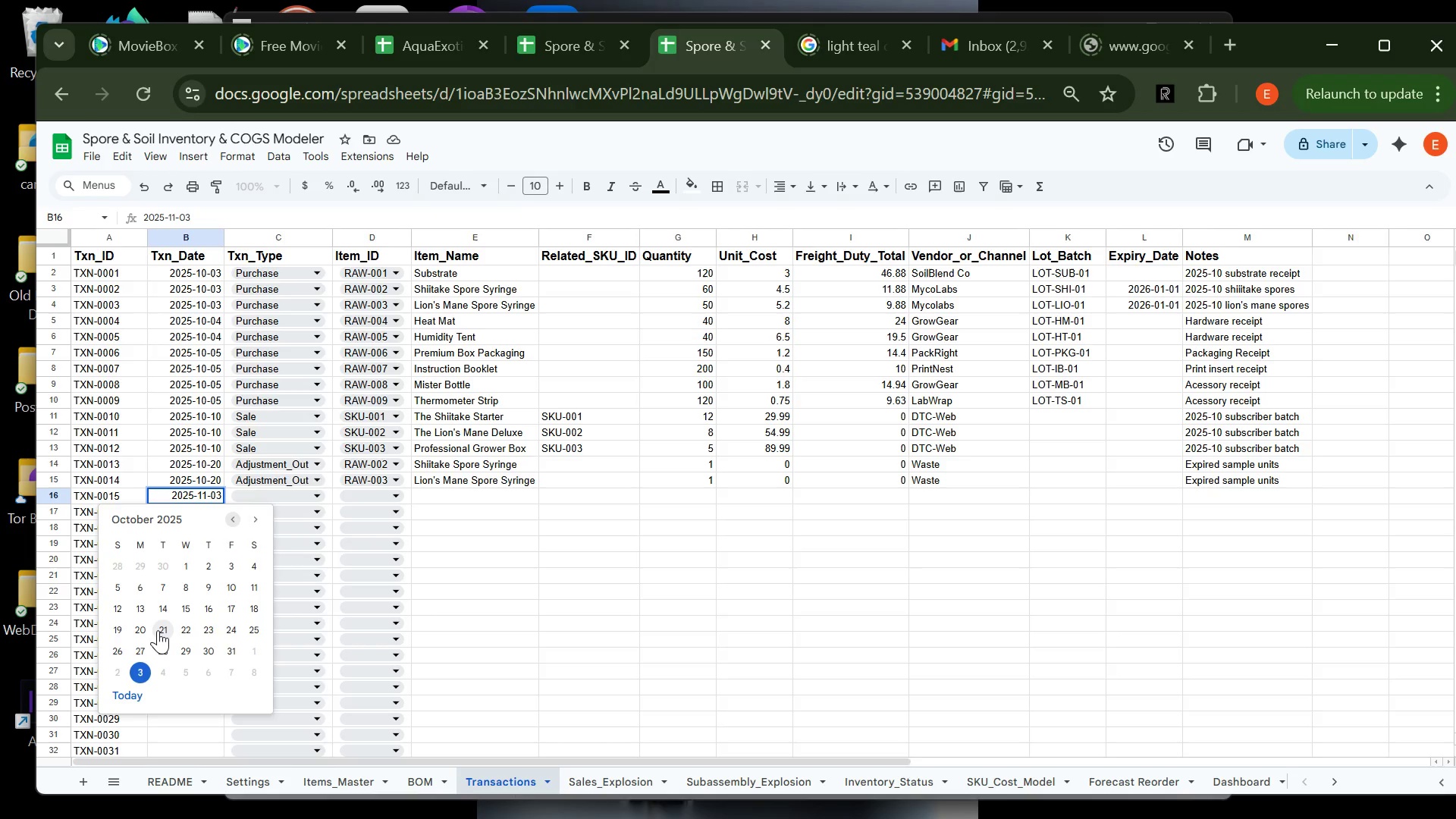 
left_click([164, 630])
 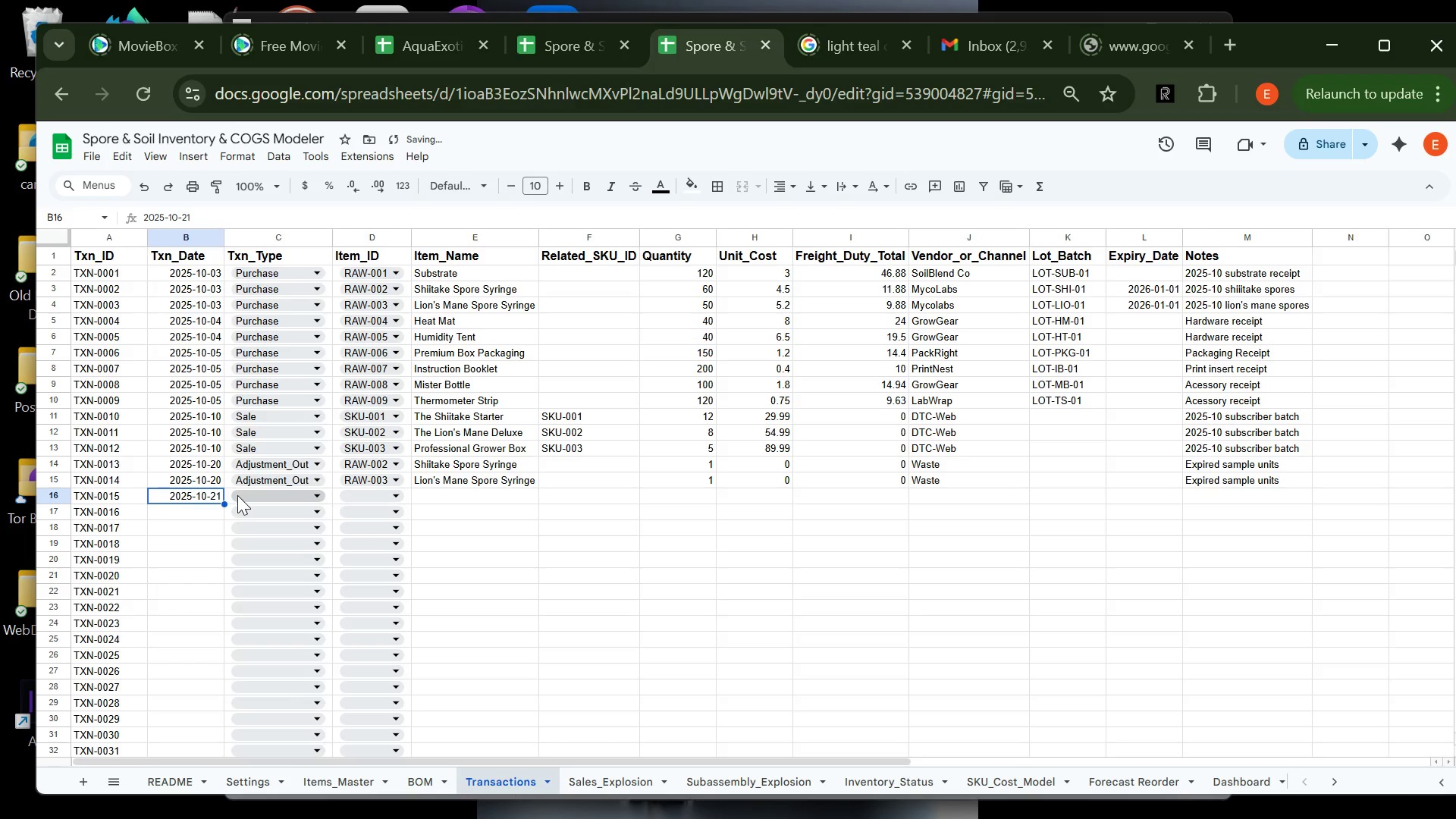 
left_click([237, 494])
 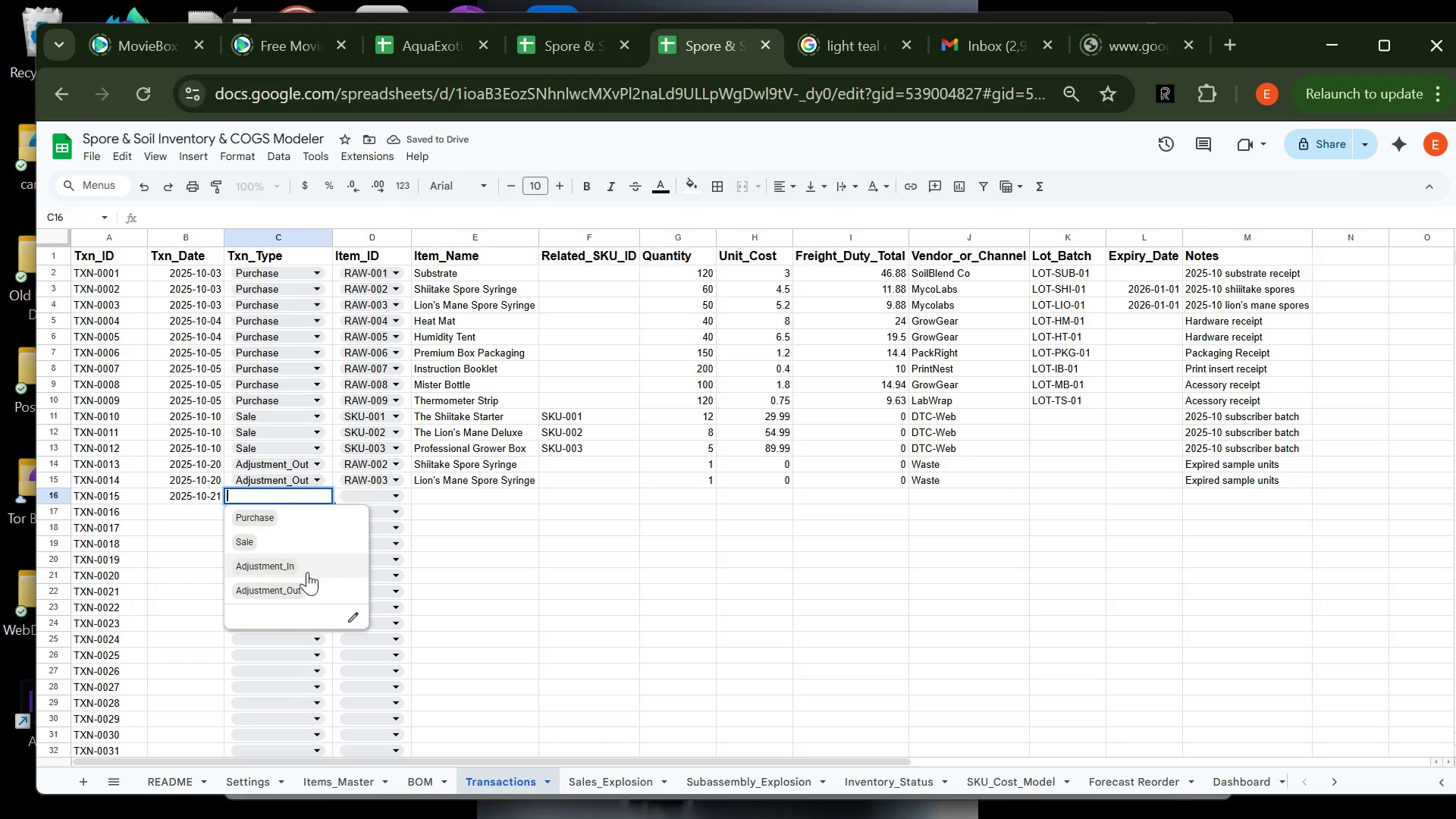 
left_click([308, 568])
 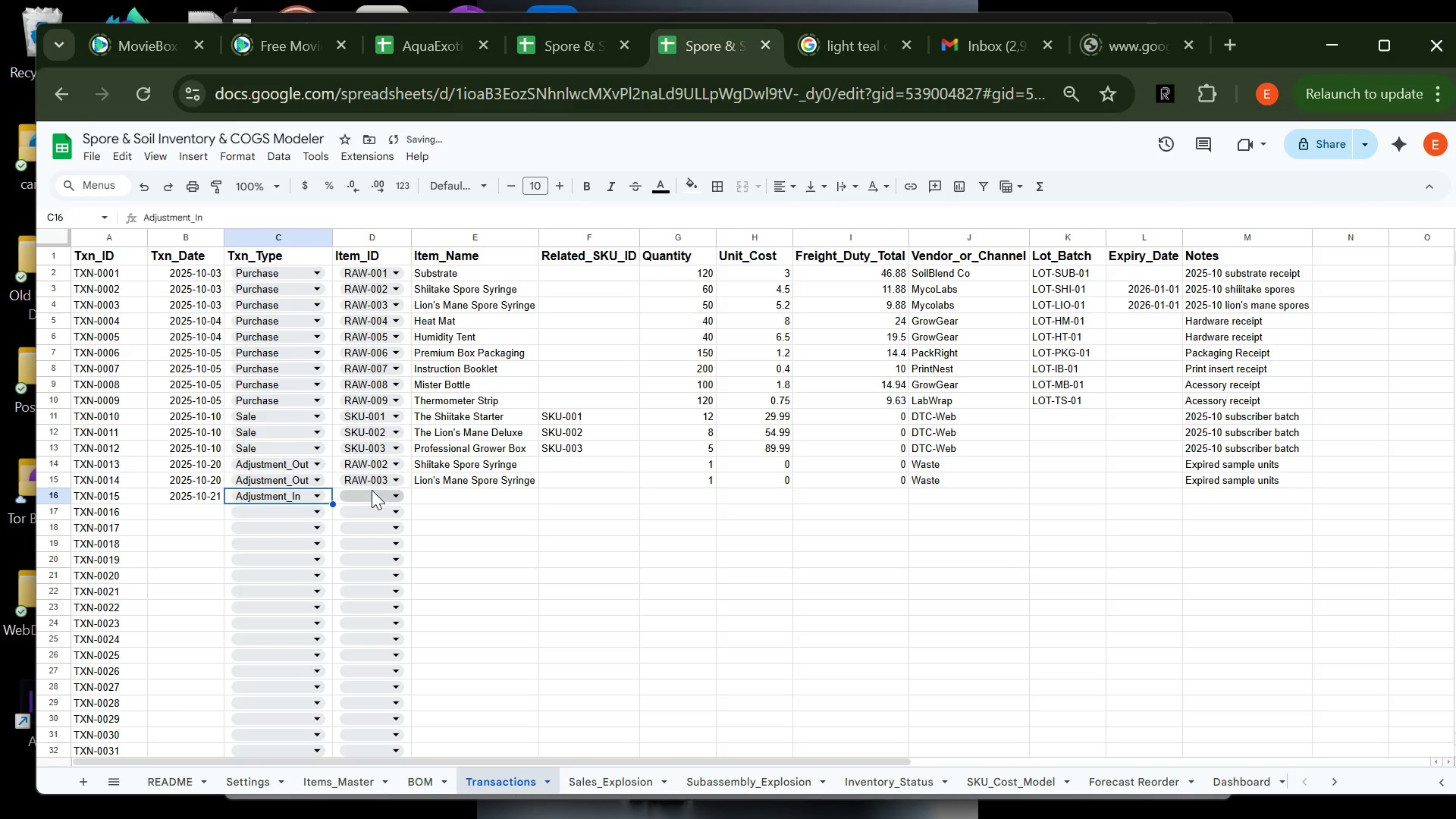 
left_click([375, 494])
 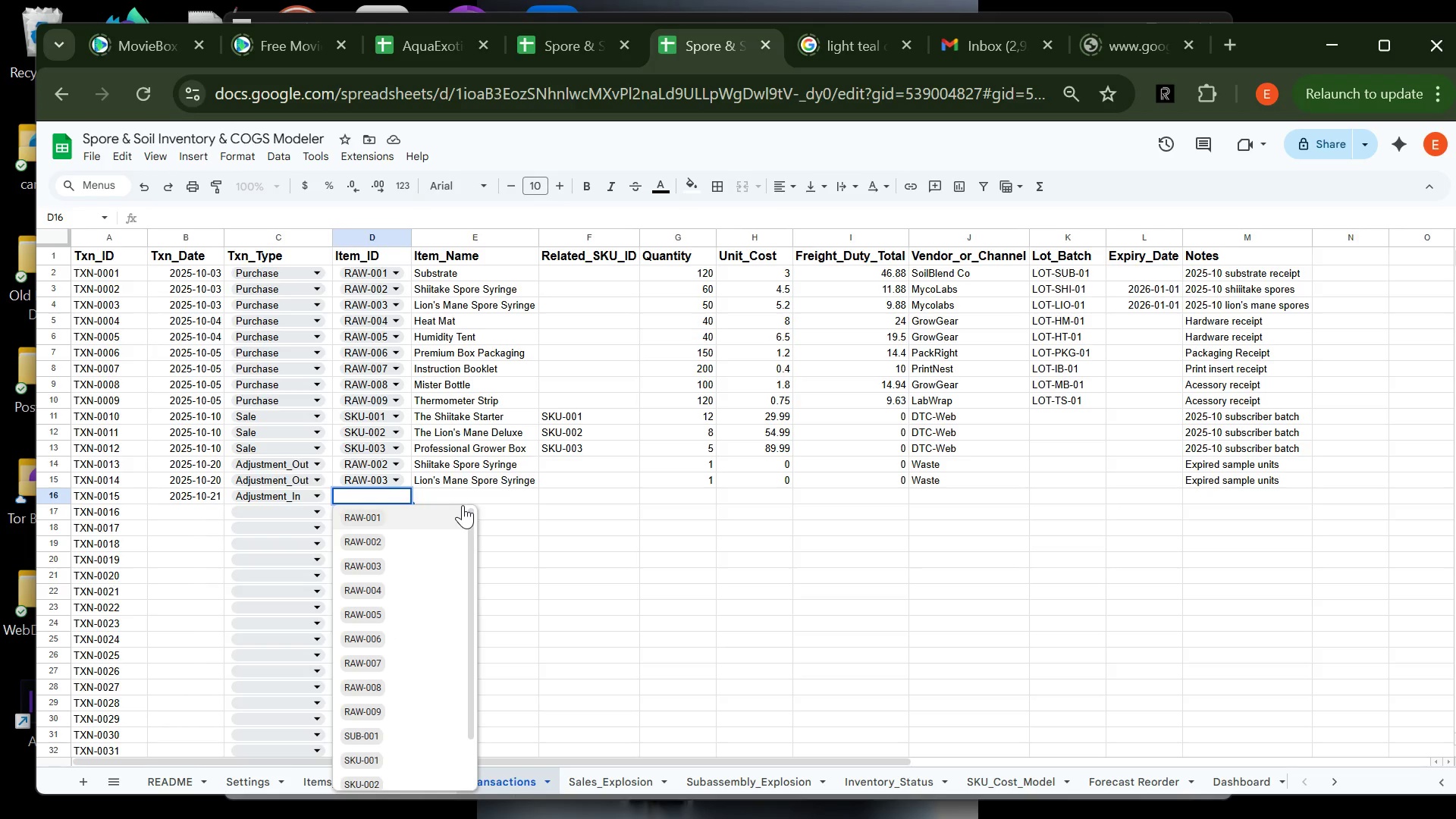 
wait(6.88)
 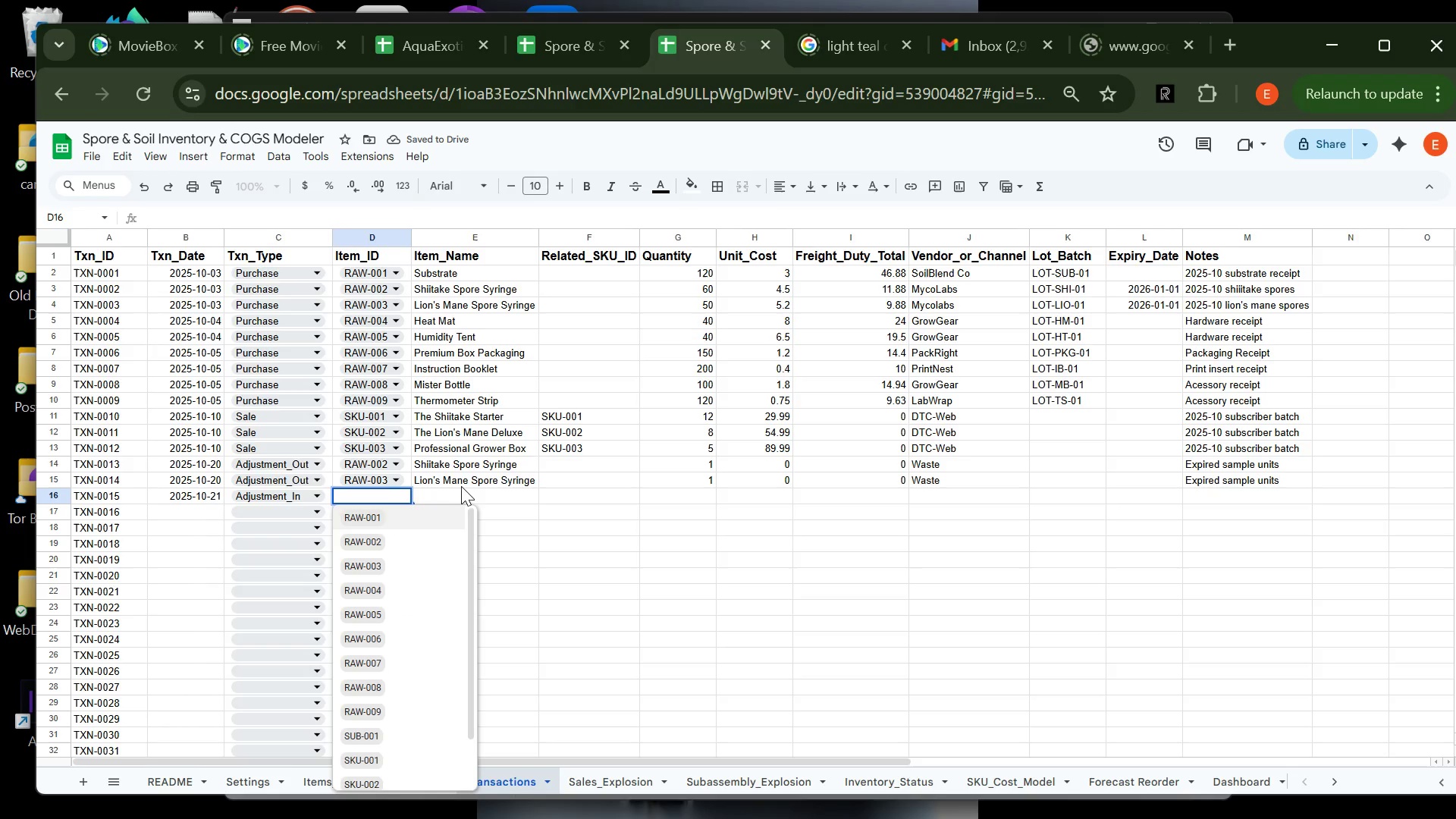 
left_click([406, 636])
 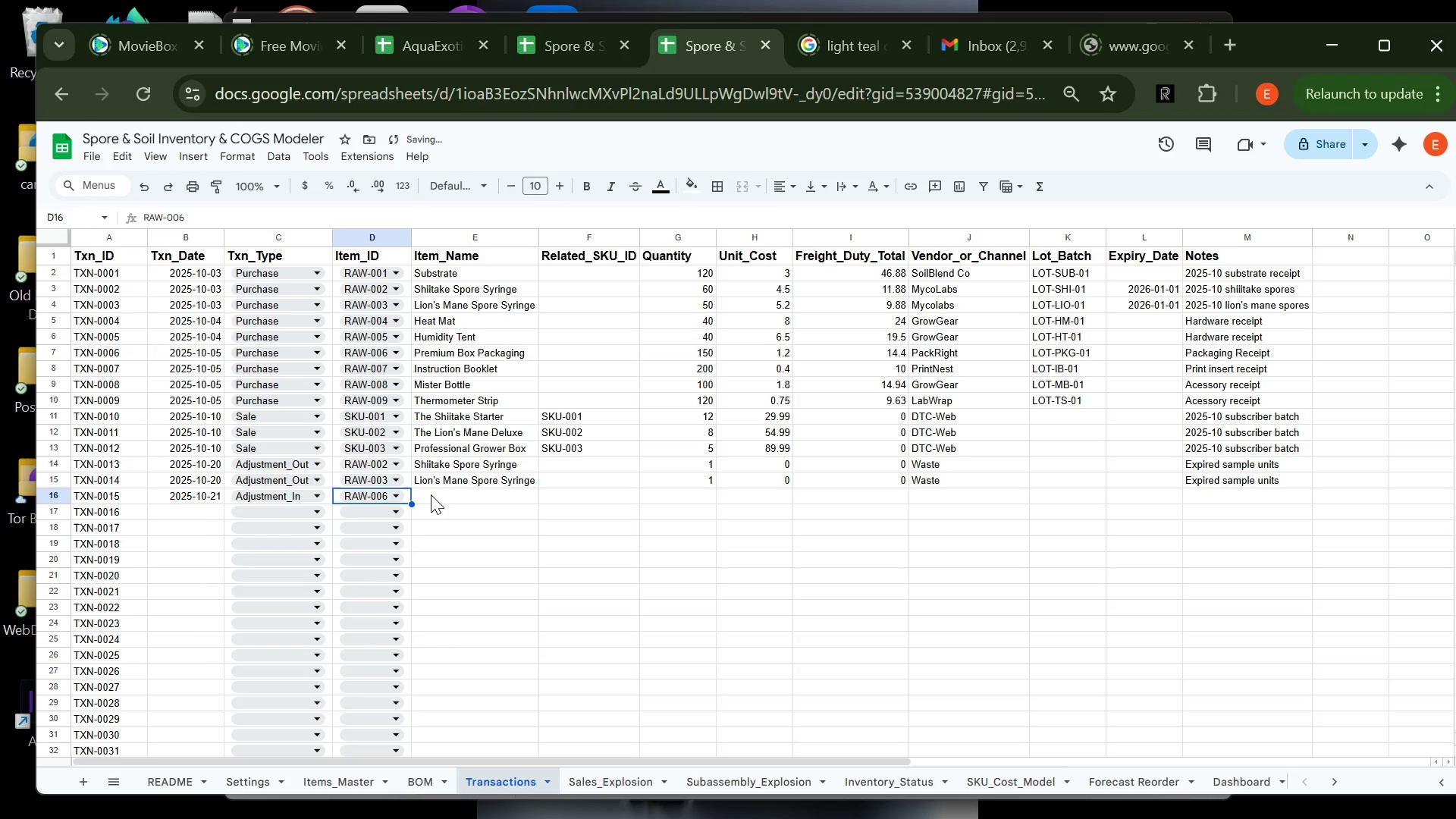 
left_click([433, 497])
 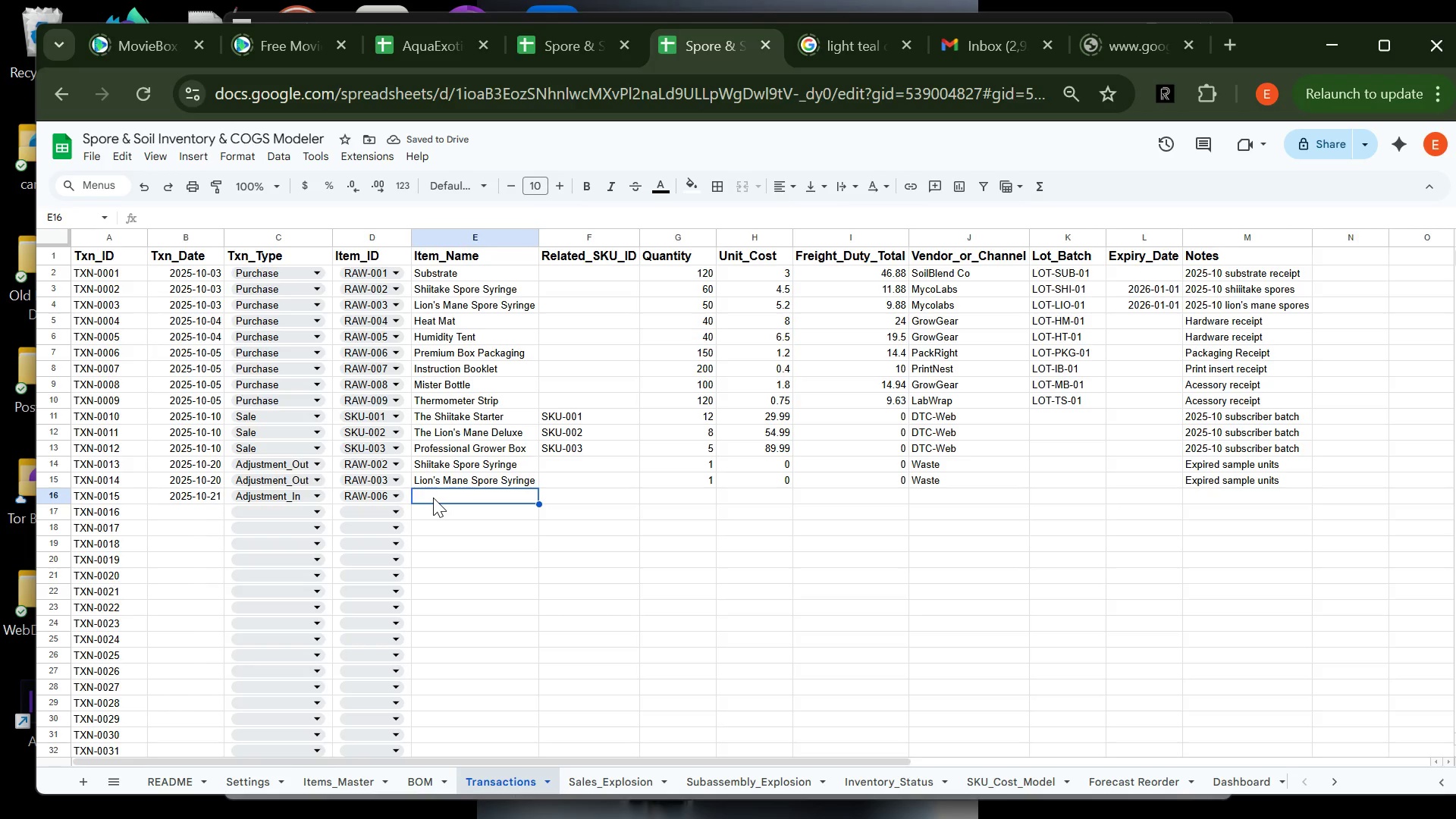 
type(Premq)
key(Backspace)
type(im)
key(Backspace)
type(u)
 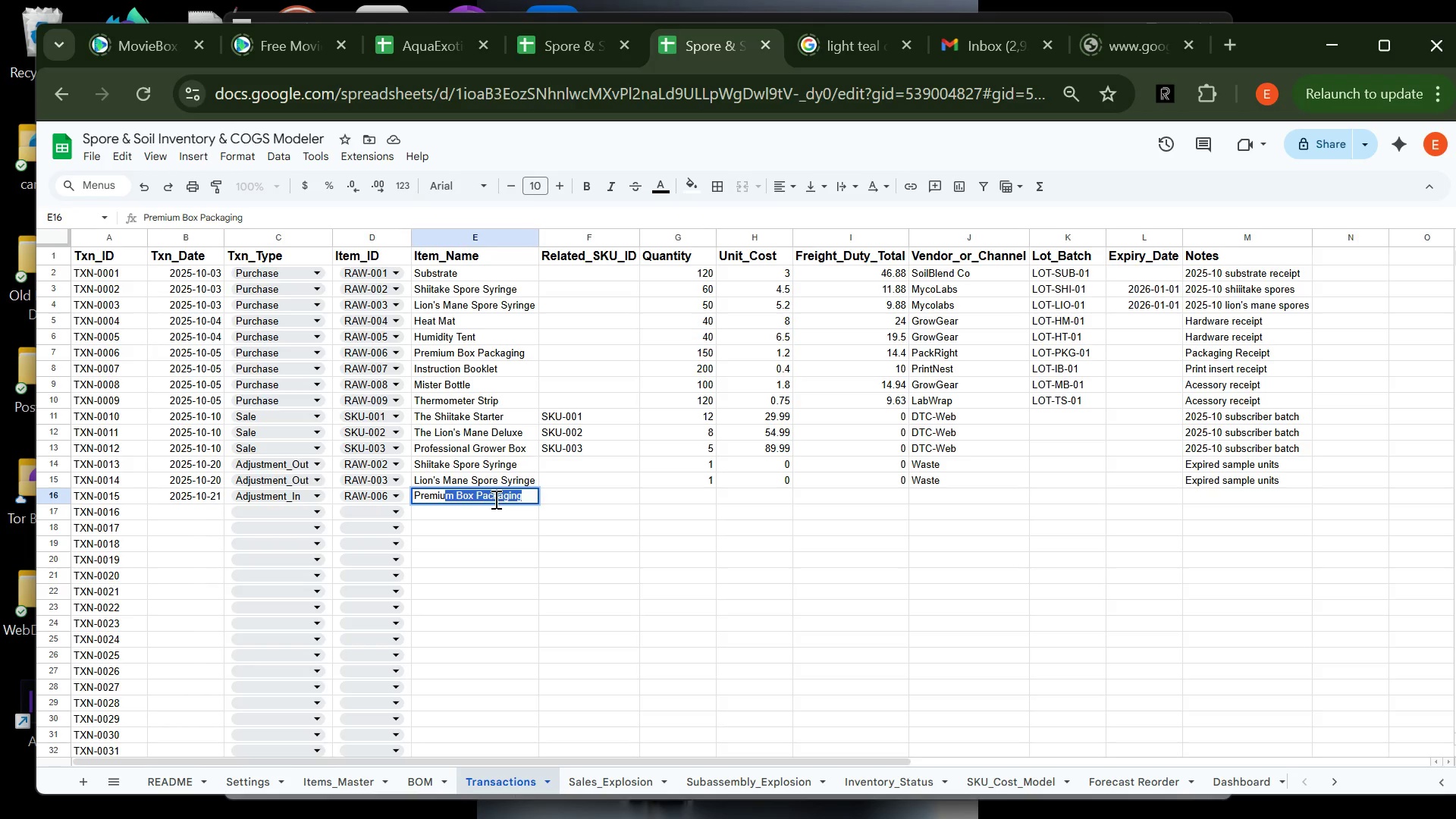 
key(Tab)
key(Tab)
type(6)
key(Tab)
type(0)
key(Tab)
type(0)
key(Tab)
type(c)
key(Backspace)
type(Count Correction)
key(Tab)
key(Tab)
key(Tab)
 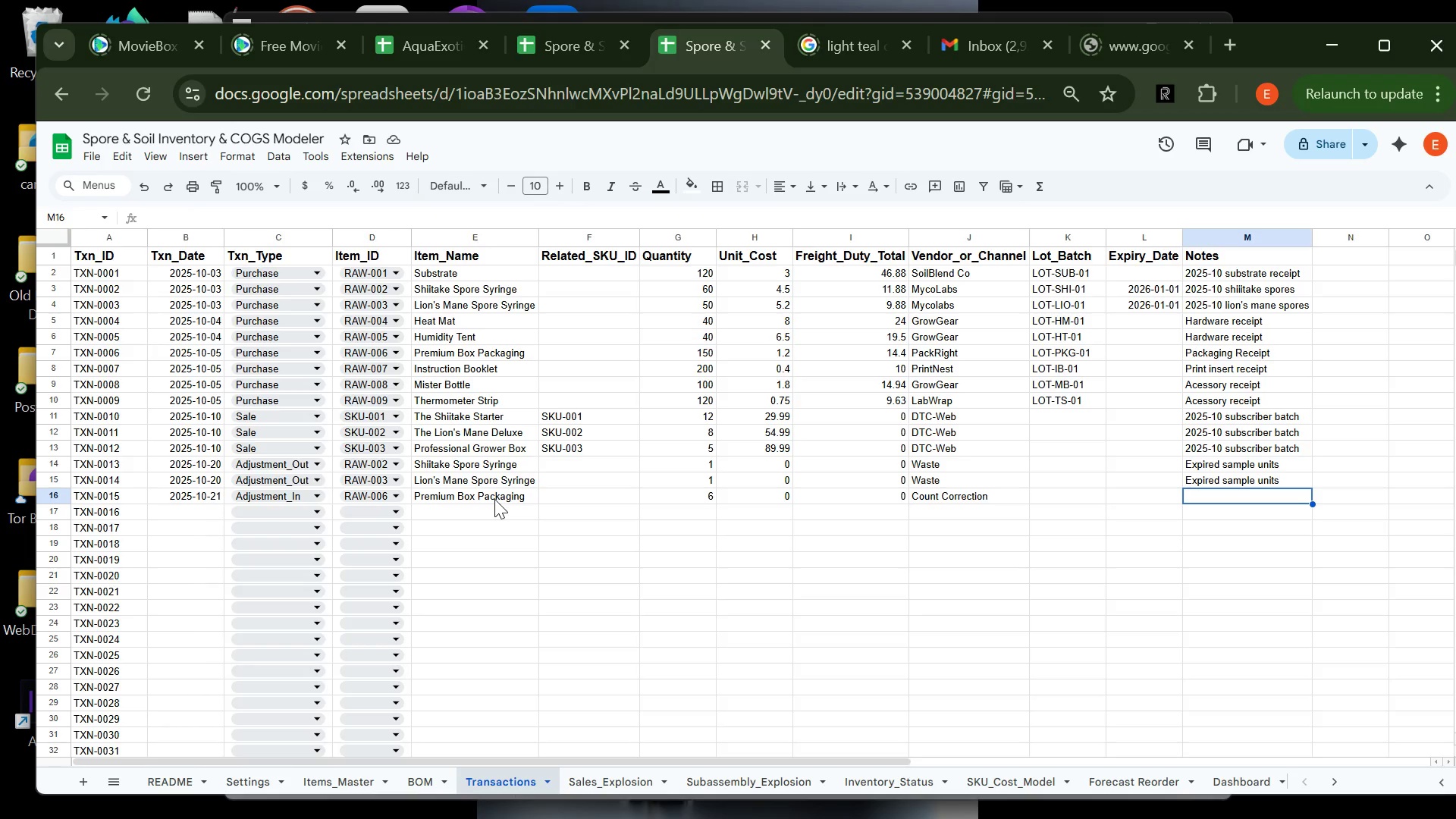 
wait(8.84)
 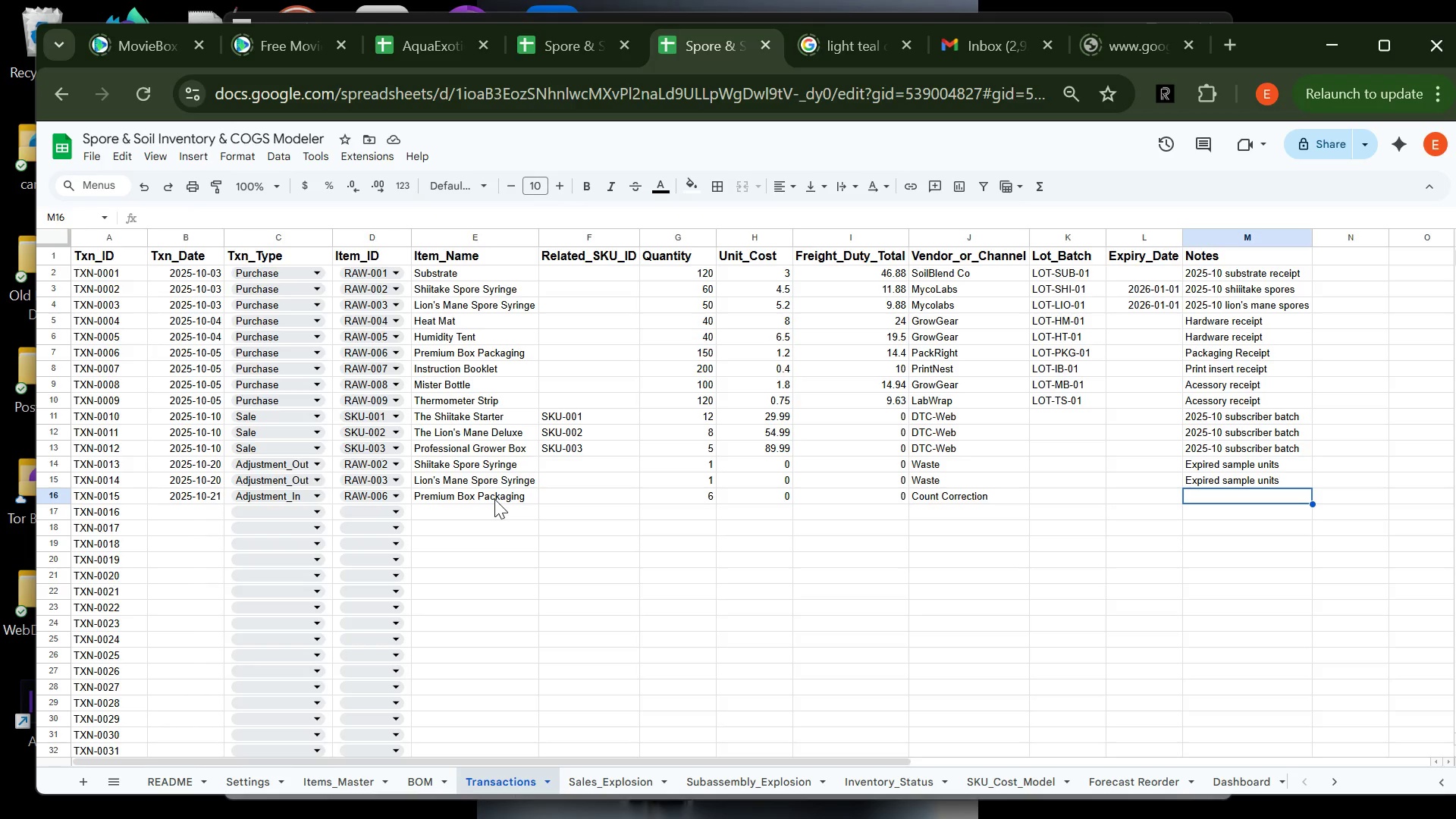 
type(Count correction)
 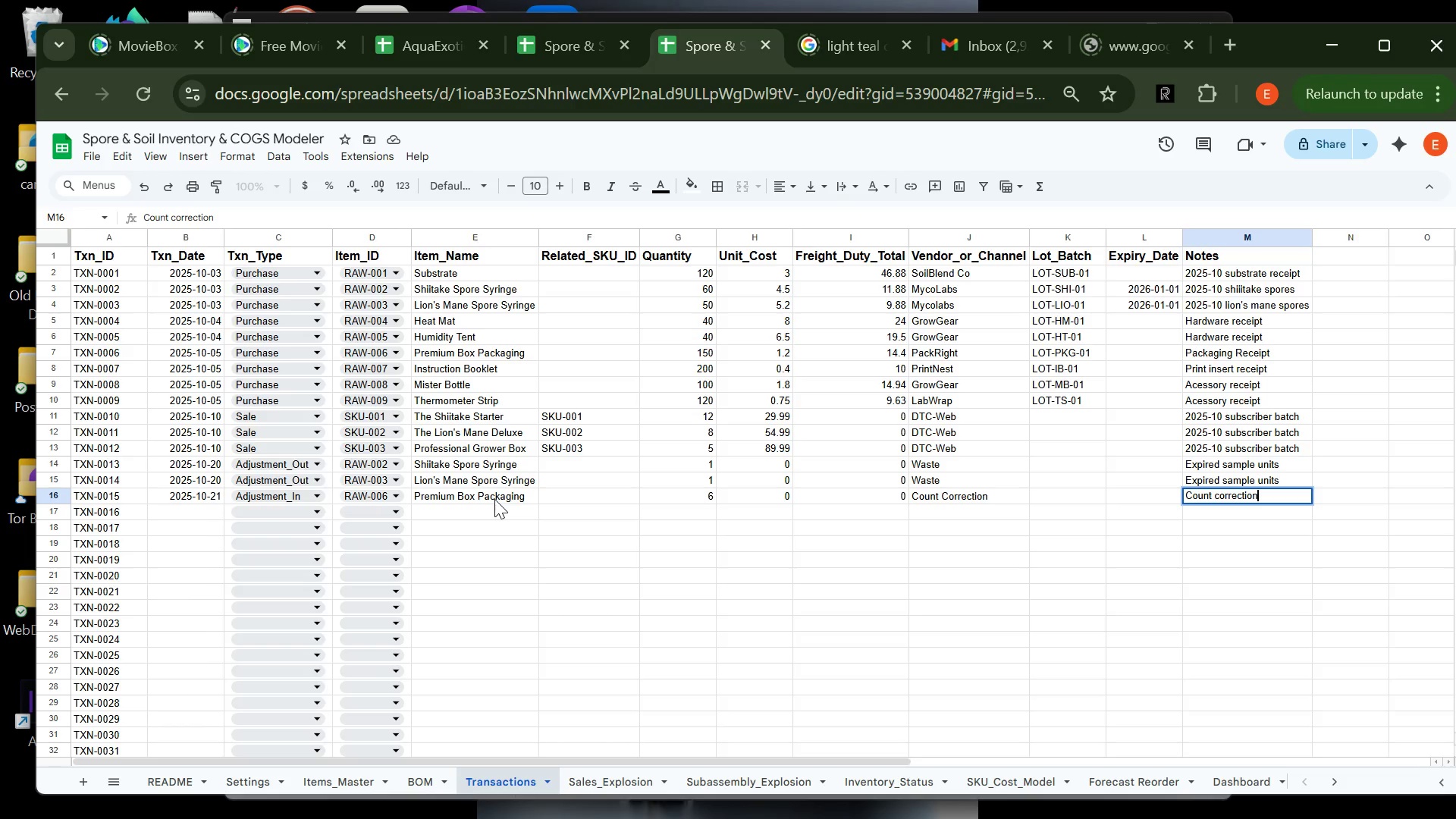 
key(Enter)
 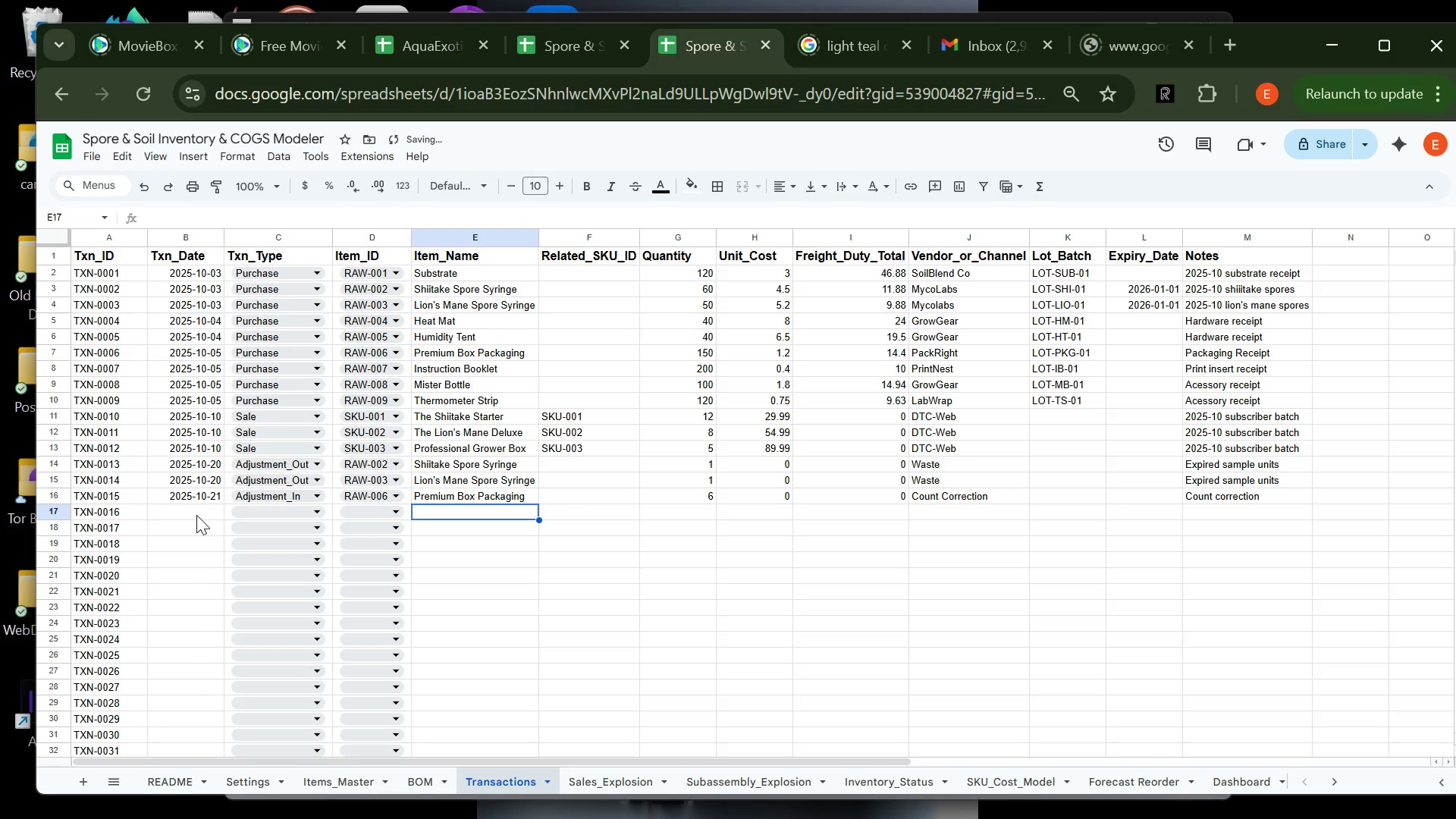 
left_click([194, 510])
 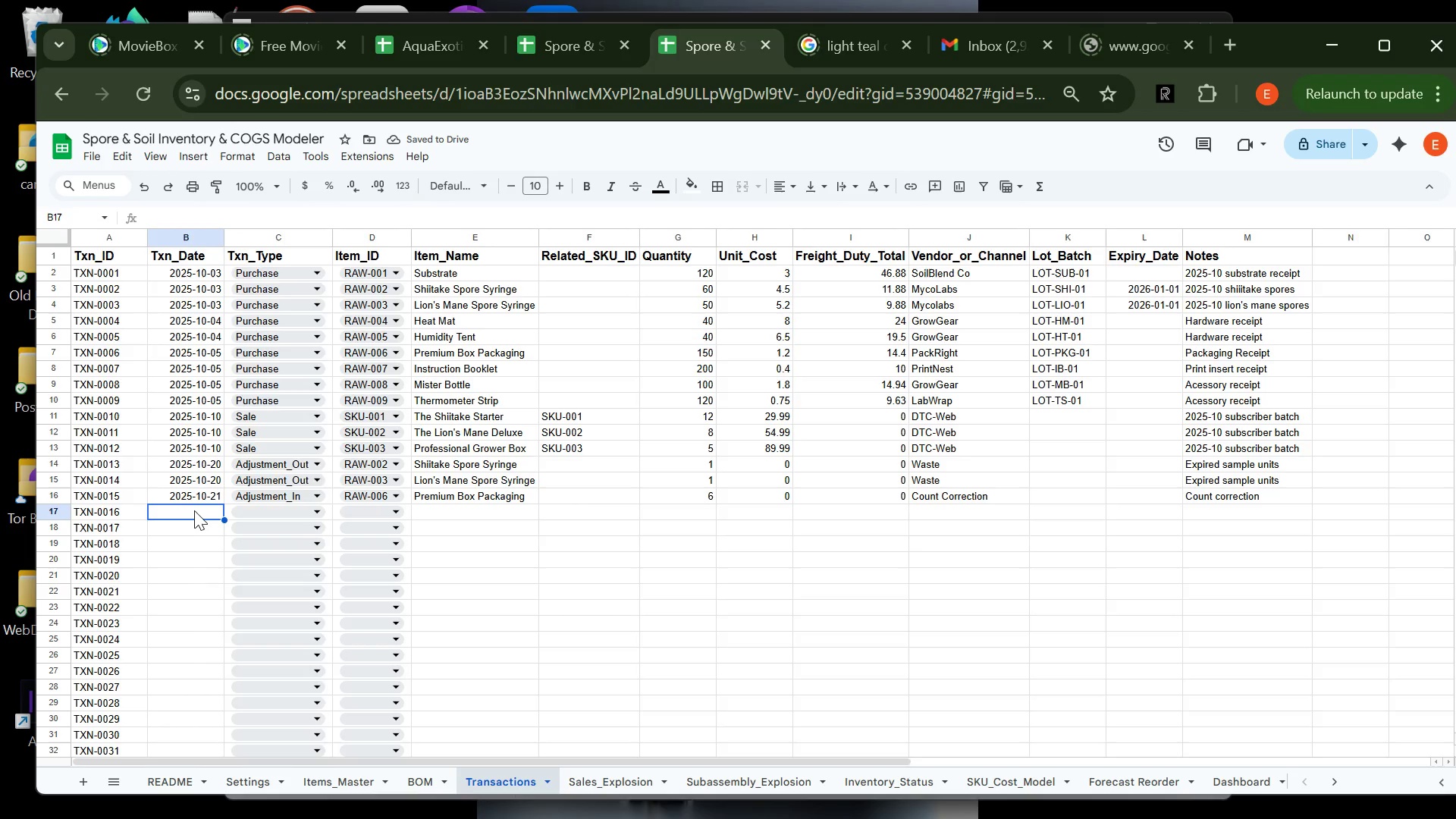 
type(2025-11-03)
key(Tab)
 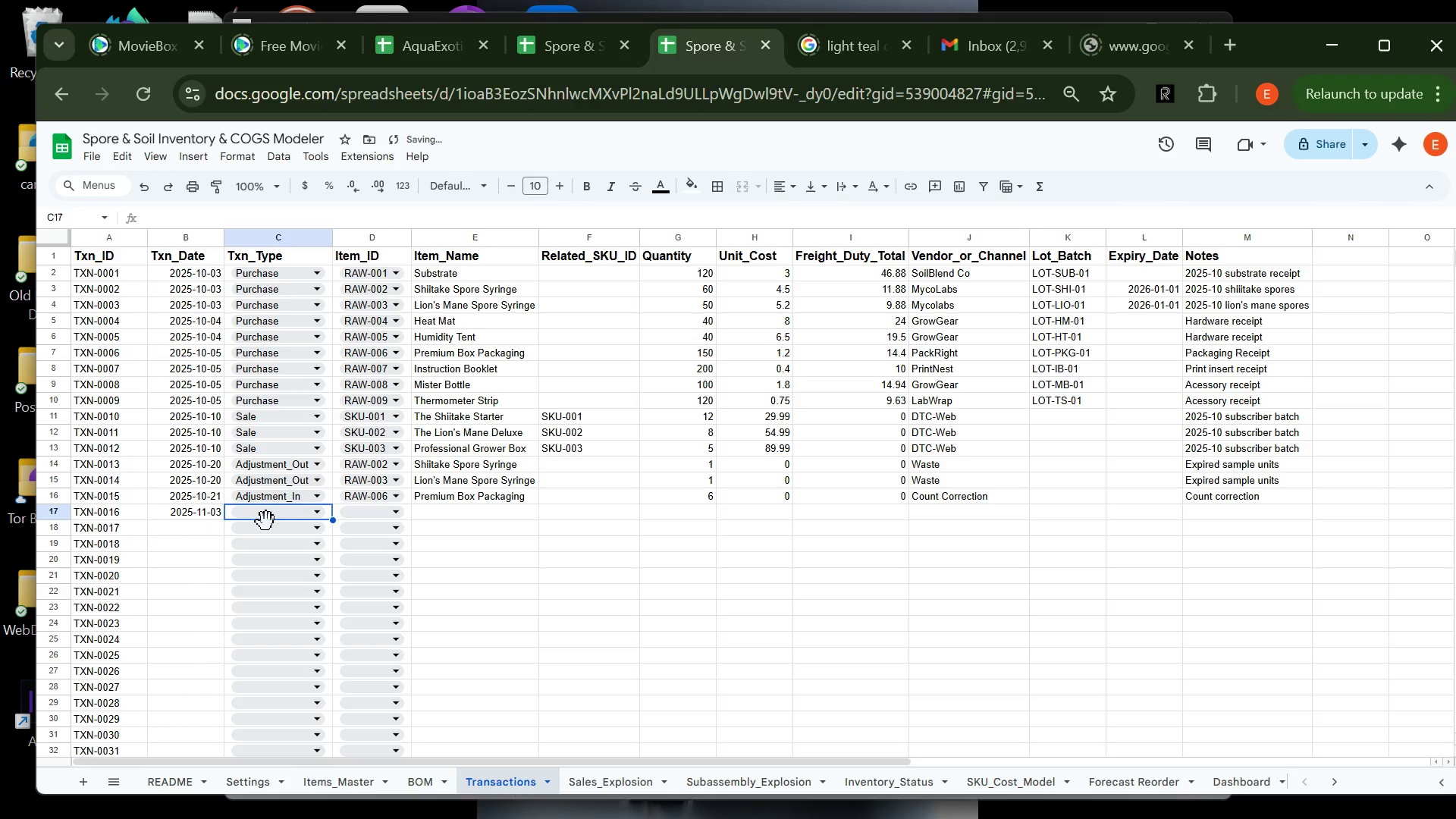 
left_click_drag(start_coordinate=[266, 522], to_coordinate=[266, 515])
 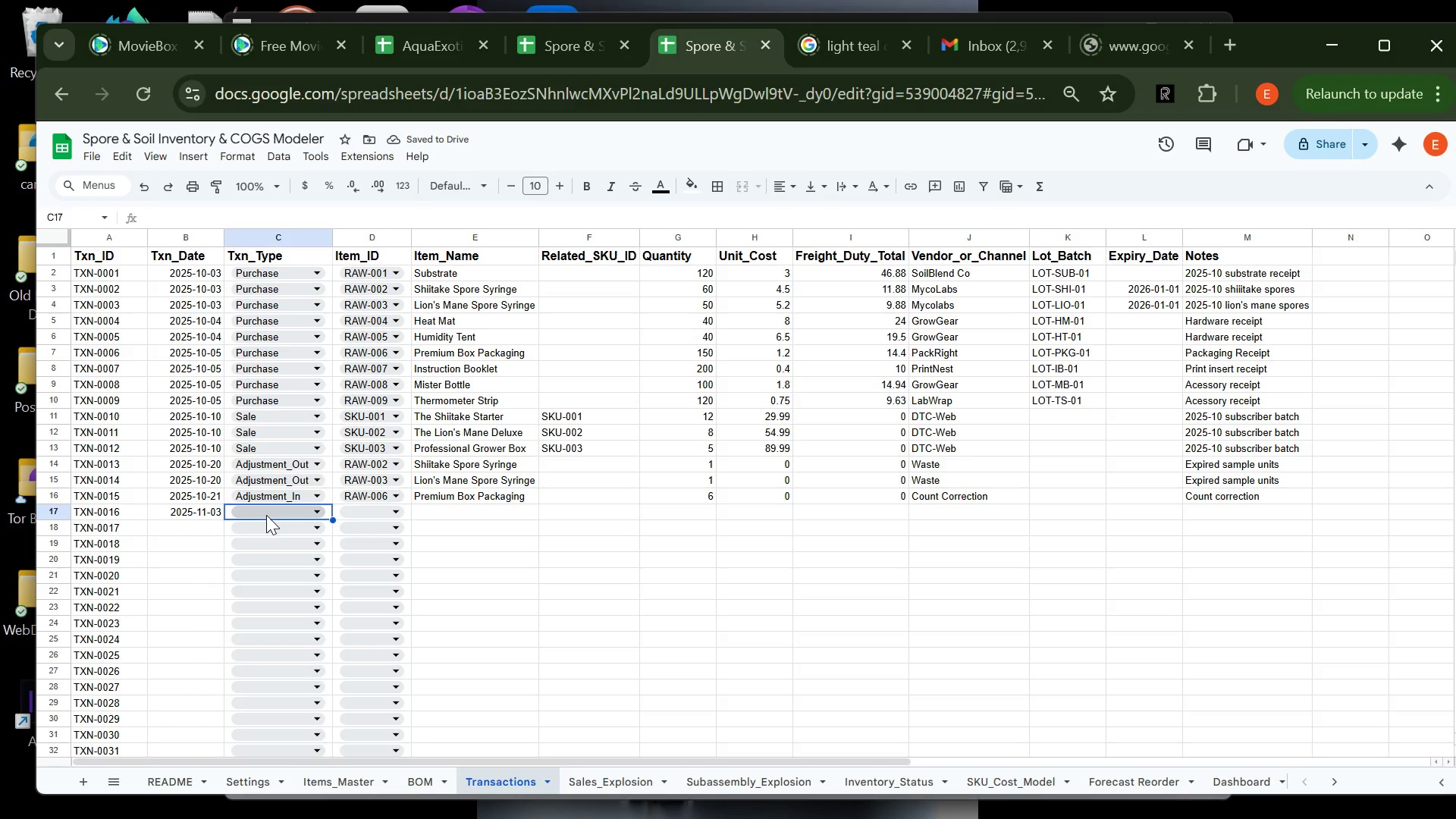 
left_click([266, 515])
 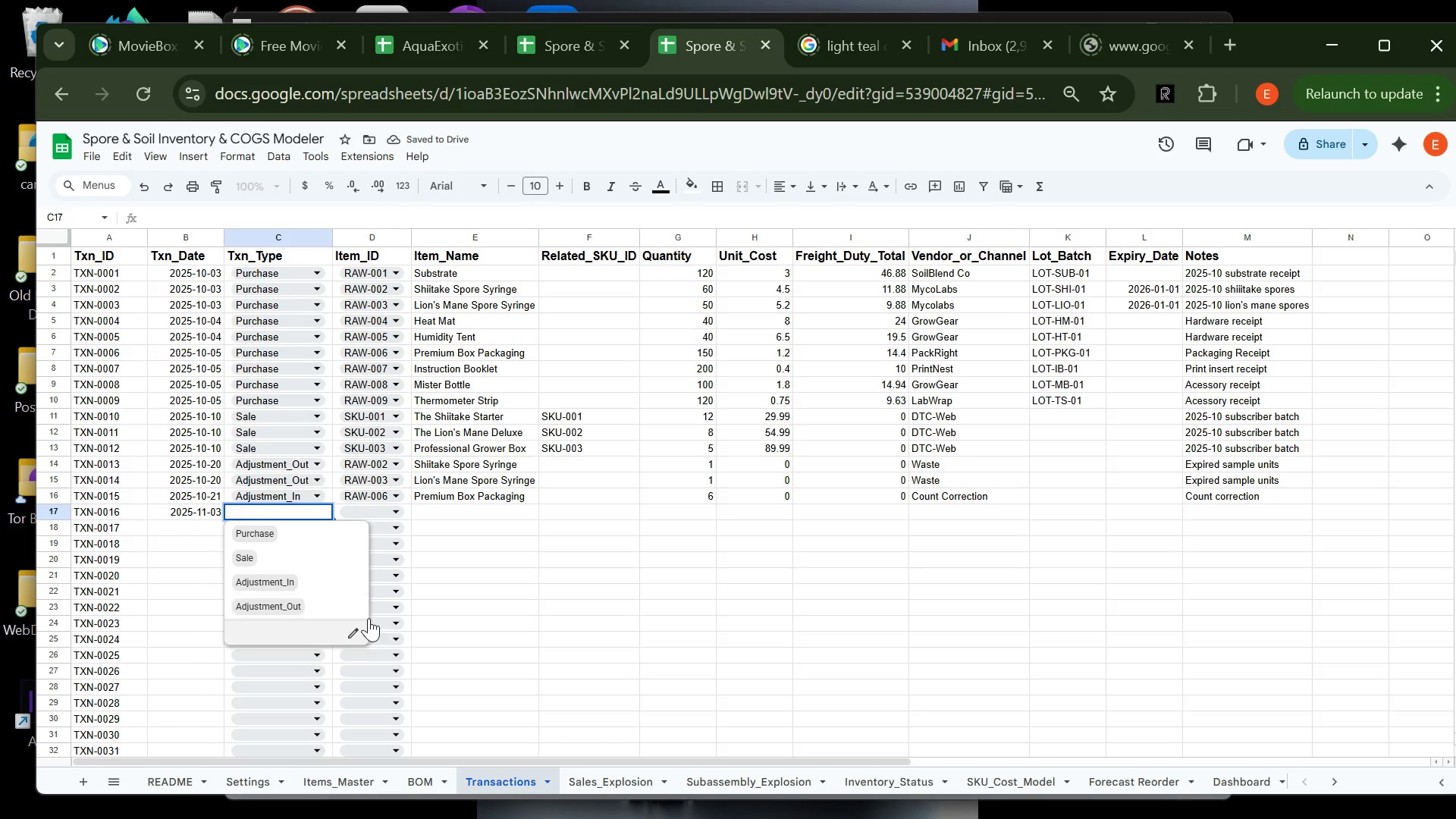 
left_click([271, 524])
 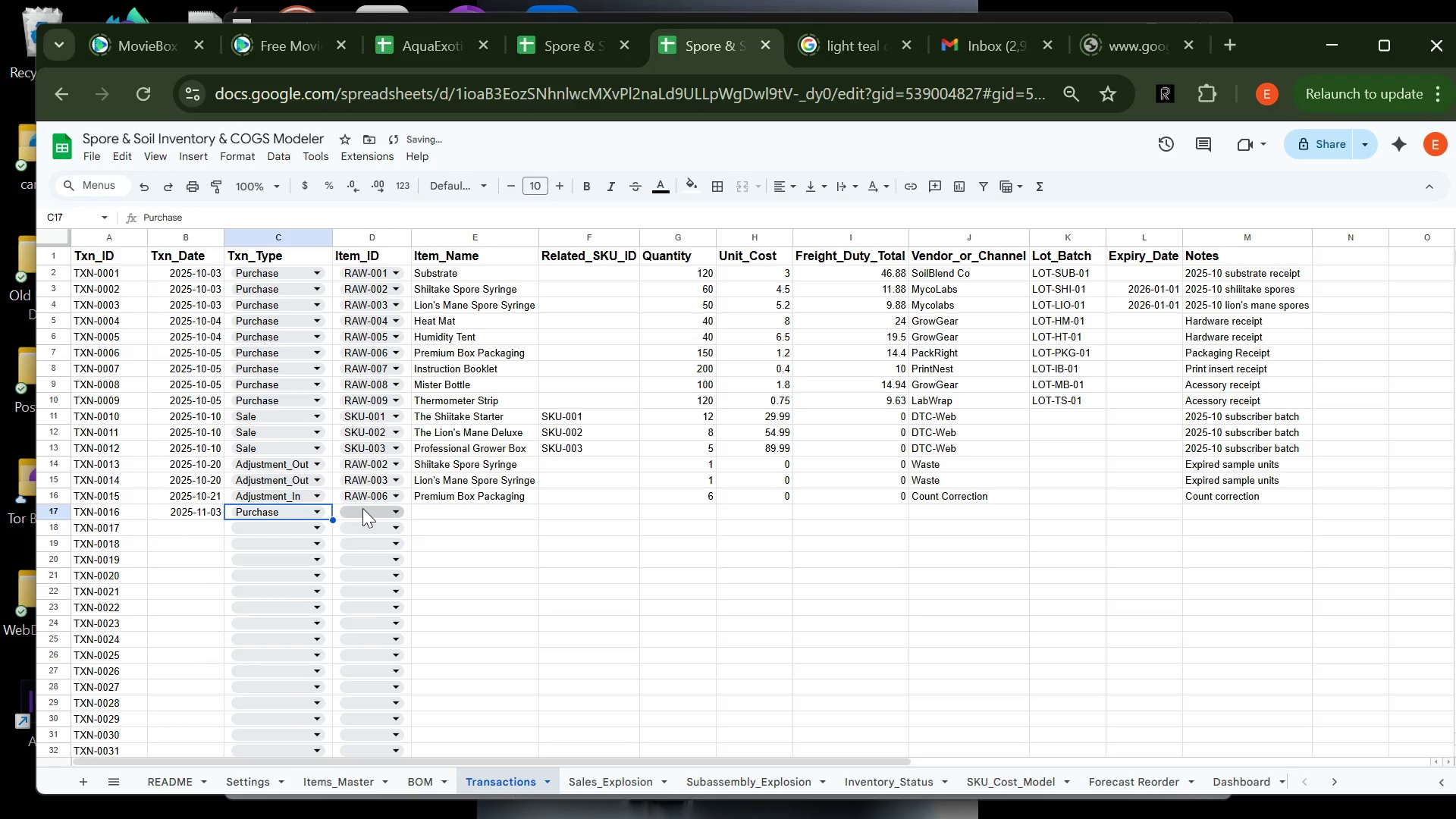 
left_click([362, 508])
 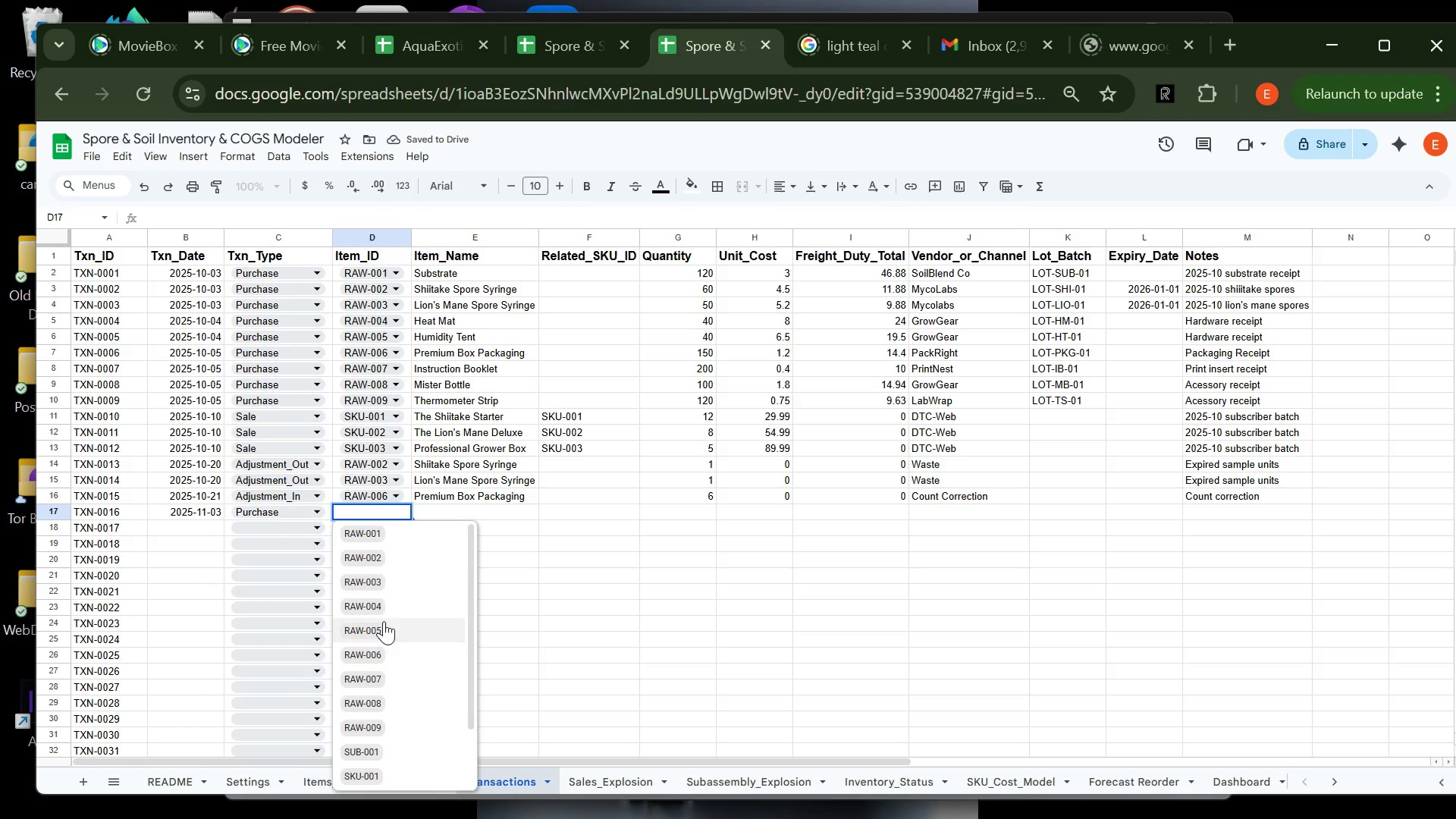 
left_click([391, 530])
 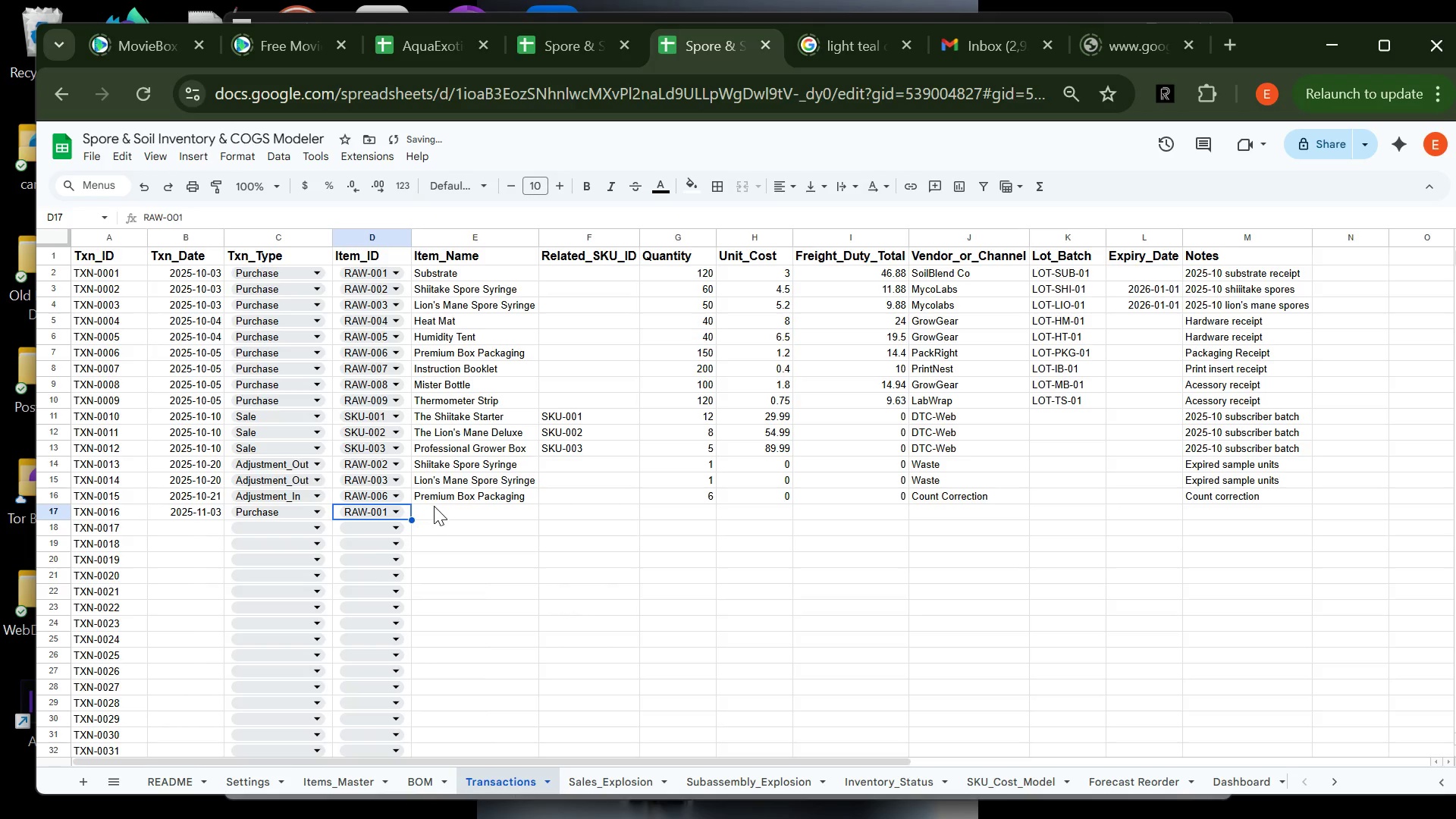 
left_click([436, 507])
 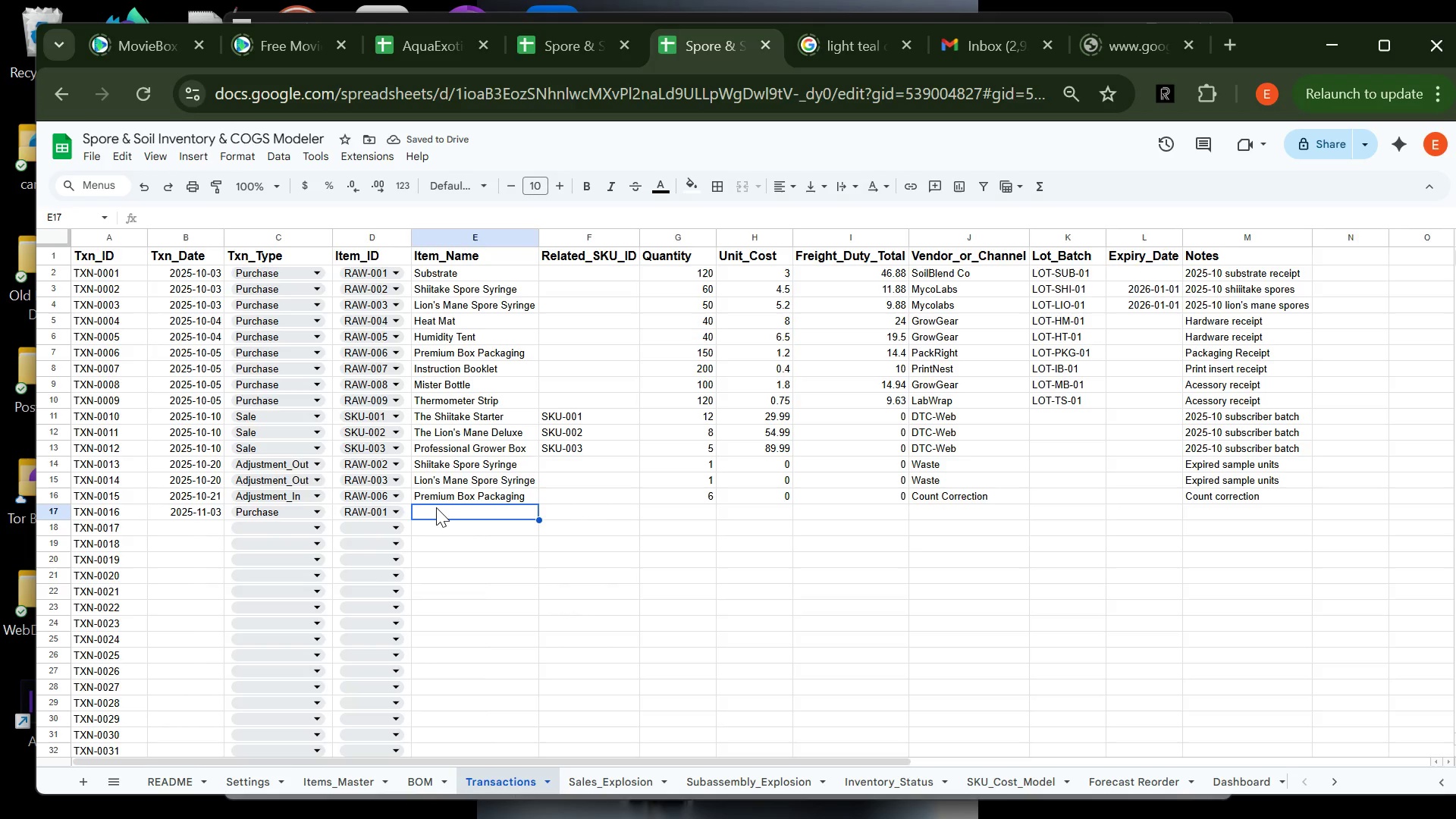 
type(Substr)
key(Tab)
 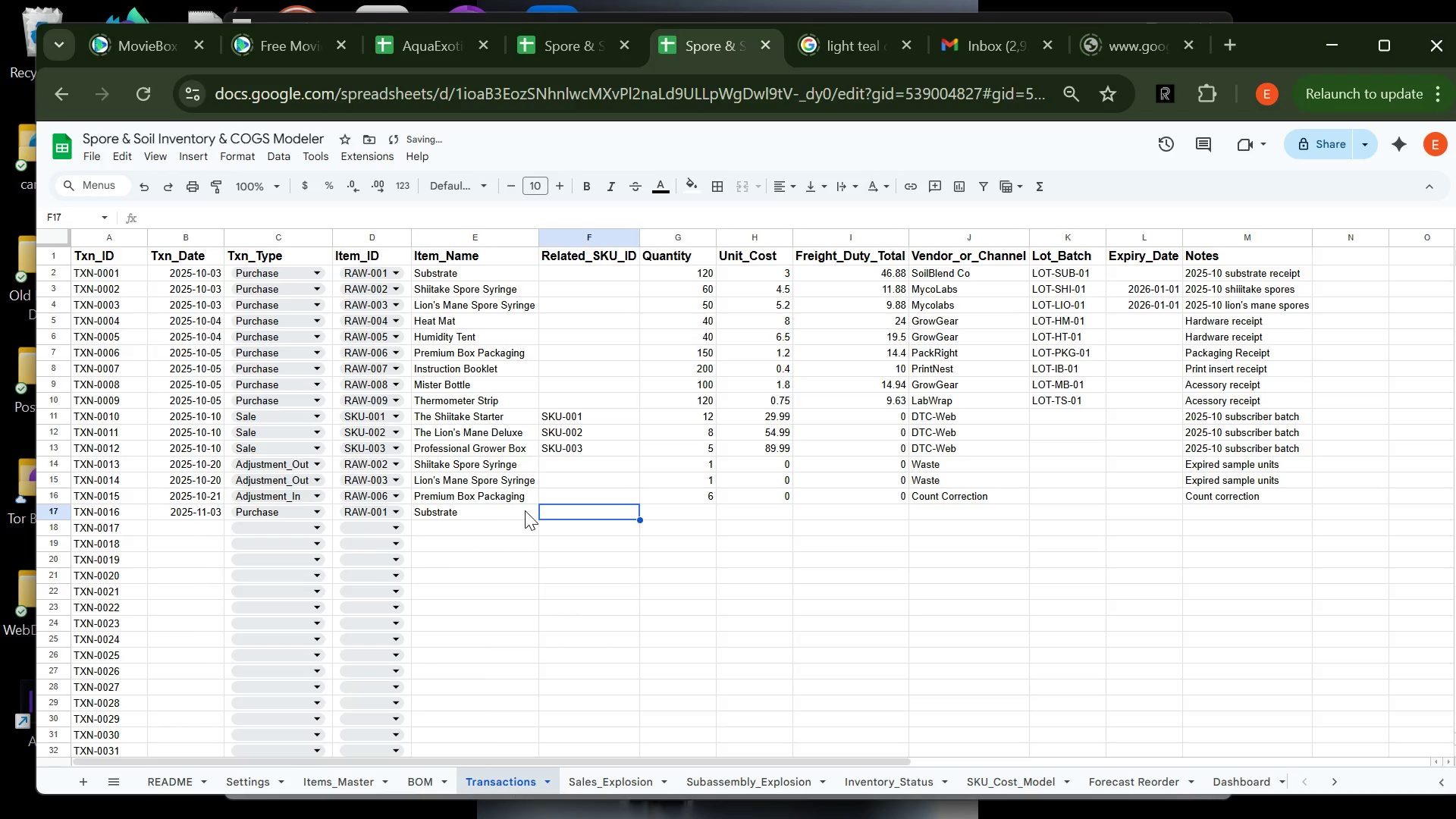 
key(Tab)
type(130)
key(Tab)
type(3.10)
key(Tab)
type(53.6)
key(Tab)
 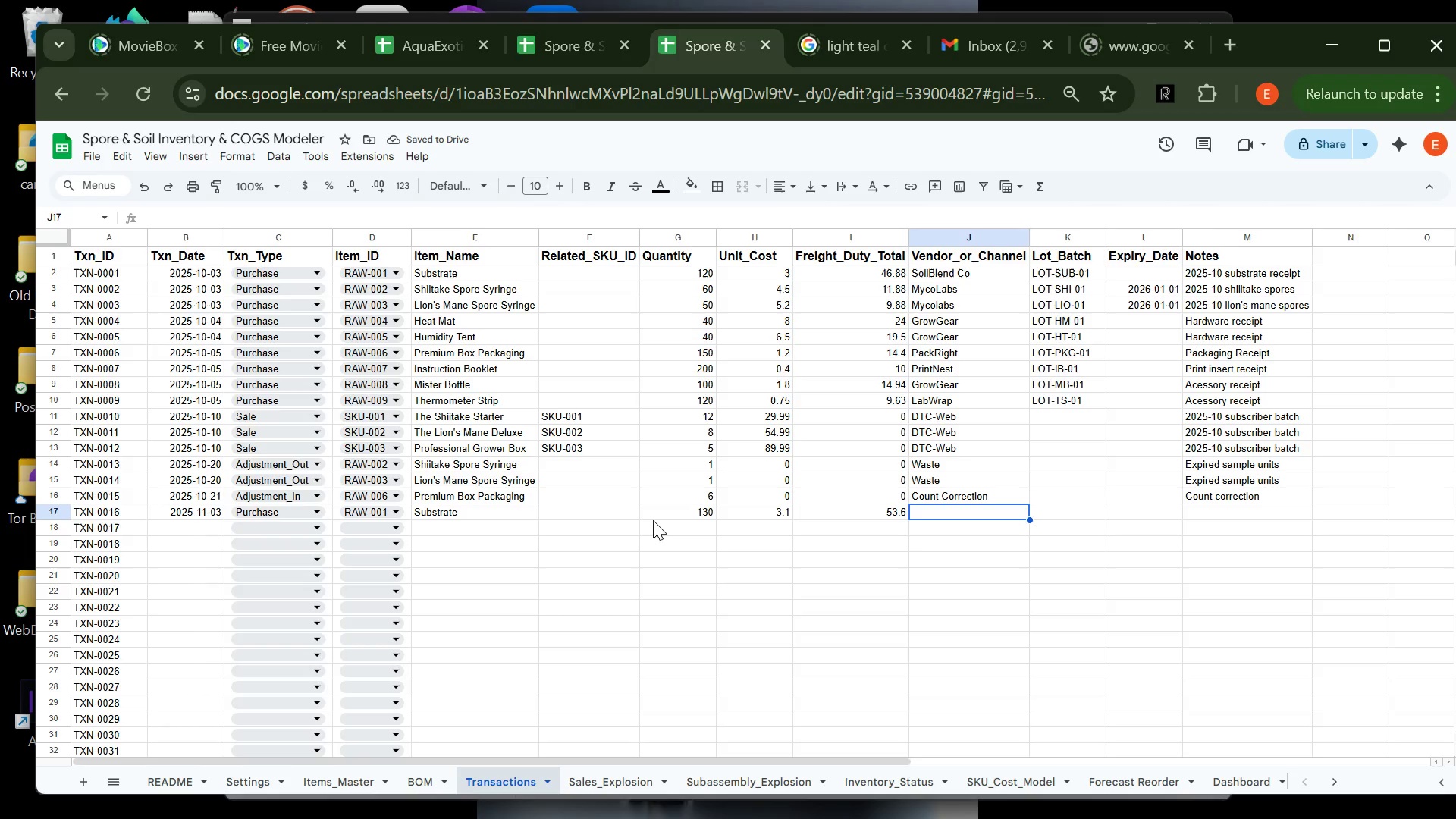 
key(S)
 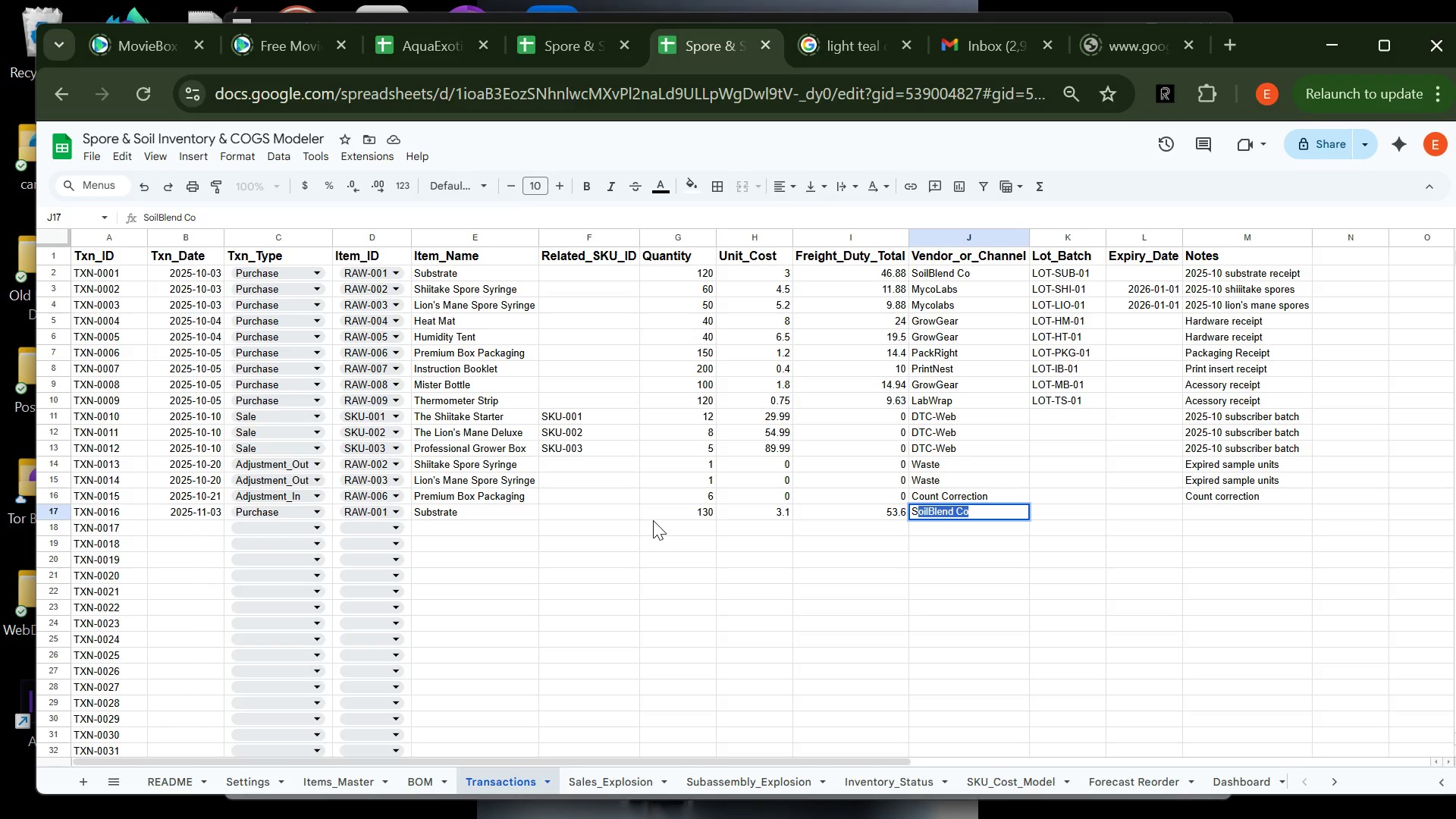 
key(Tab)
 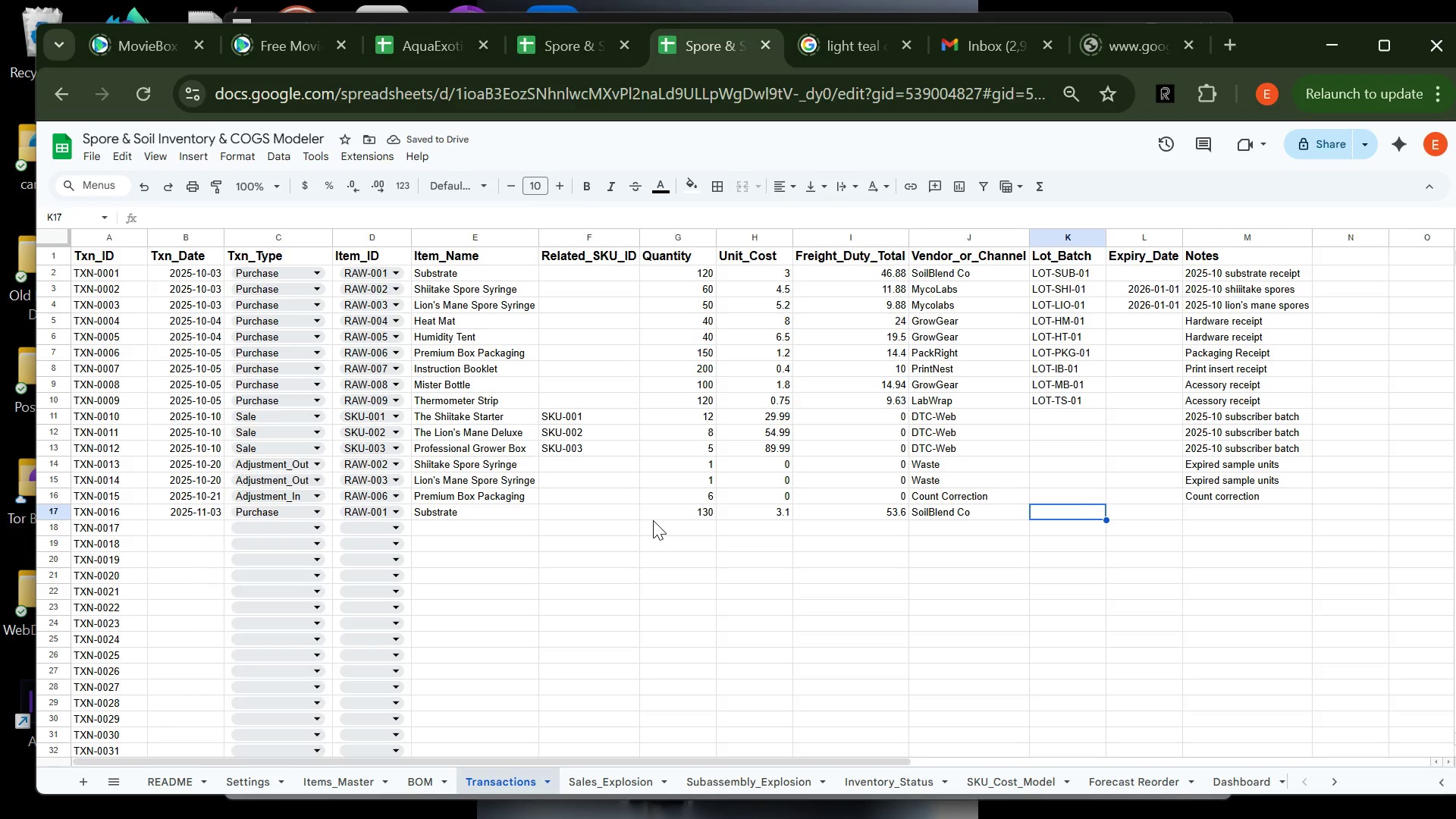 
key(Tab)
 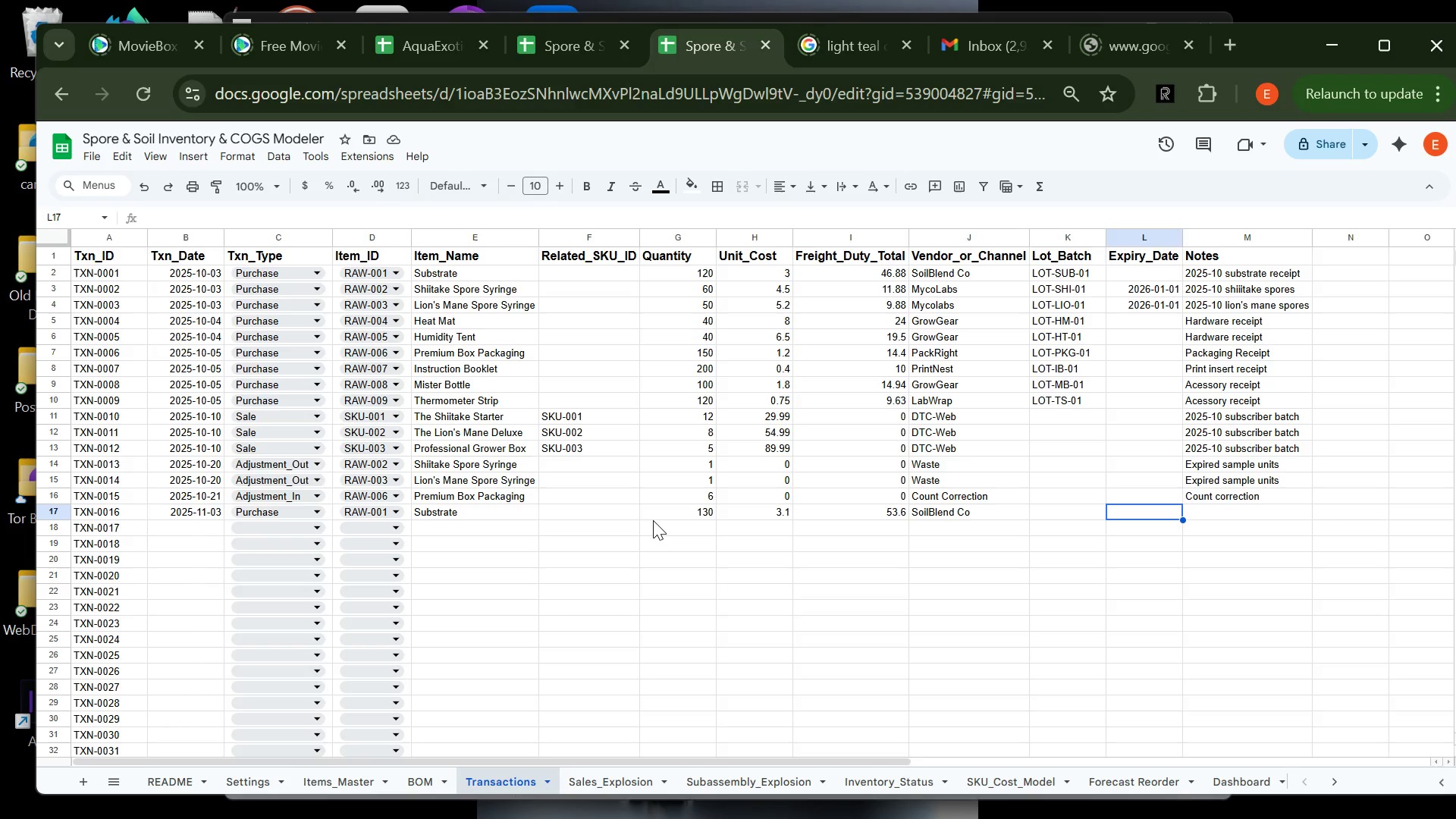 
key(ArrowLeft)
 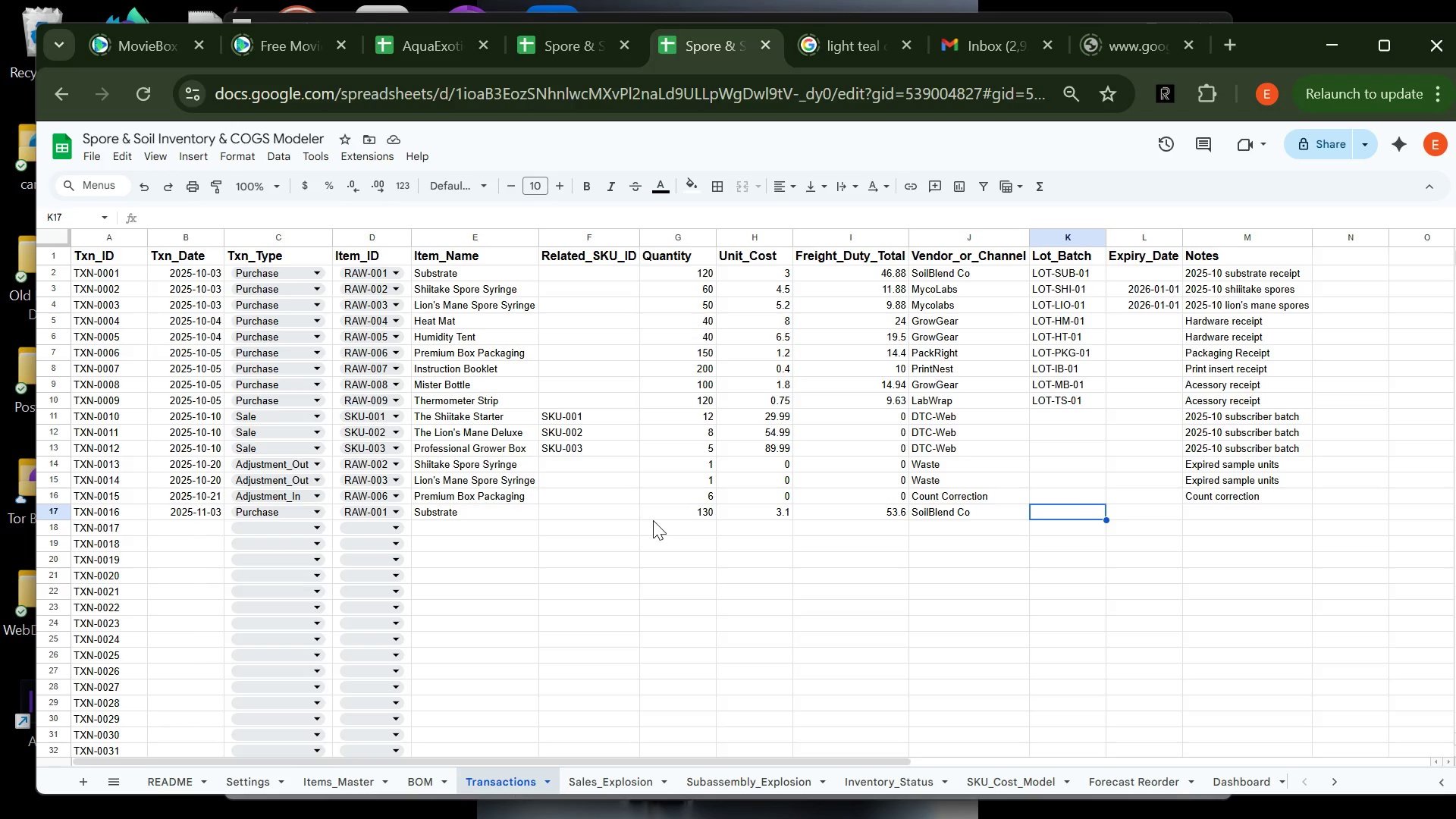 
type(LOT)
 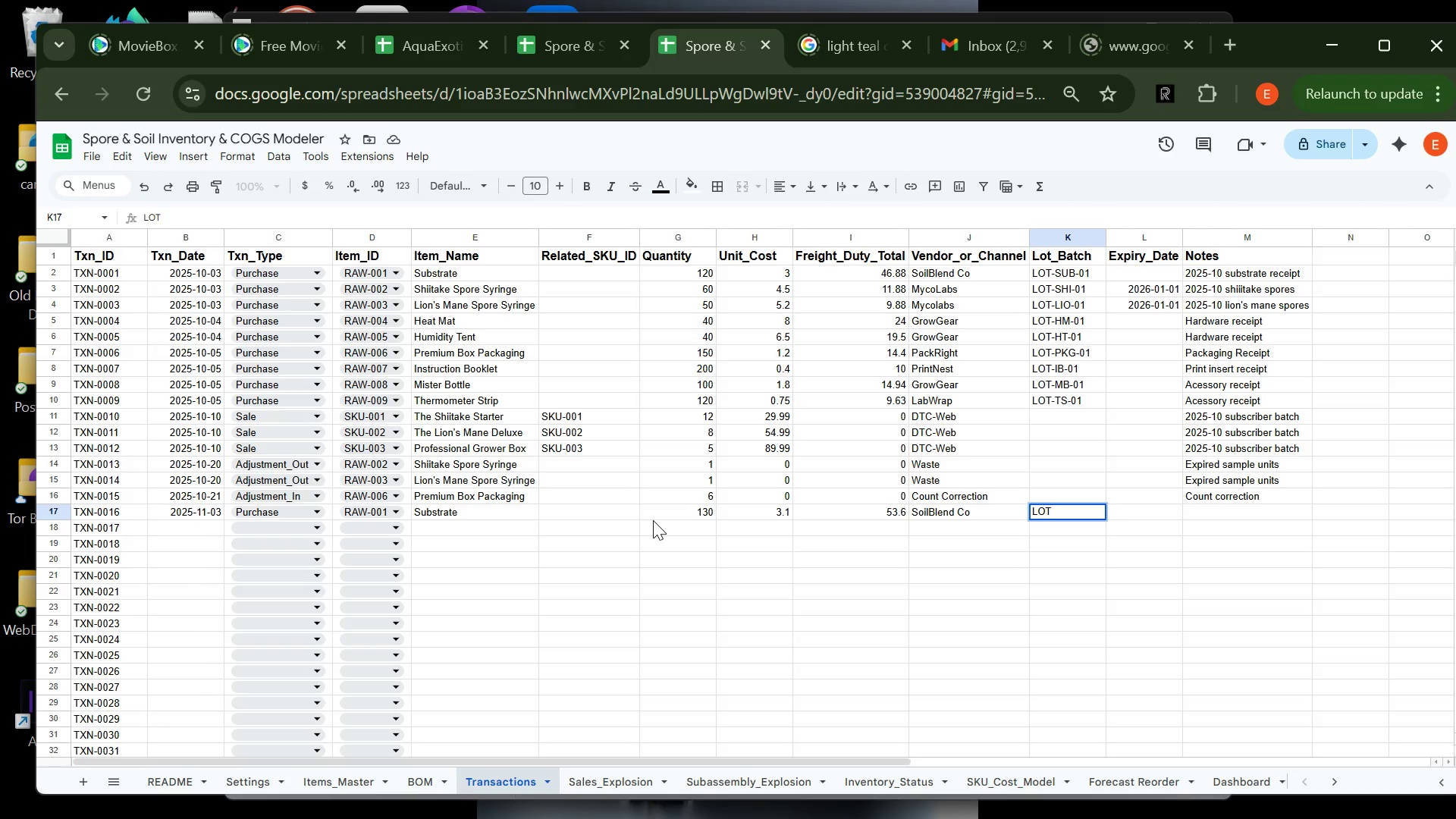 
type(-SUB)
 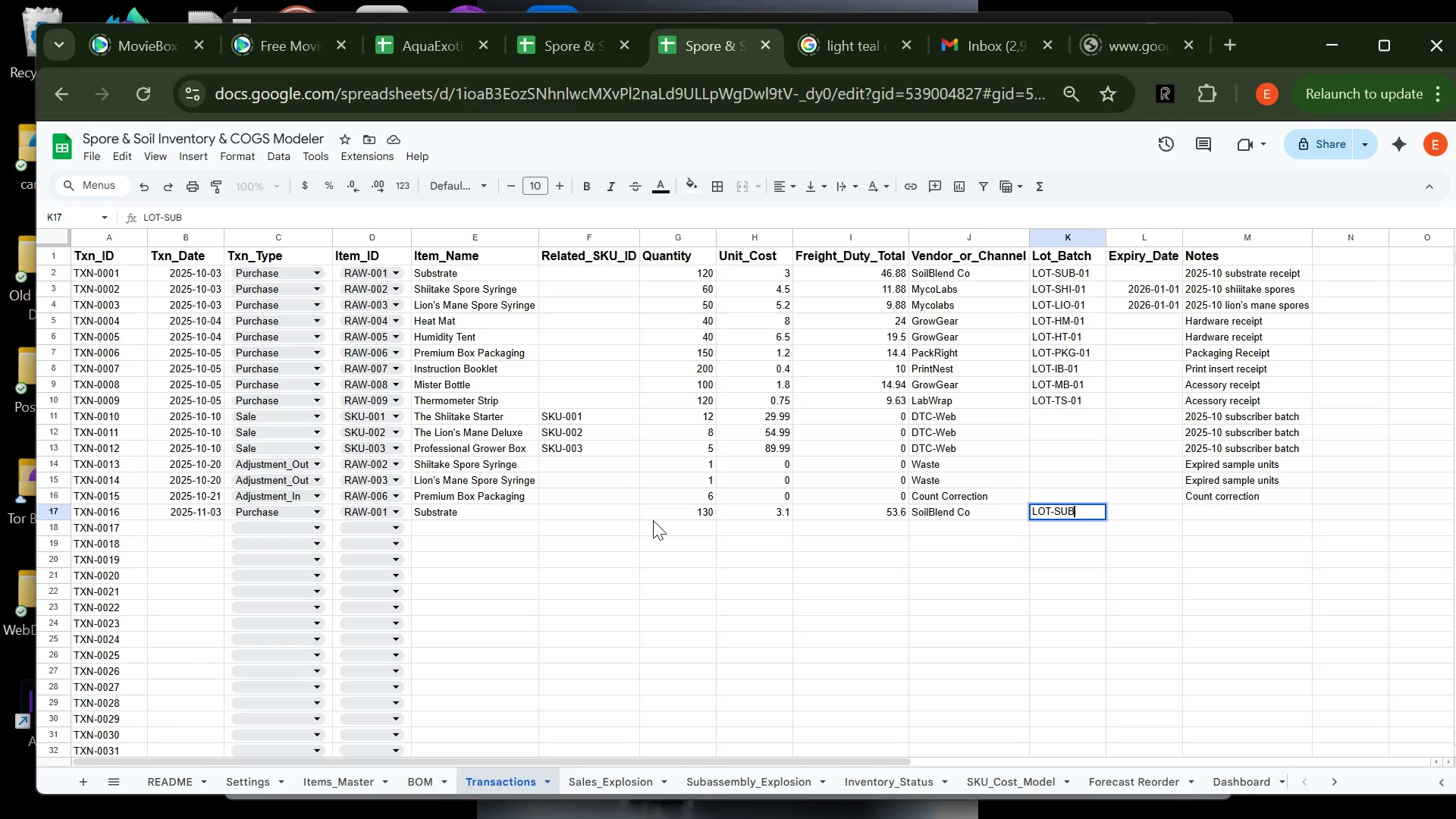 
type(-02)
key(Tab)
key(Tab)
type(2025-11 substrate receipt)
 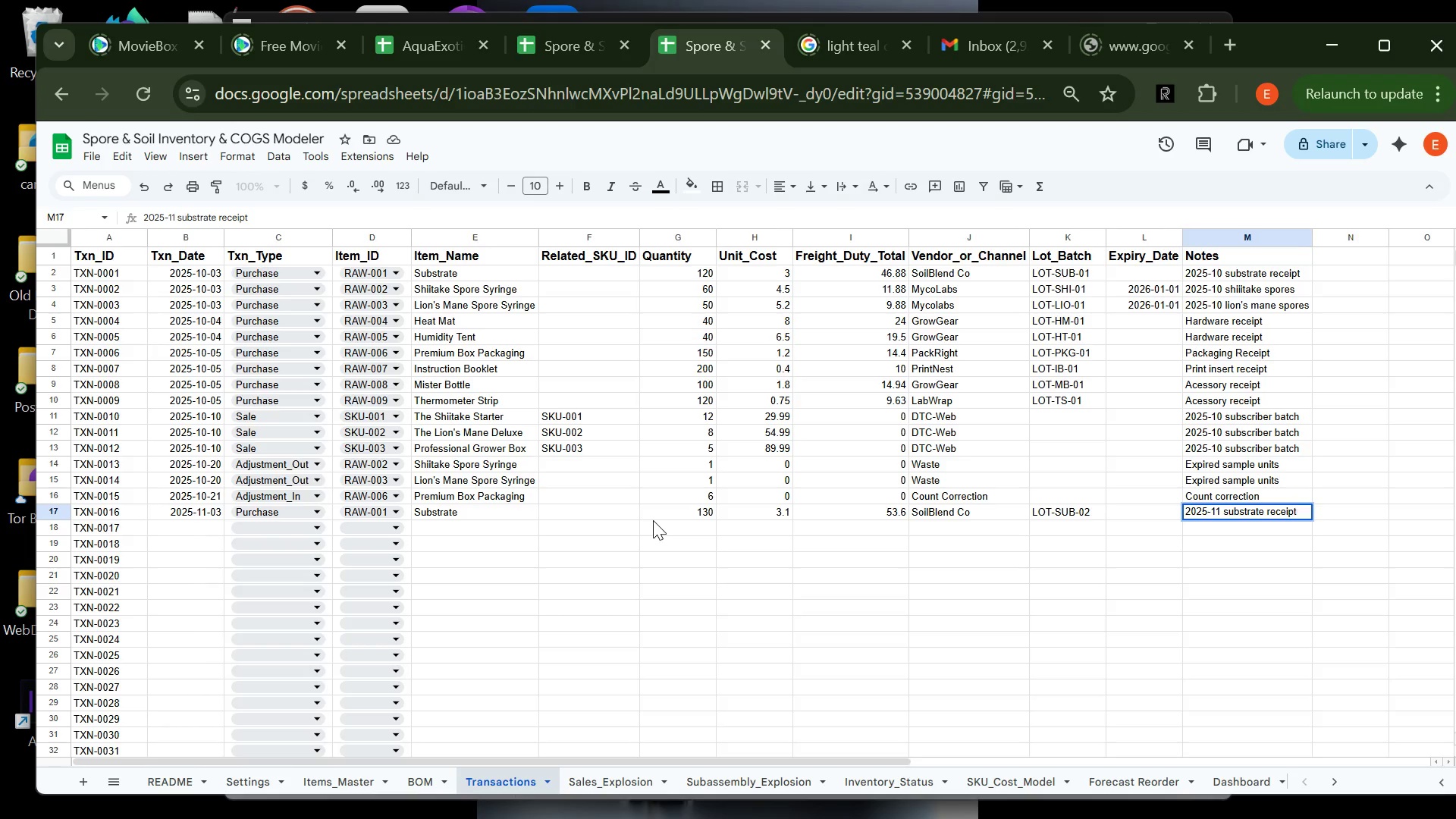 
key(Enter)
 